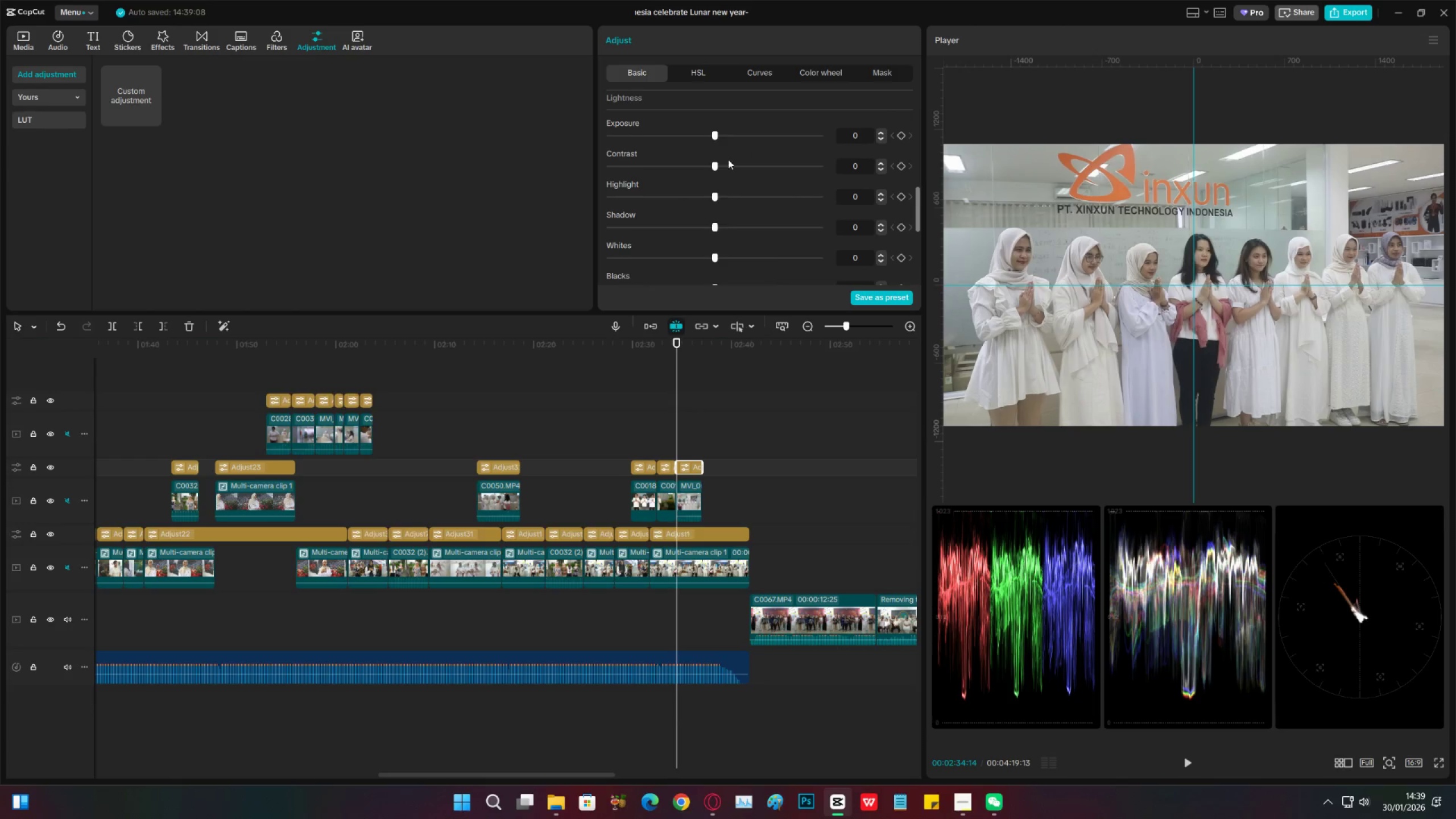 
scroll: coordinate [730, 160], scroll_direction: up, amount: 2.0
 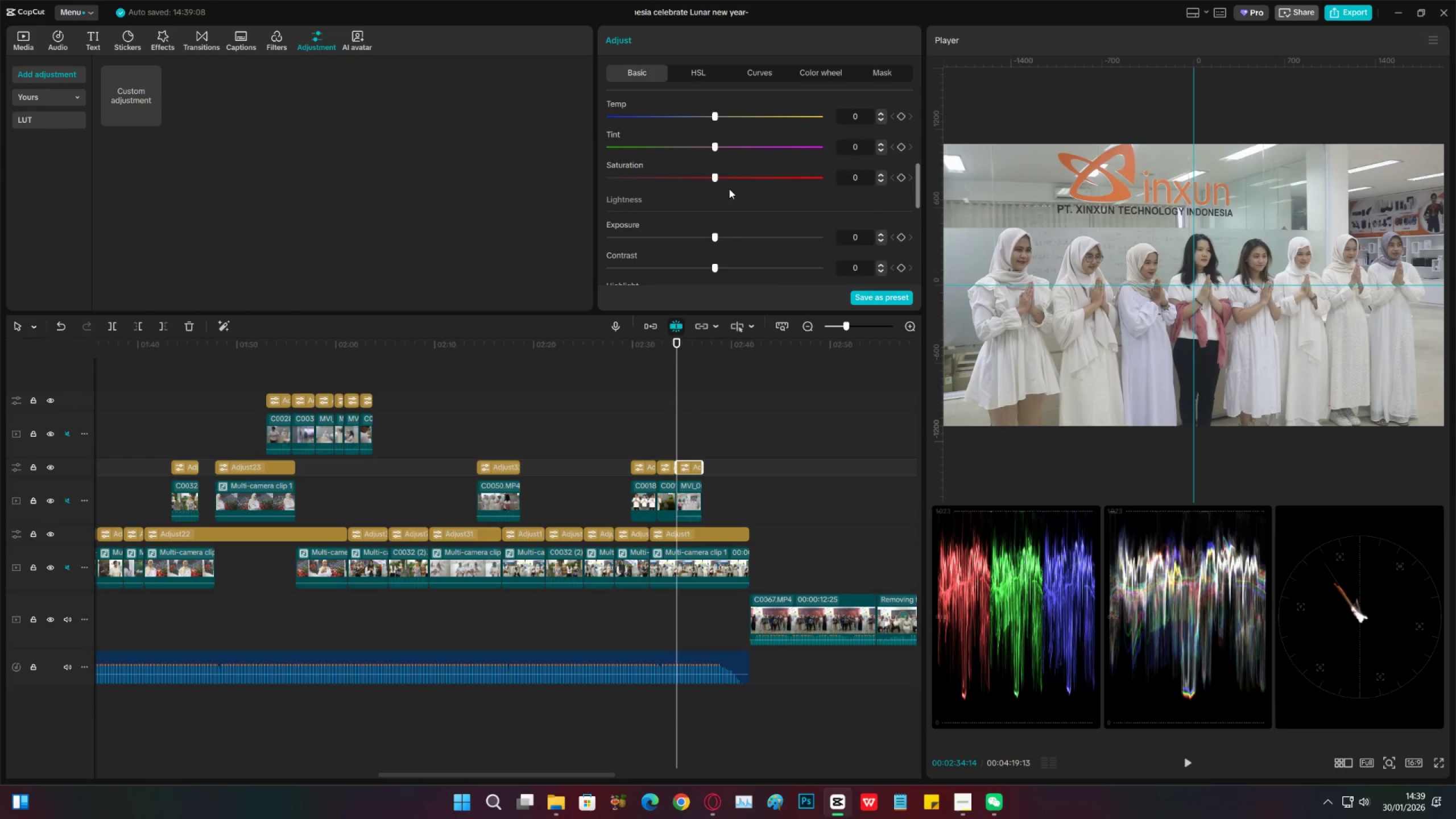 
scroll: coordinate [722, 267], scroll_direction: down, amount: 8.0
 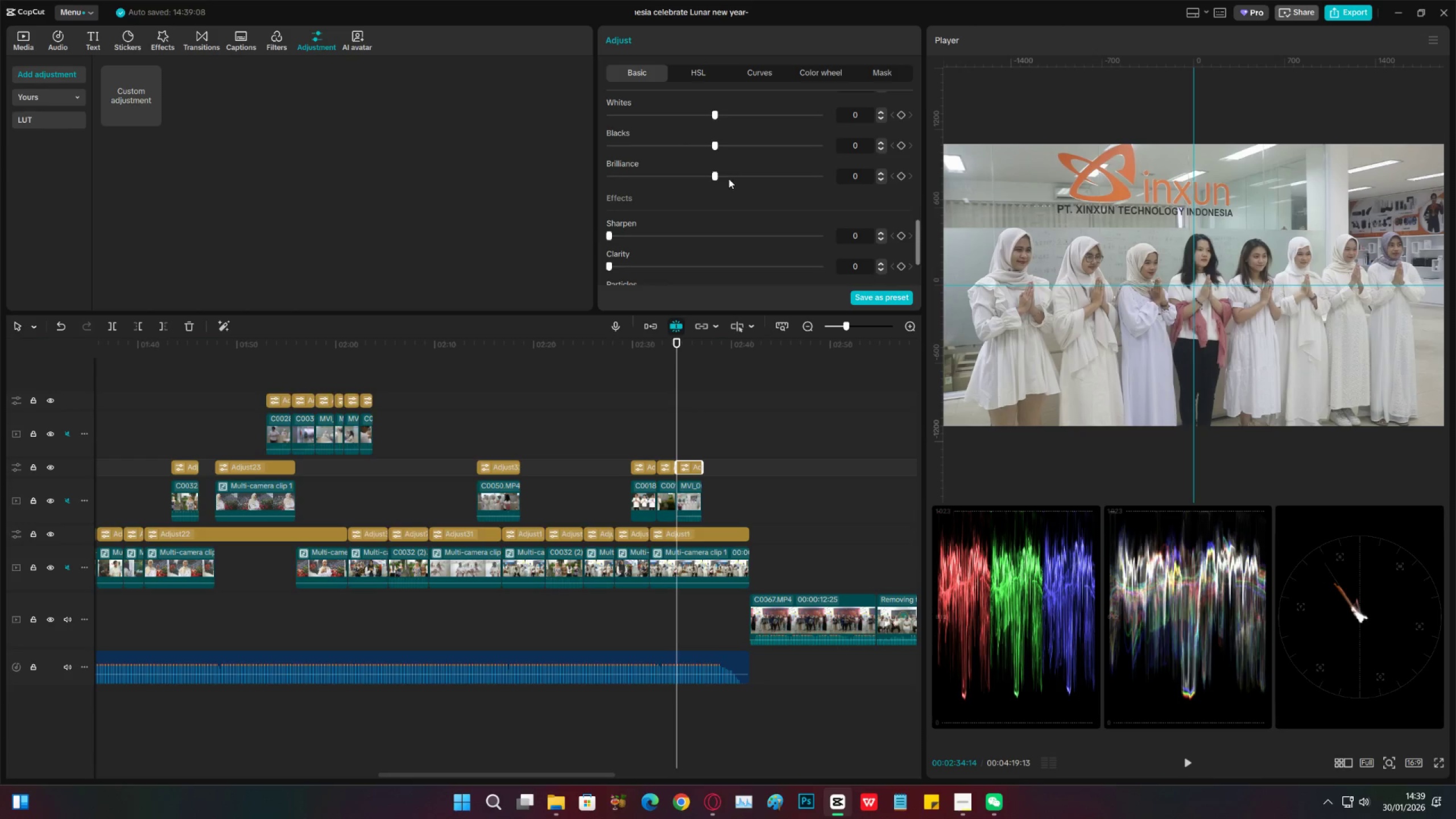 
left_click_drag(start_coordinate=[729, 176], to_coordinate=[723, 176])
 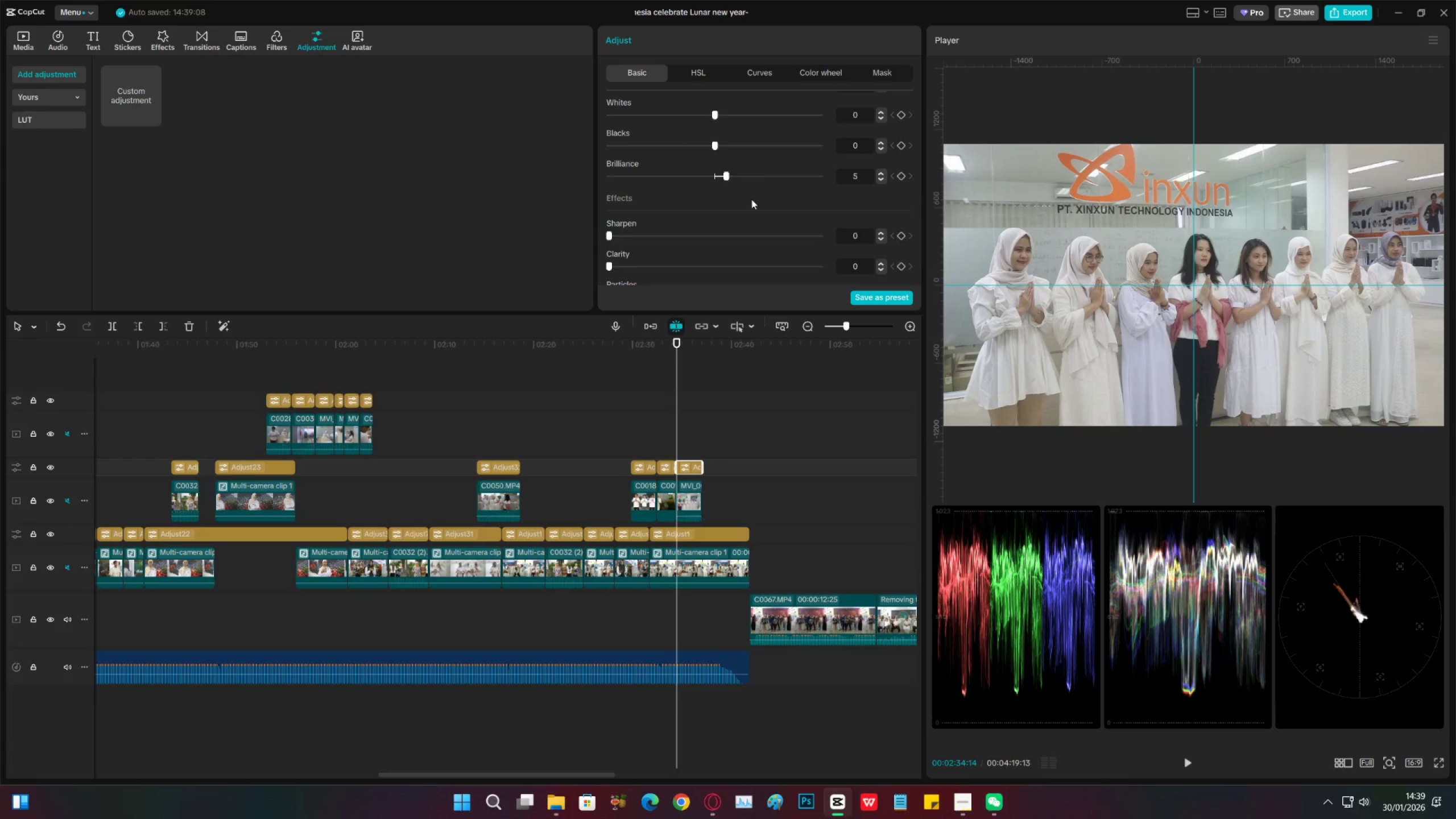 
scroll: coordinate [750, 233], scroll_direction: up, amount: 7.0
 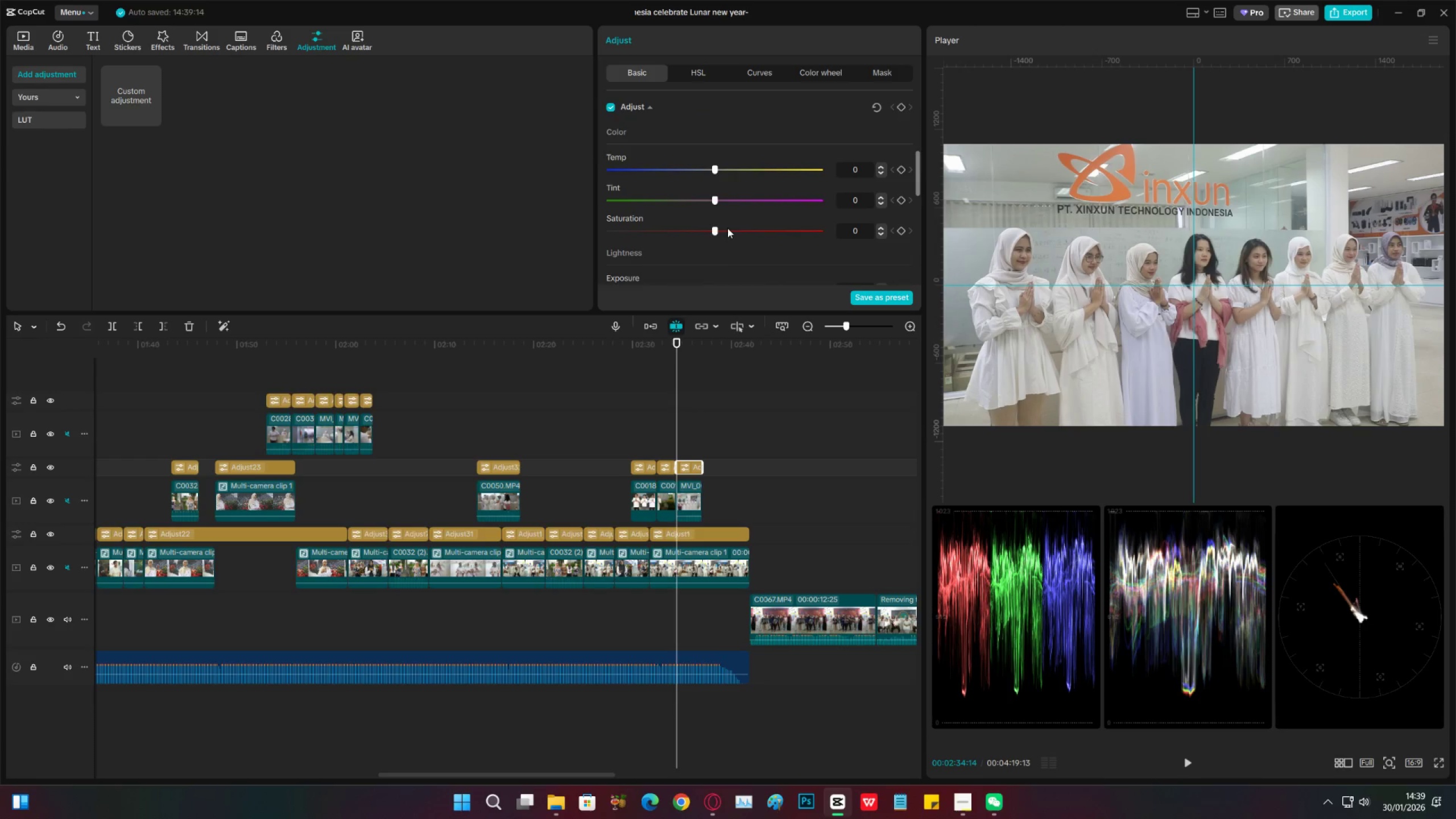 
left_click_drag(start_coordinate=[727, 229], to_coordinate=[753, 229])
 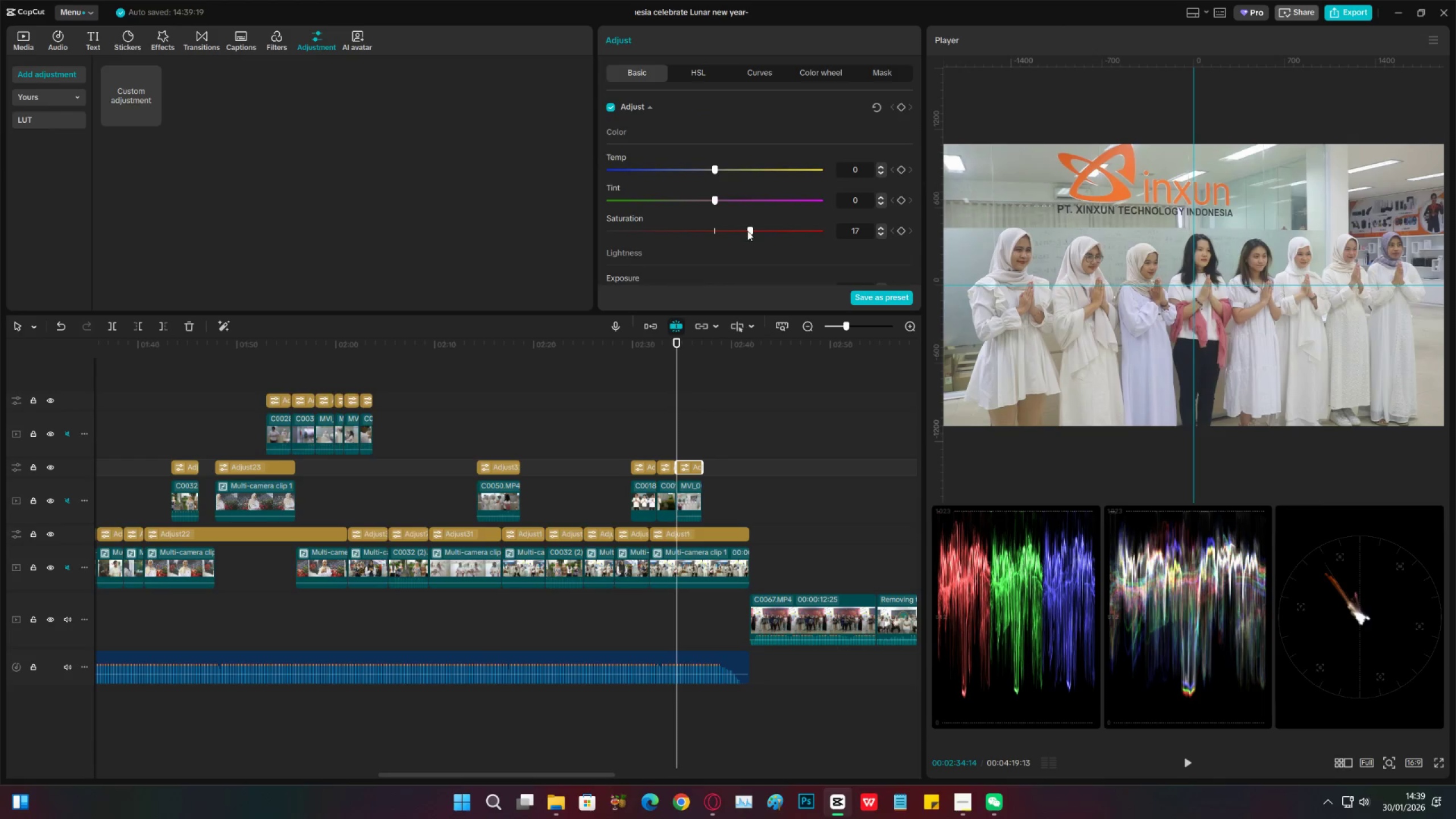 
left_click([747, 231])
 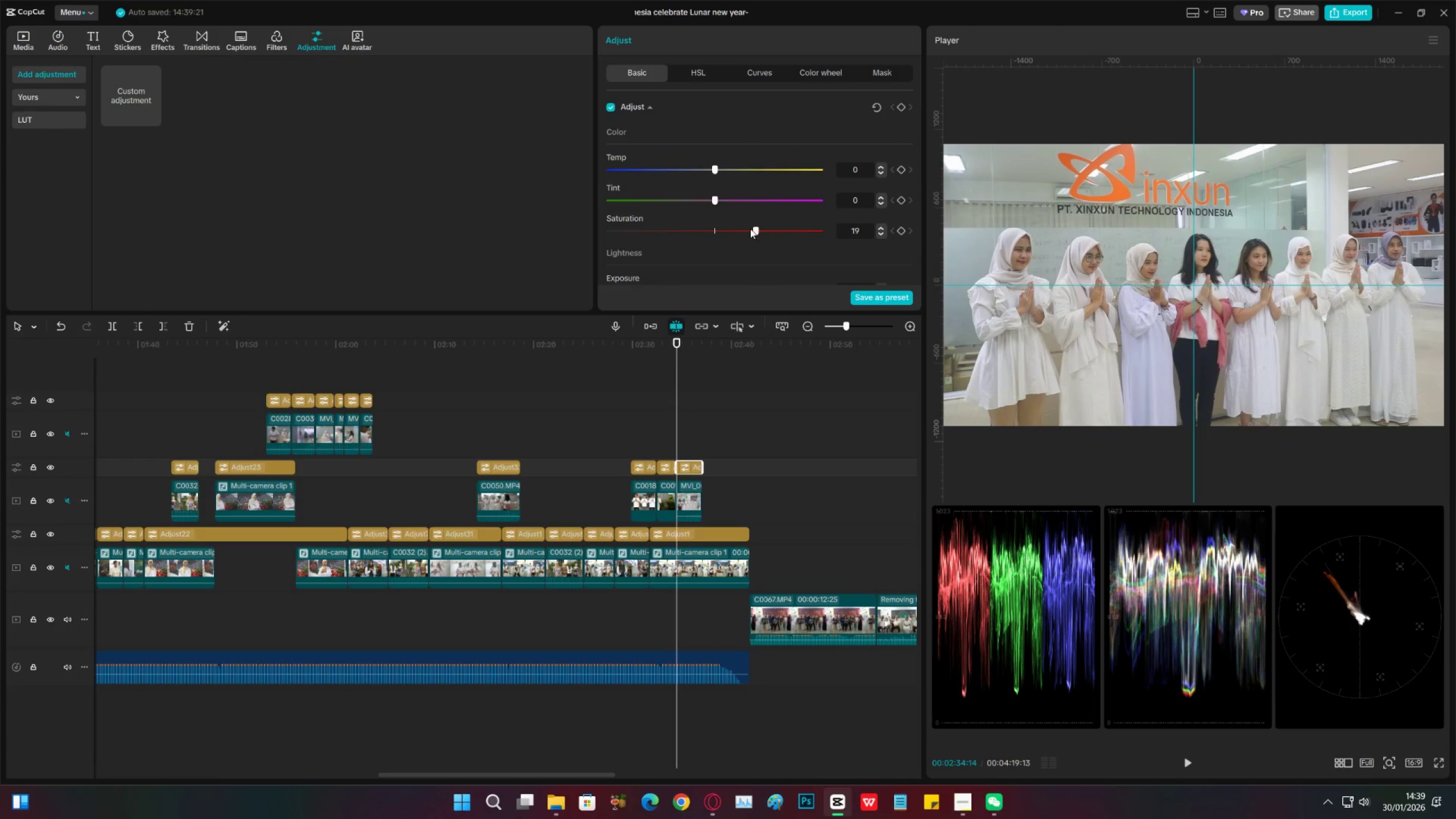 
double_click([745, 229])
 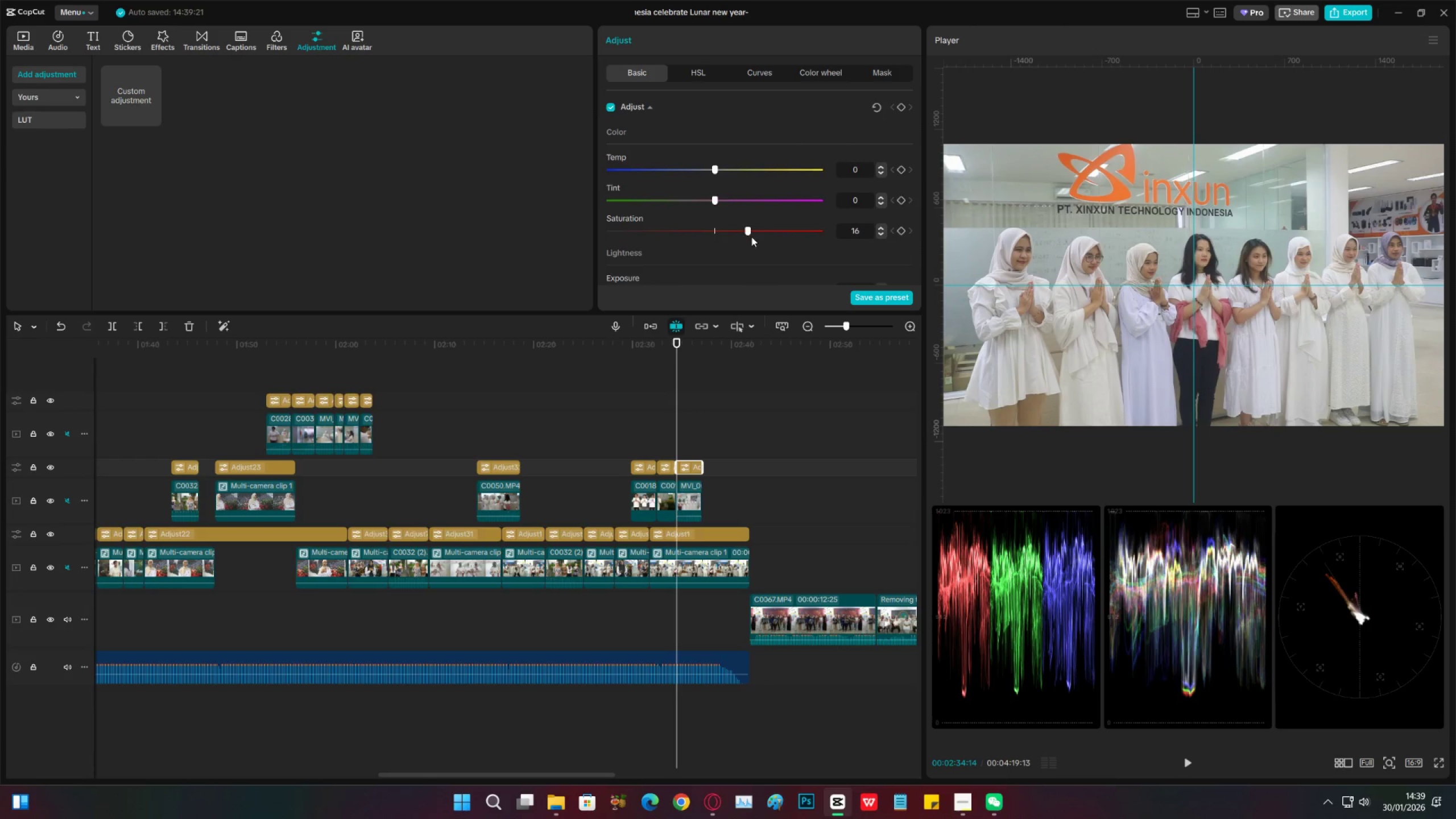 
scroll: coordinate [698, 204], scroll_direction: down, amount: 9.0
 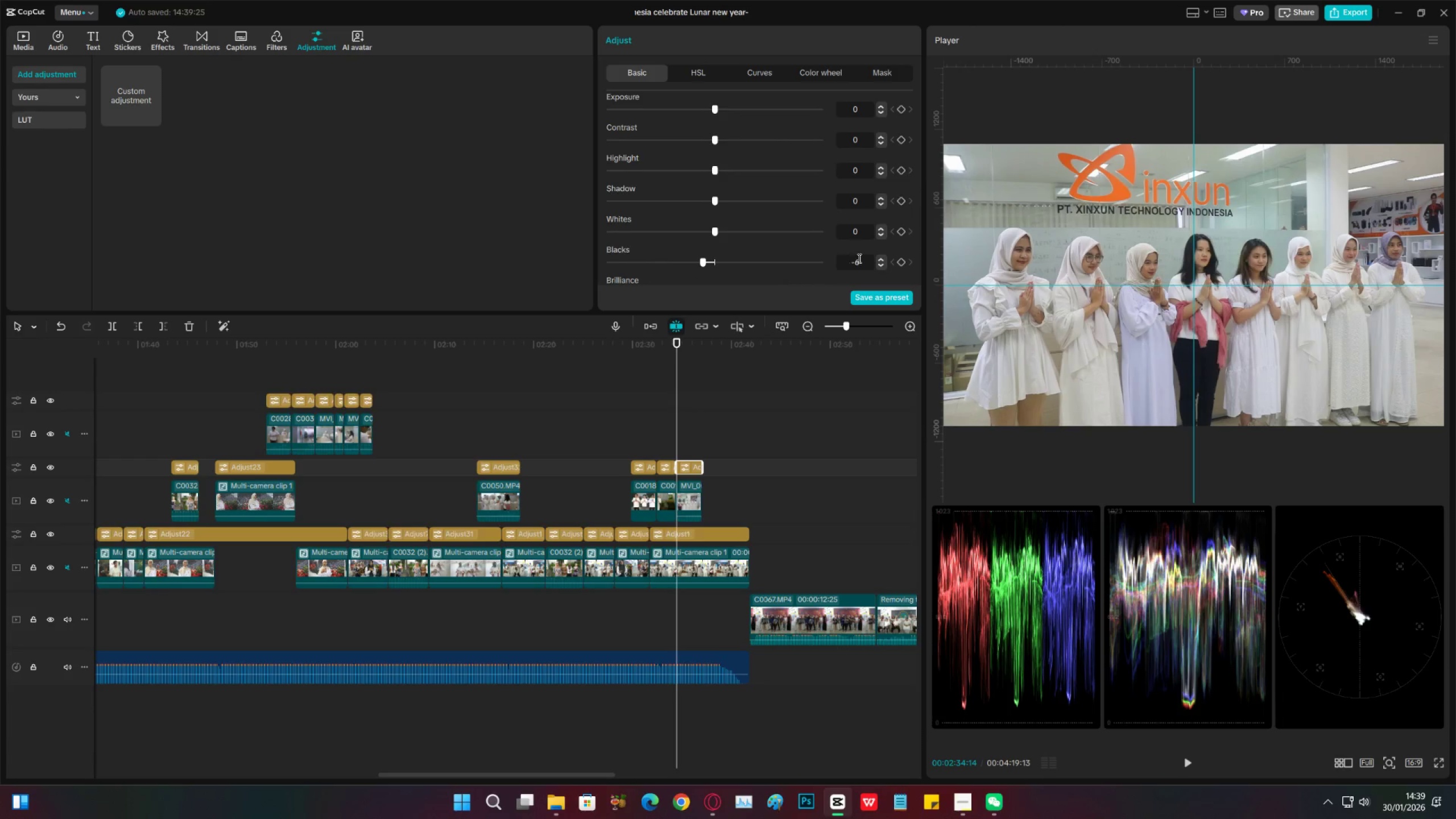 
double_click([880, 261])
 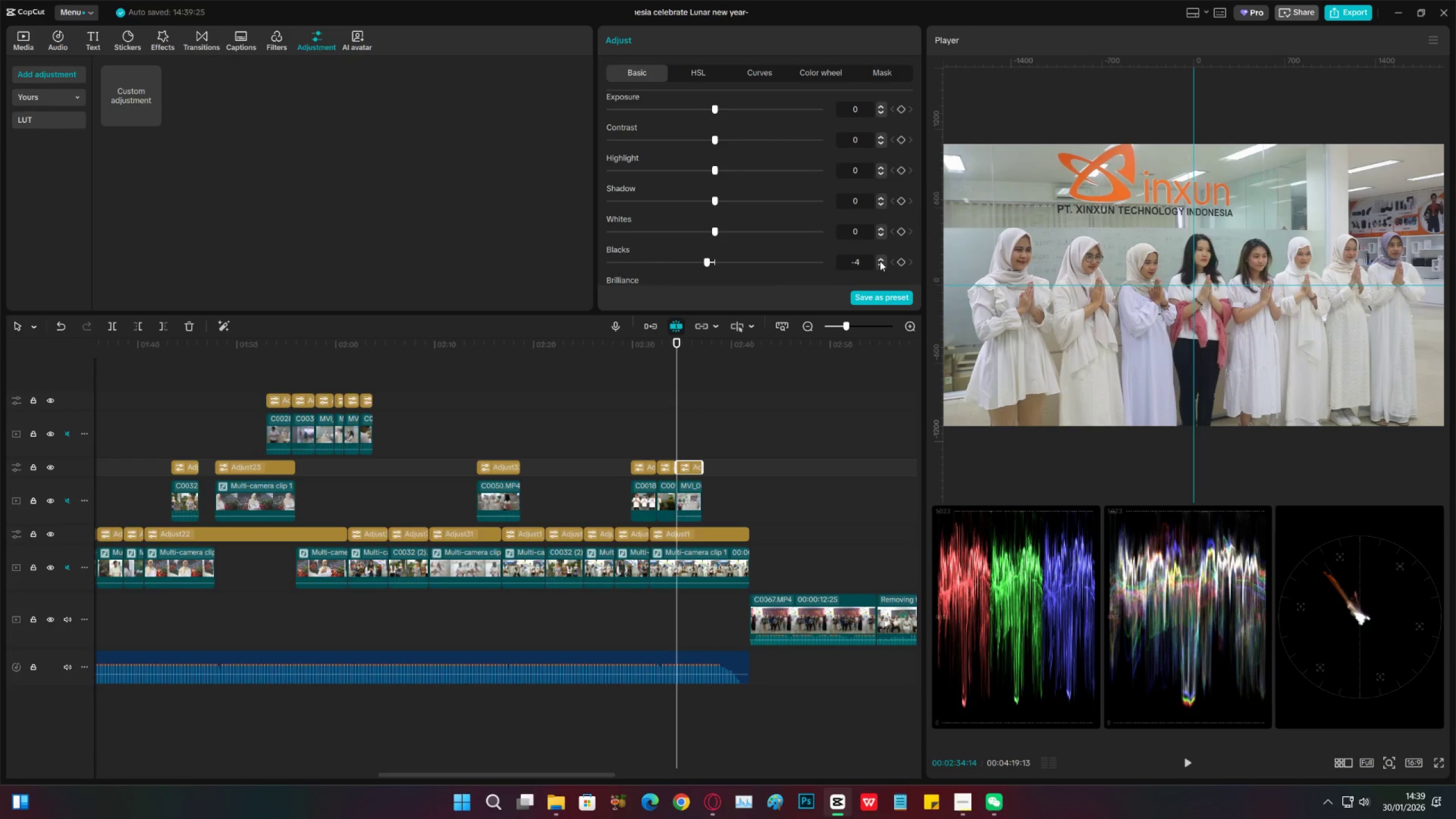 
triple_click([880, 261])
 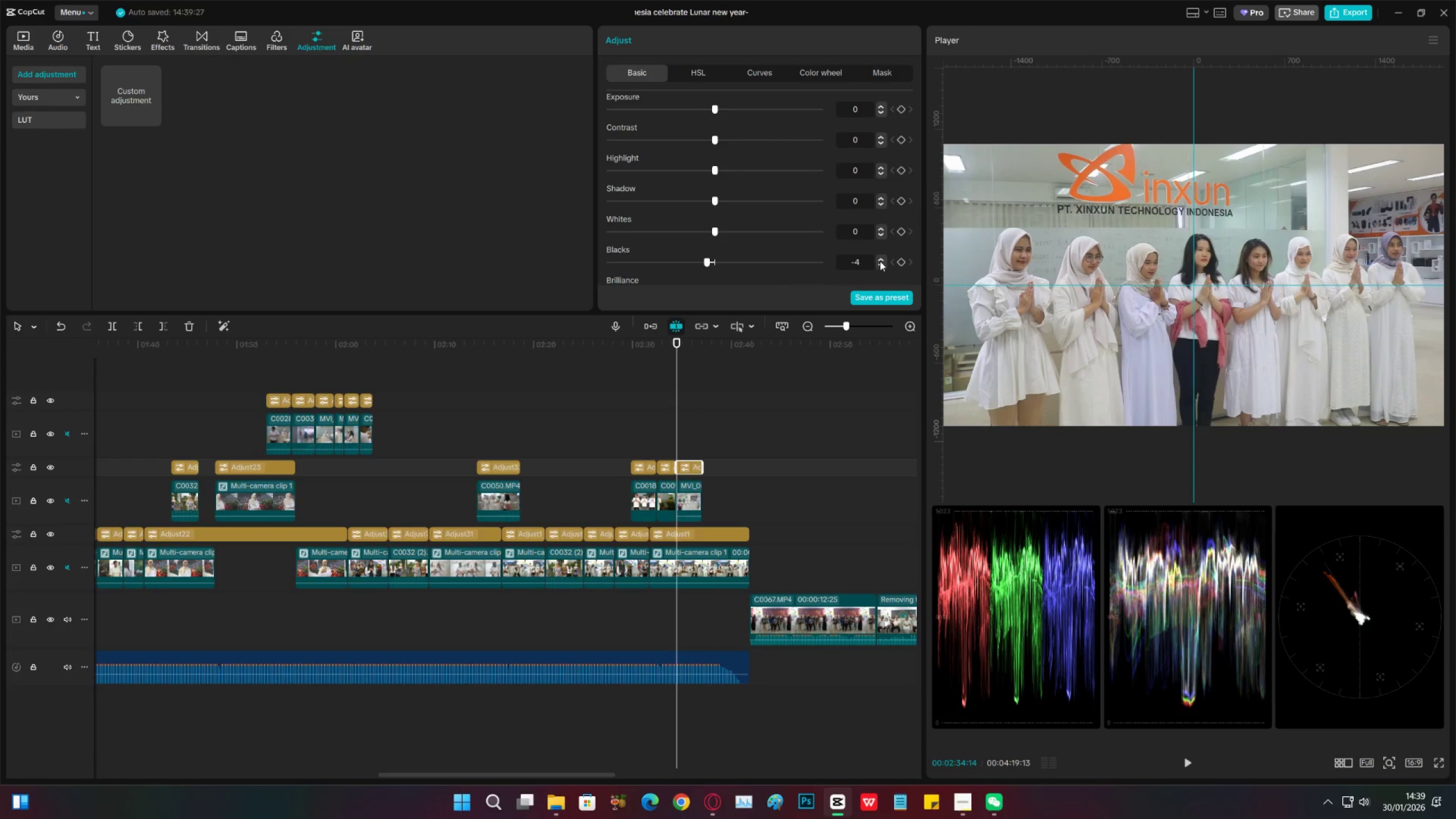 
triple_click([880, 261])
 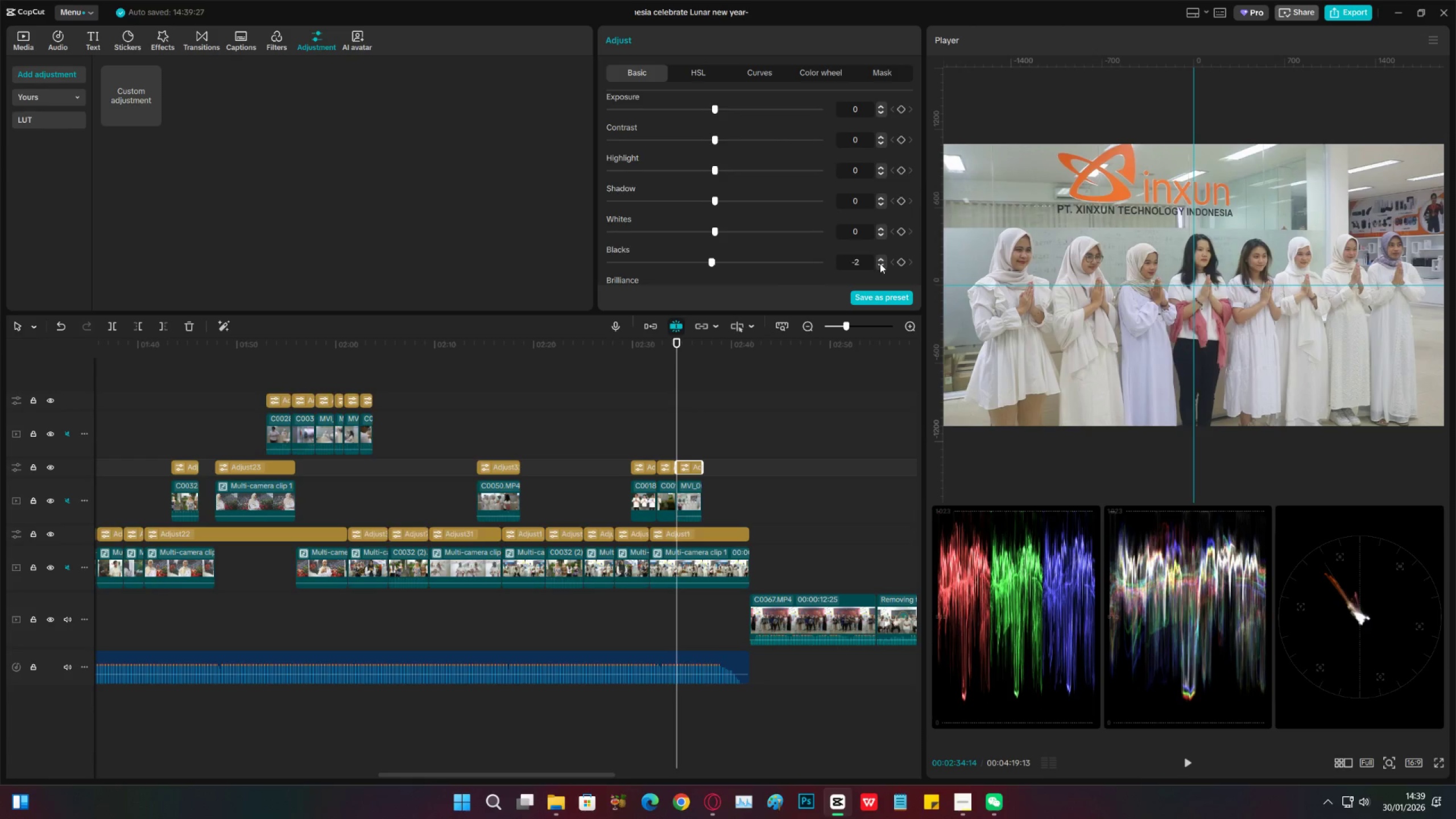 
left_click([882, 268])
 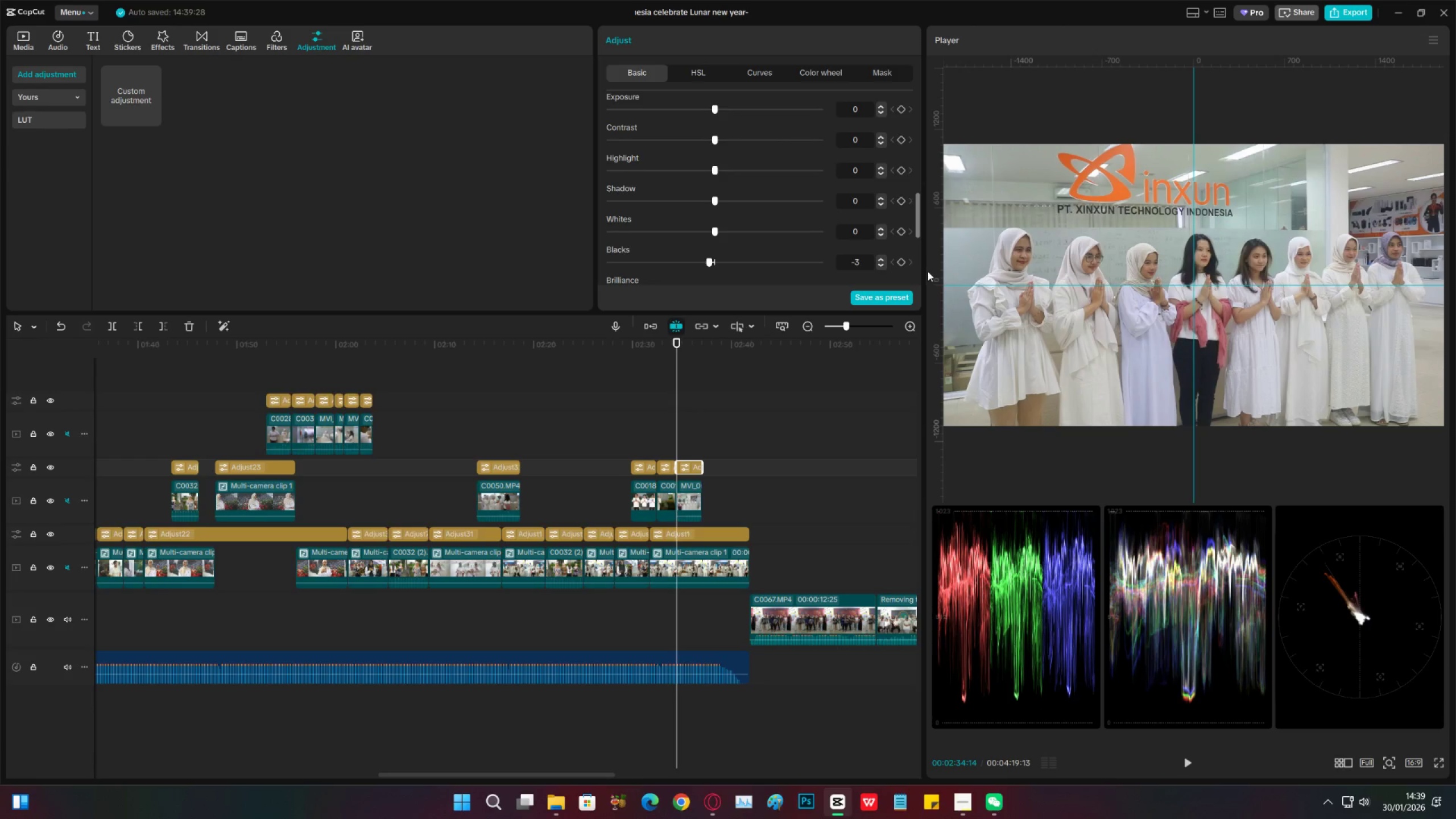 
left_click([883, 257])
 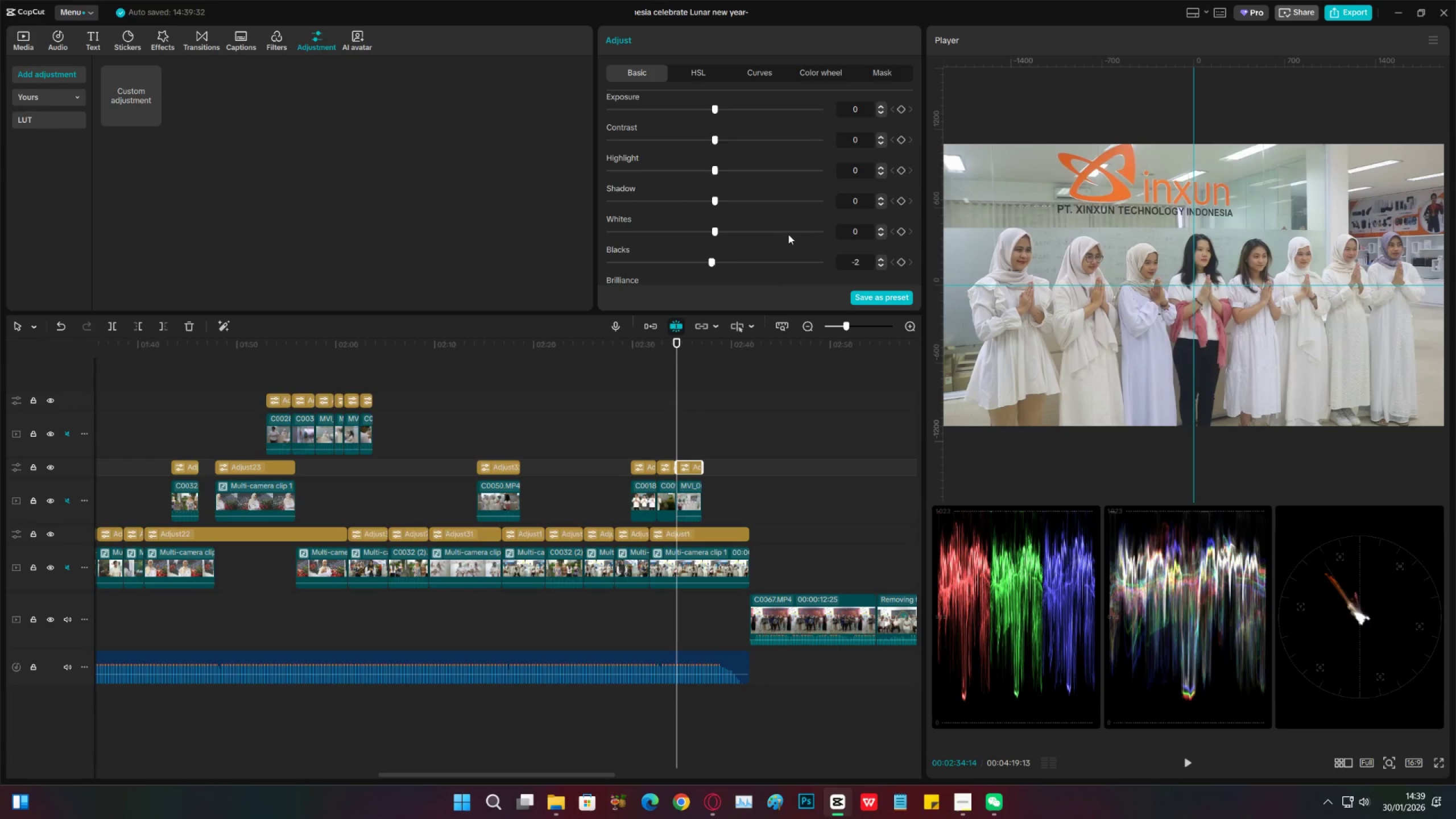 
scroll: coordinate [755, 243], scroll_direction: down, amount: 2.0
 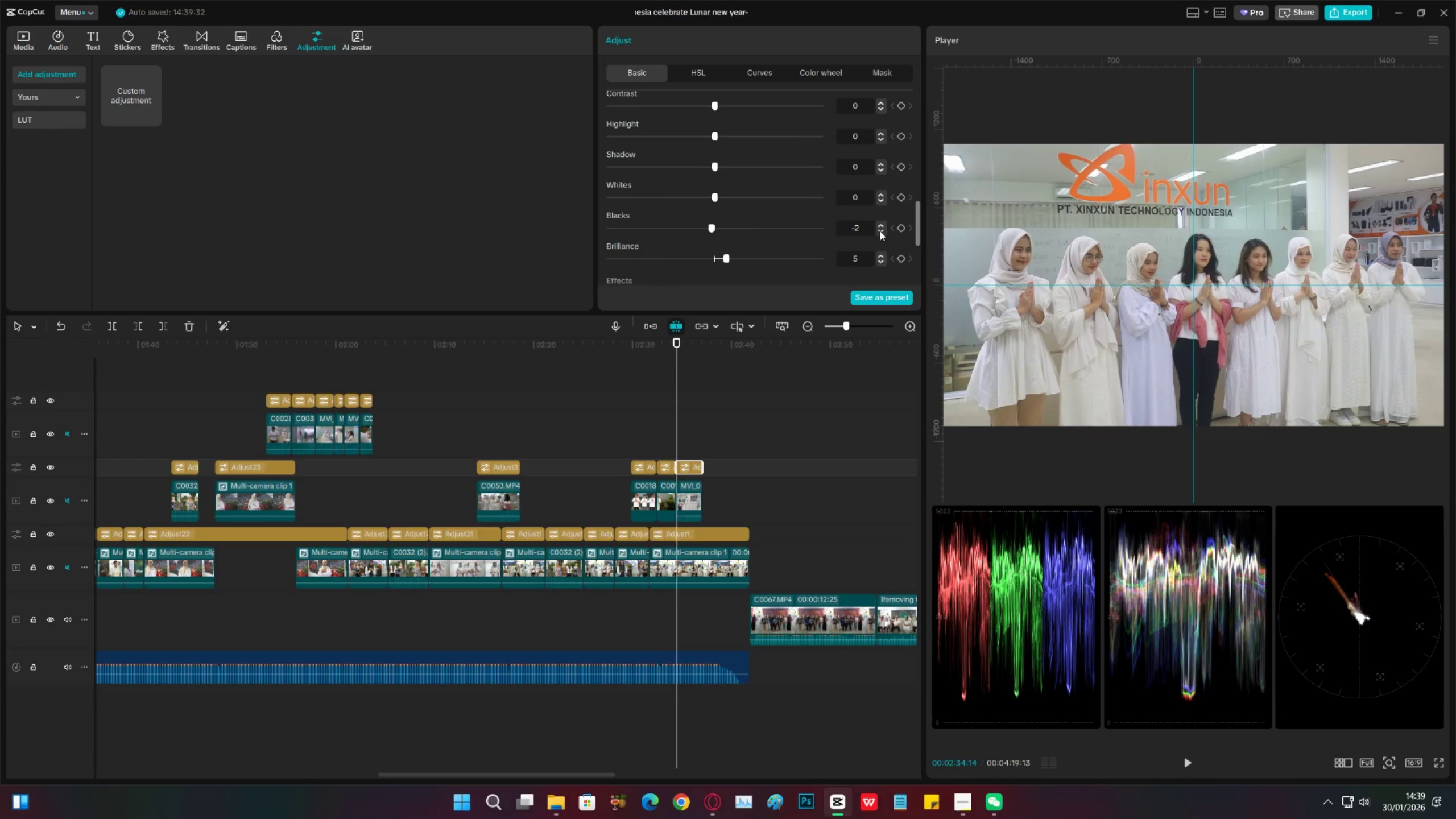 
left_click([880, 231])
 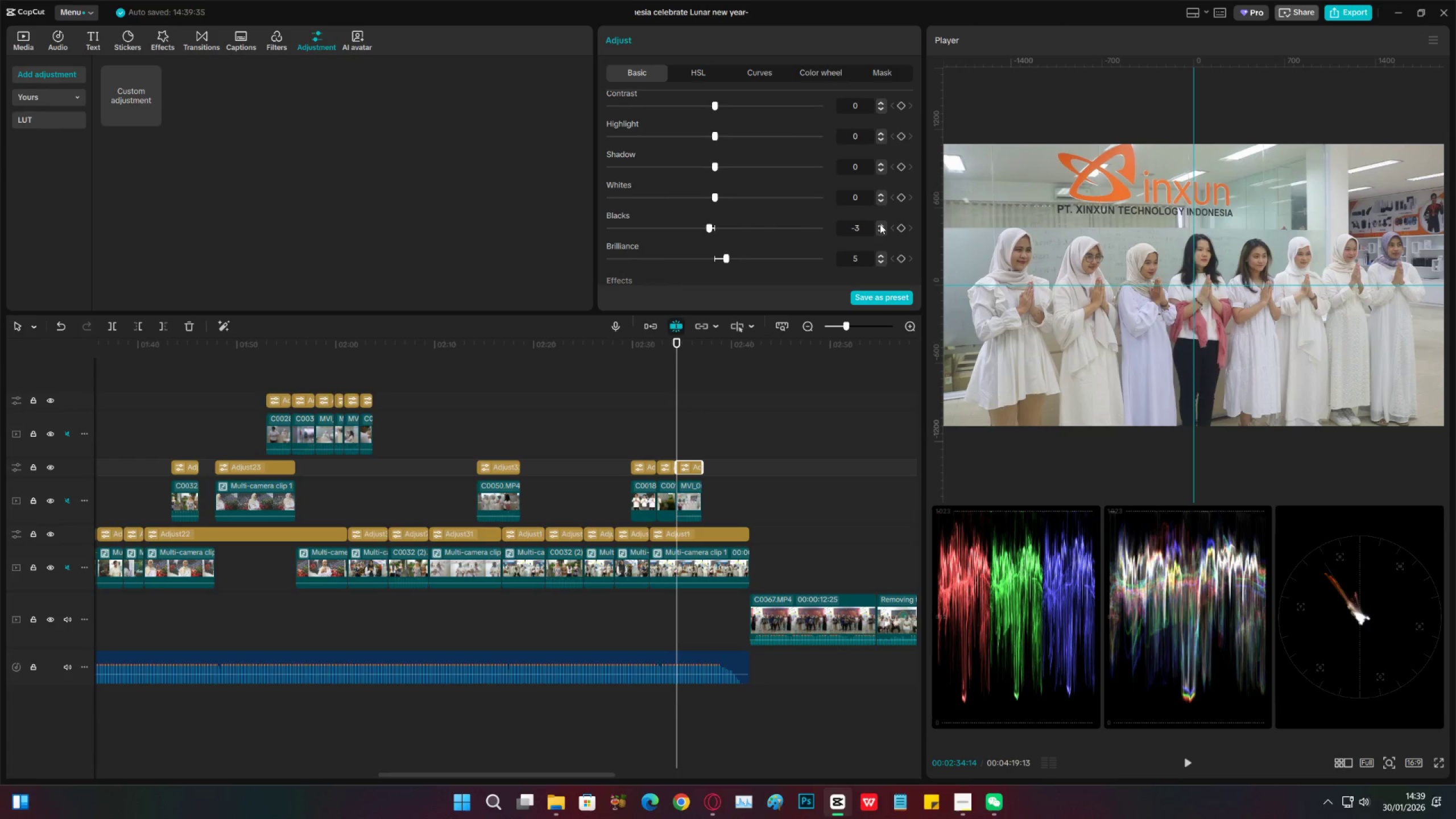 
left_click([880, 224])
 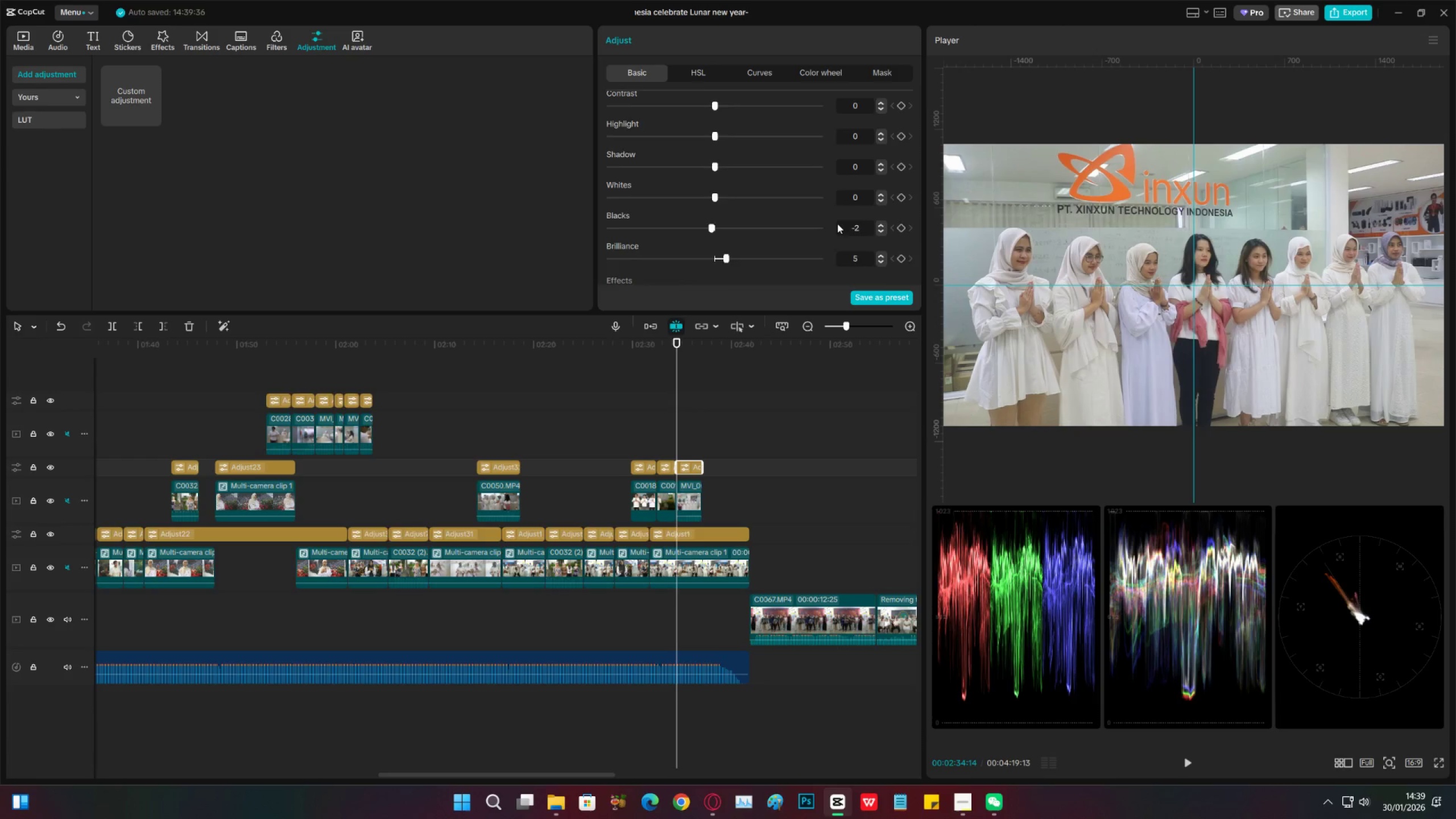 
scroll: coordinate [795, 233], scroll_direction: down, amount: 2.0
 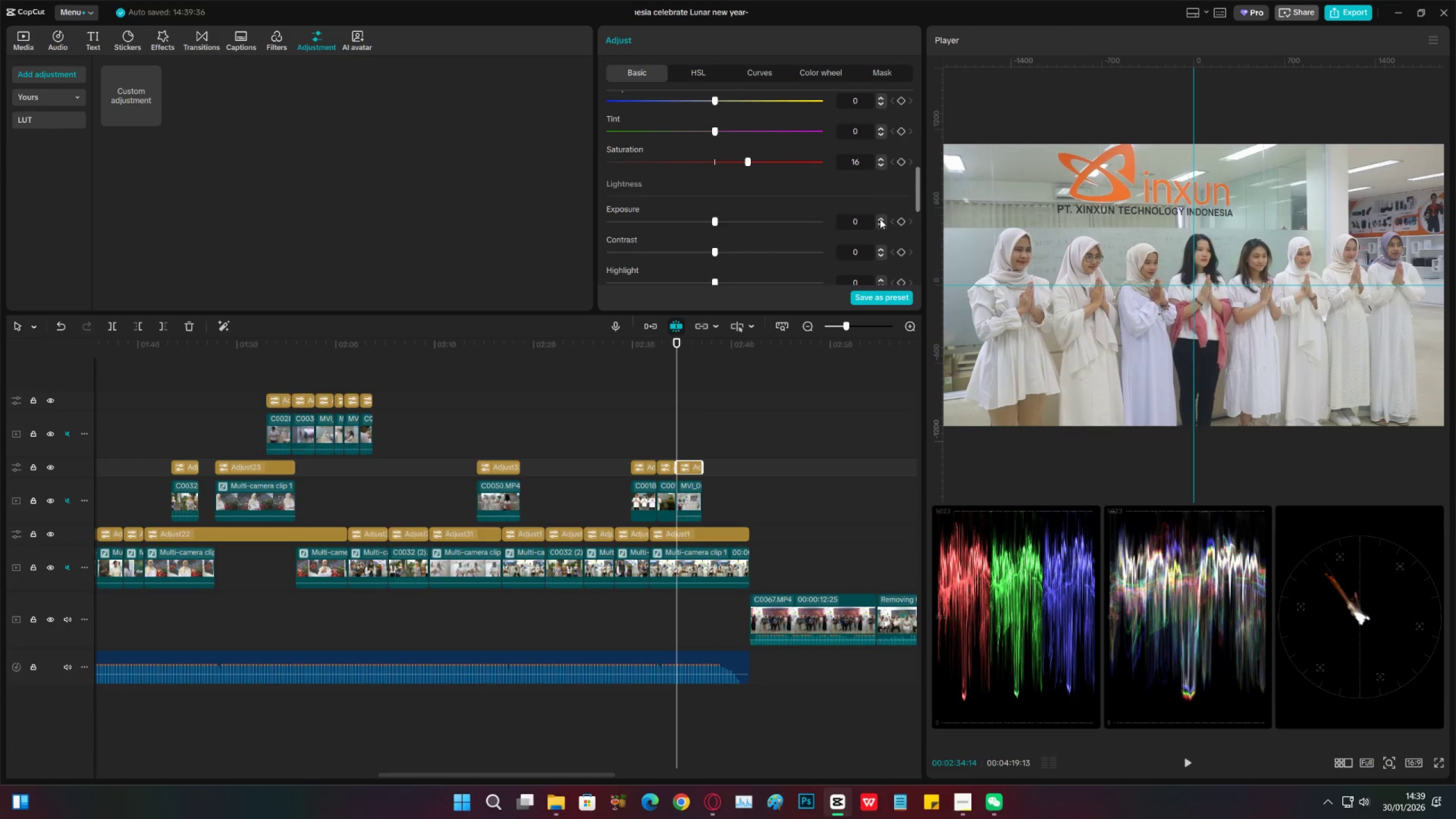 
double_click([879, 219])
 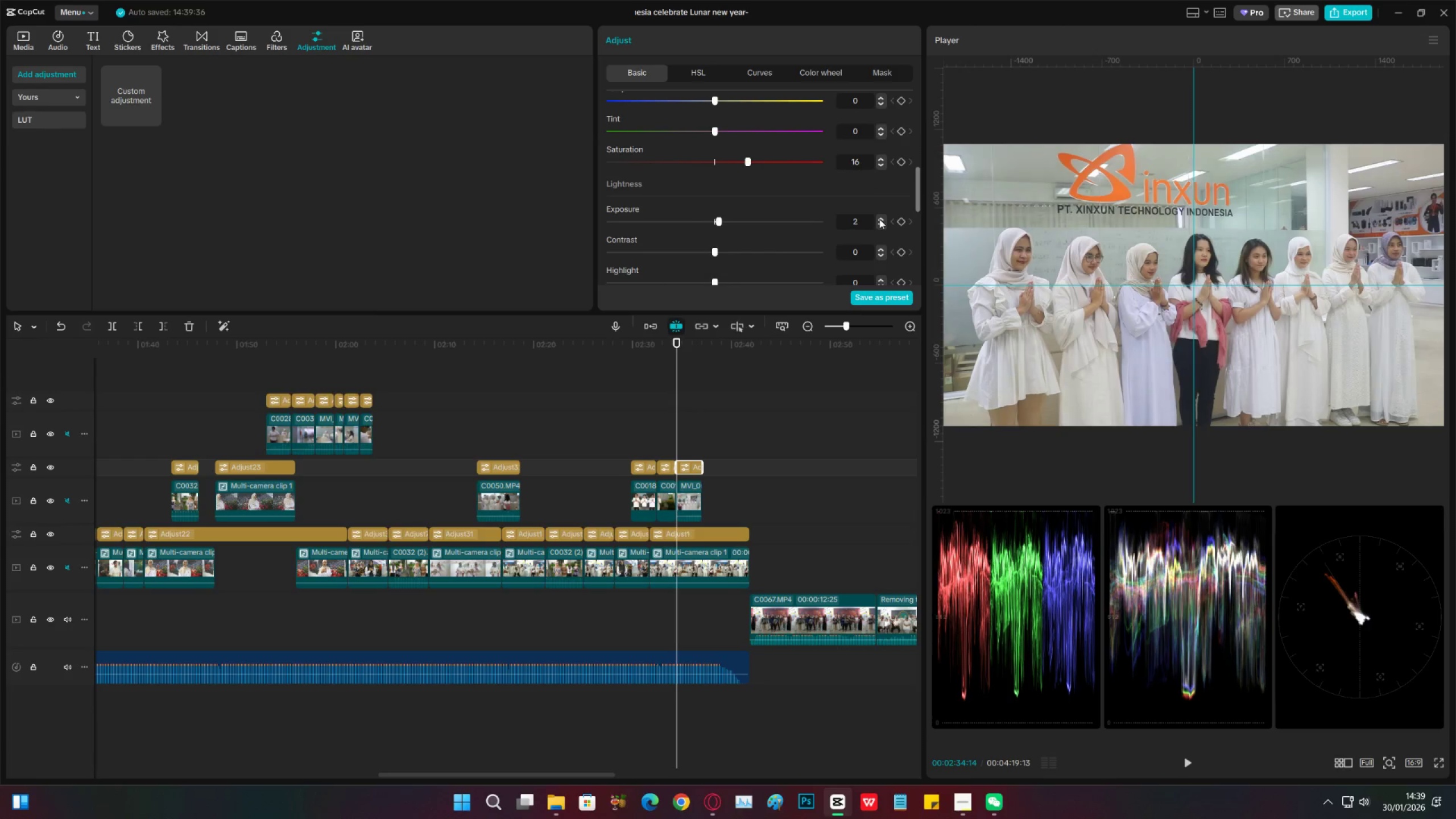 
triple_click([879, 219])
 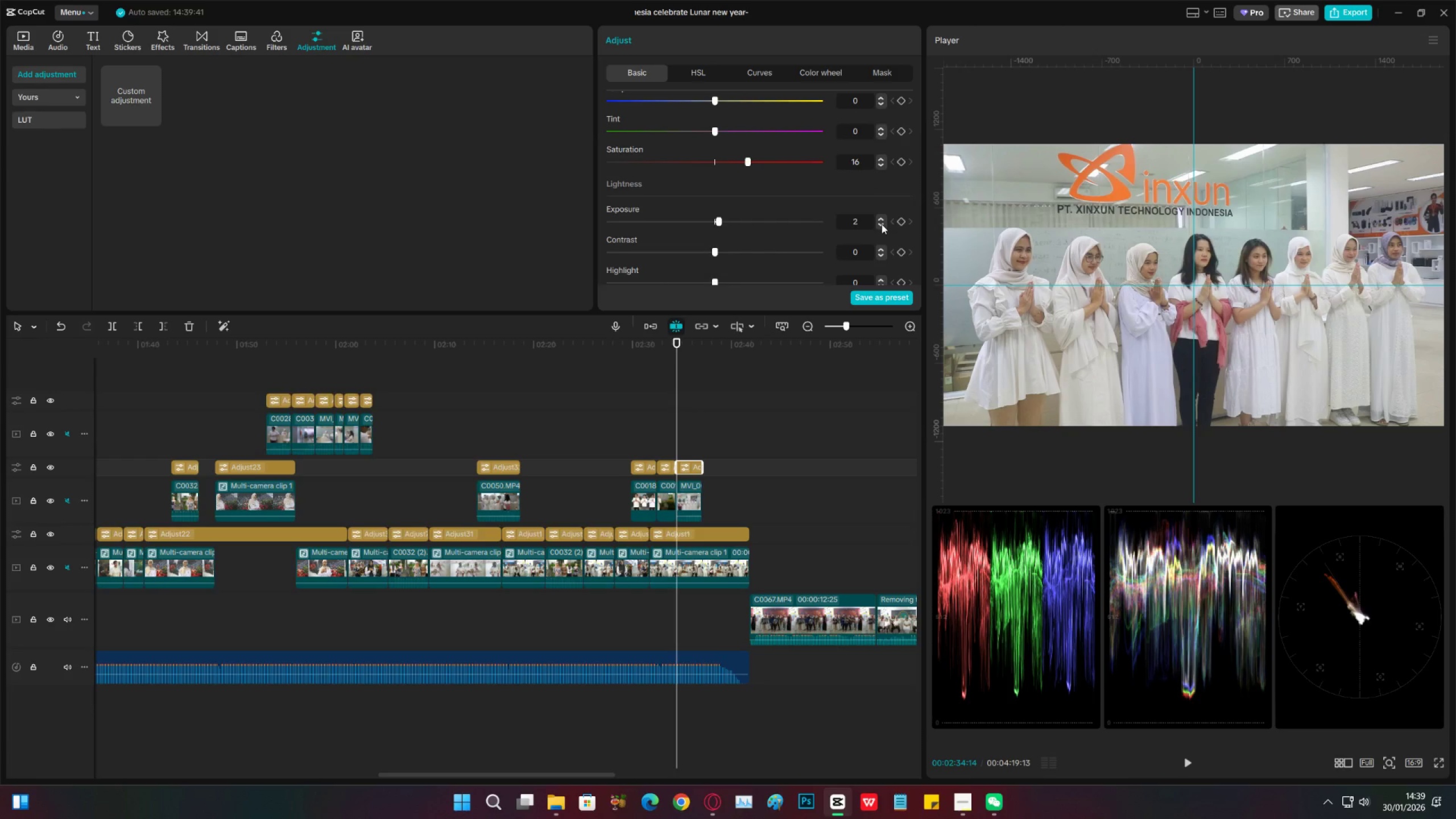 
scroll: coordinate [723, 323], scroll_direction: down, amount: 4.0
 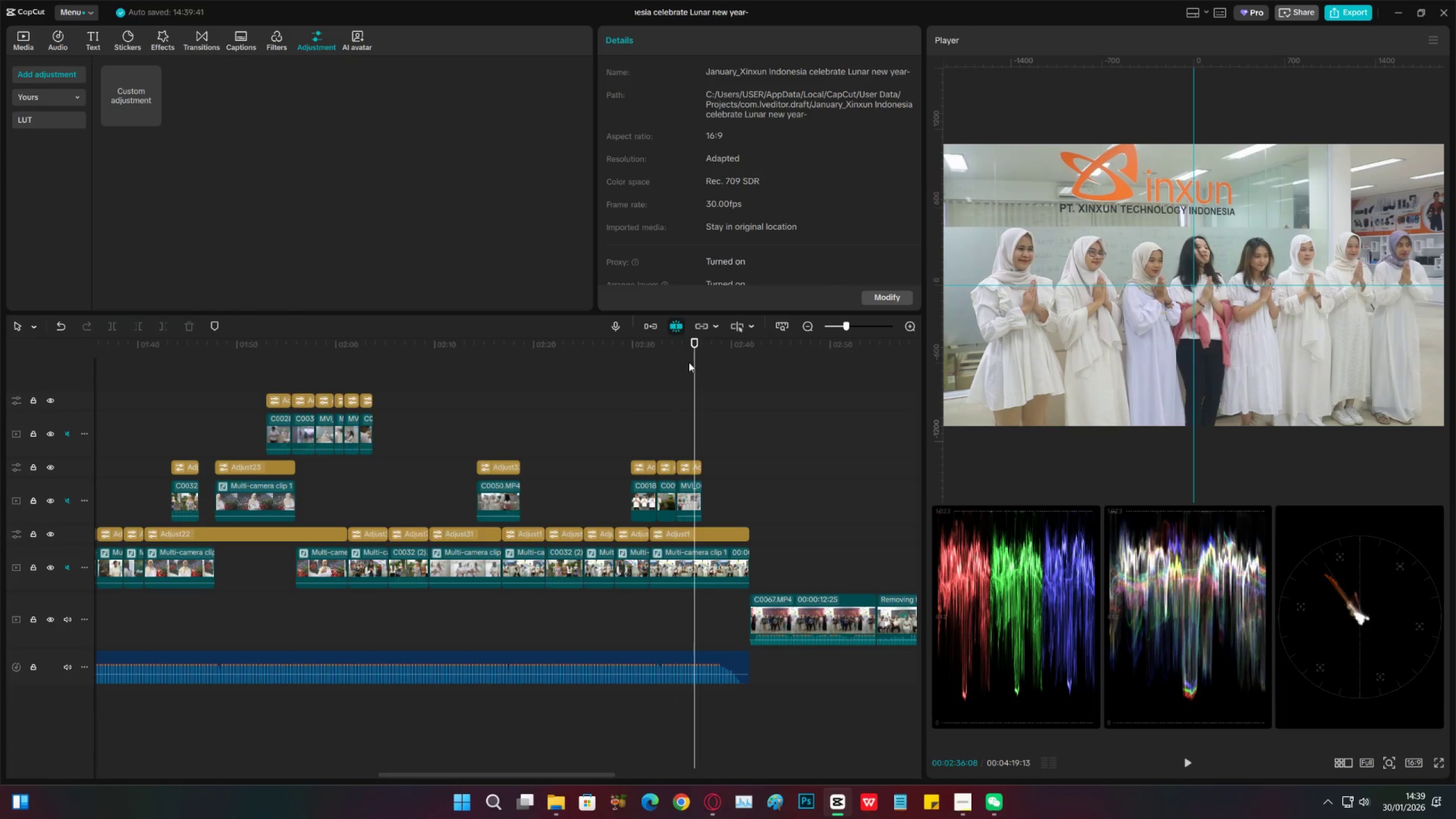 
double_click([680, 360])
 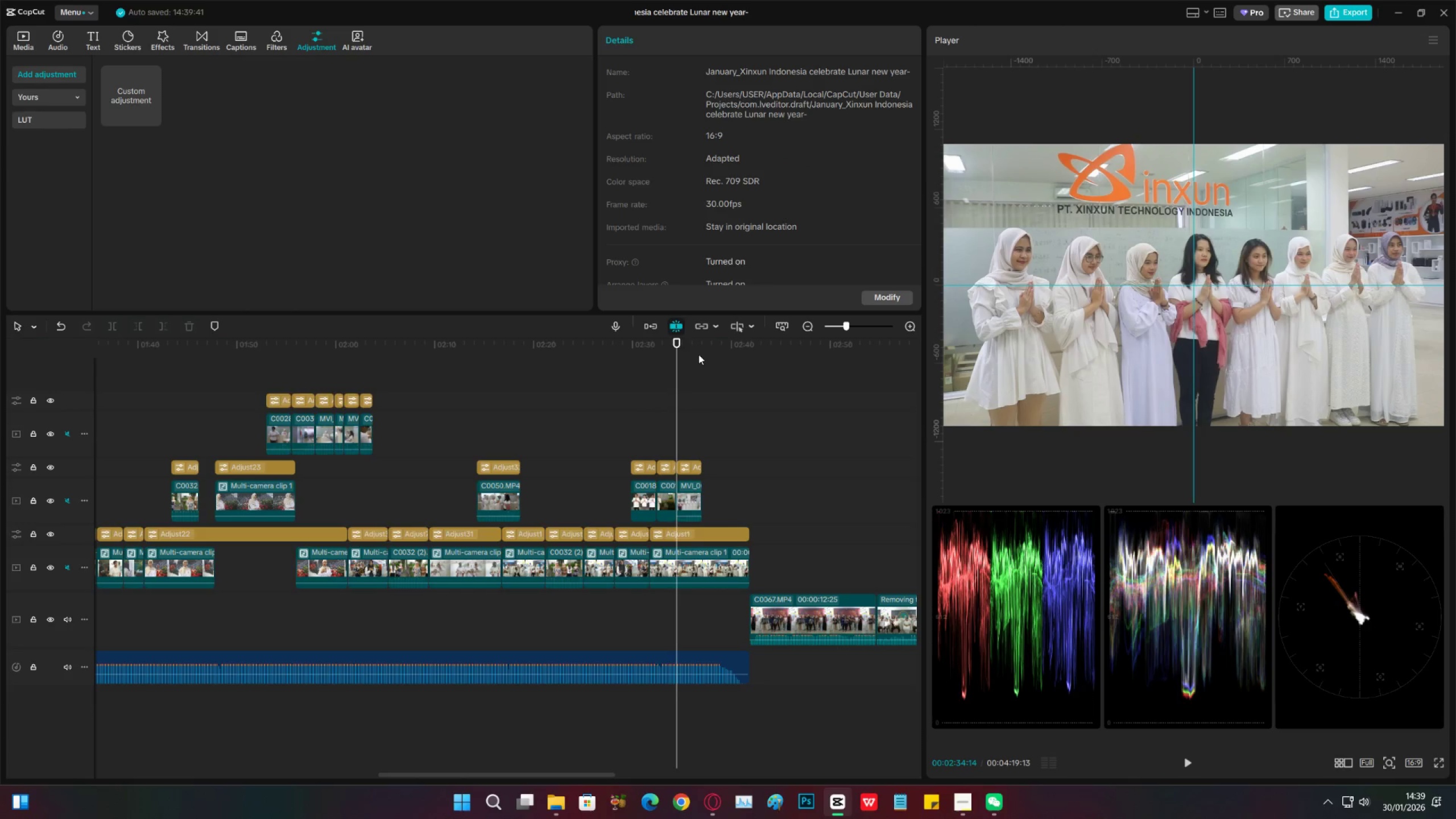 
left_click_drag(start_coordinate=[695, 351], to_coordinate=[424, 460])
 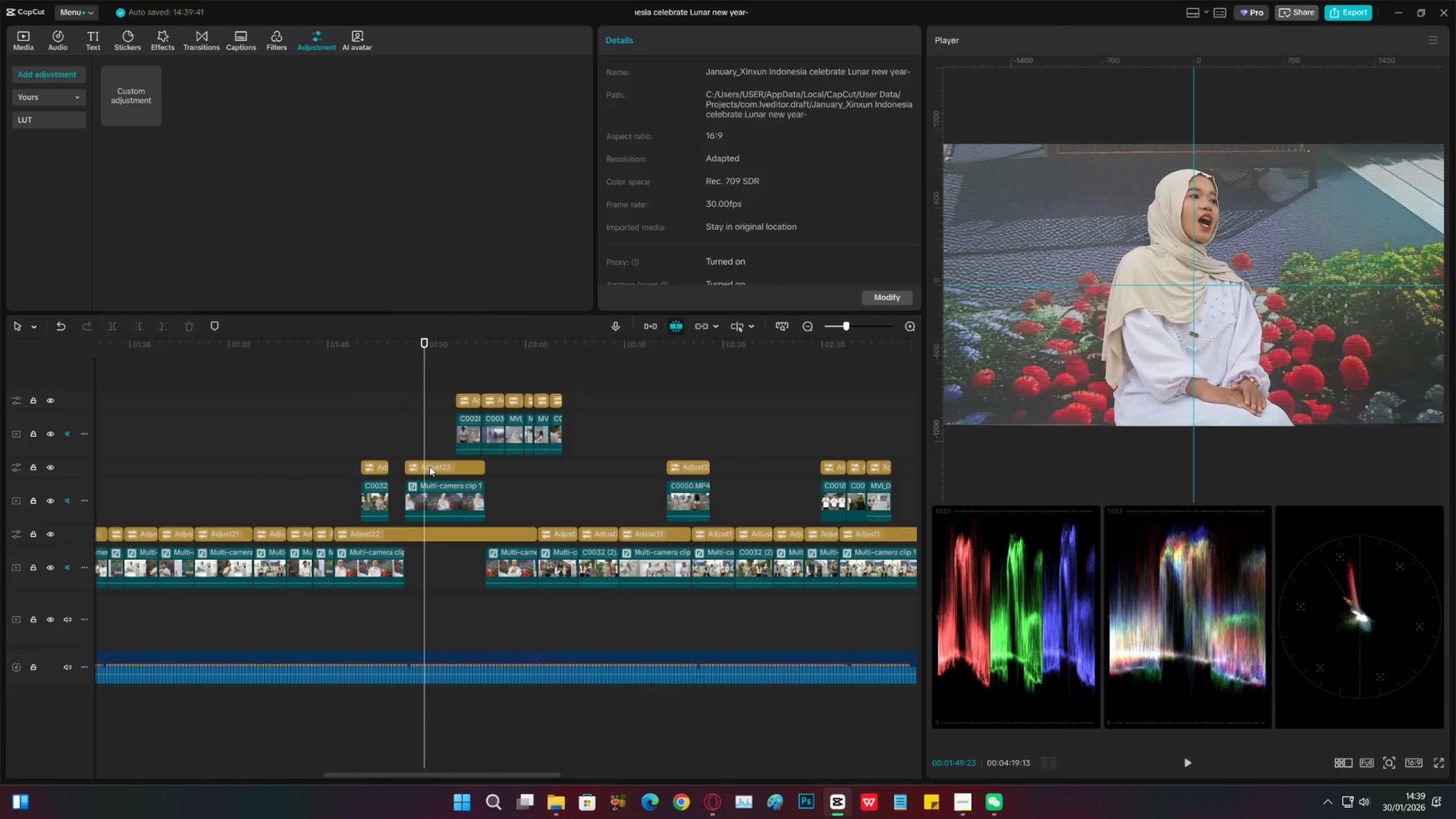 
left_click([429, 466])
 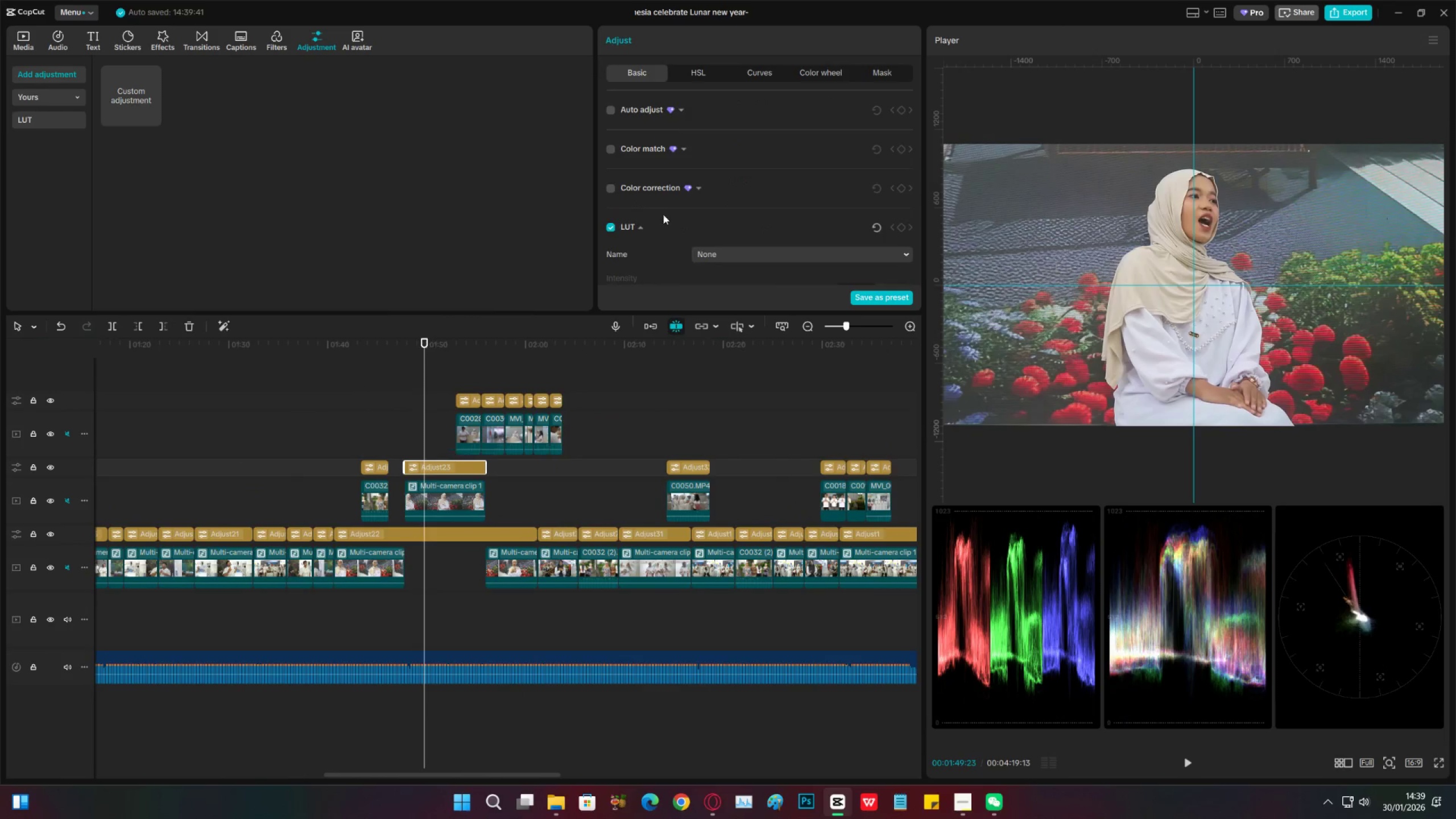 
scroll: coordinate [743, 261], scroll_direction: down, amount: 20.0
 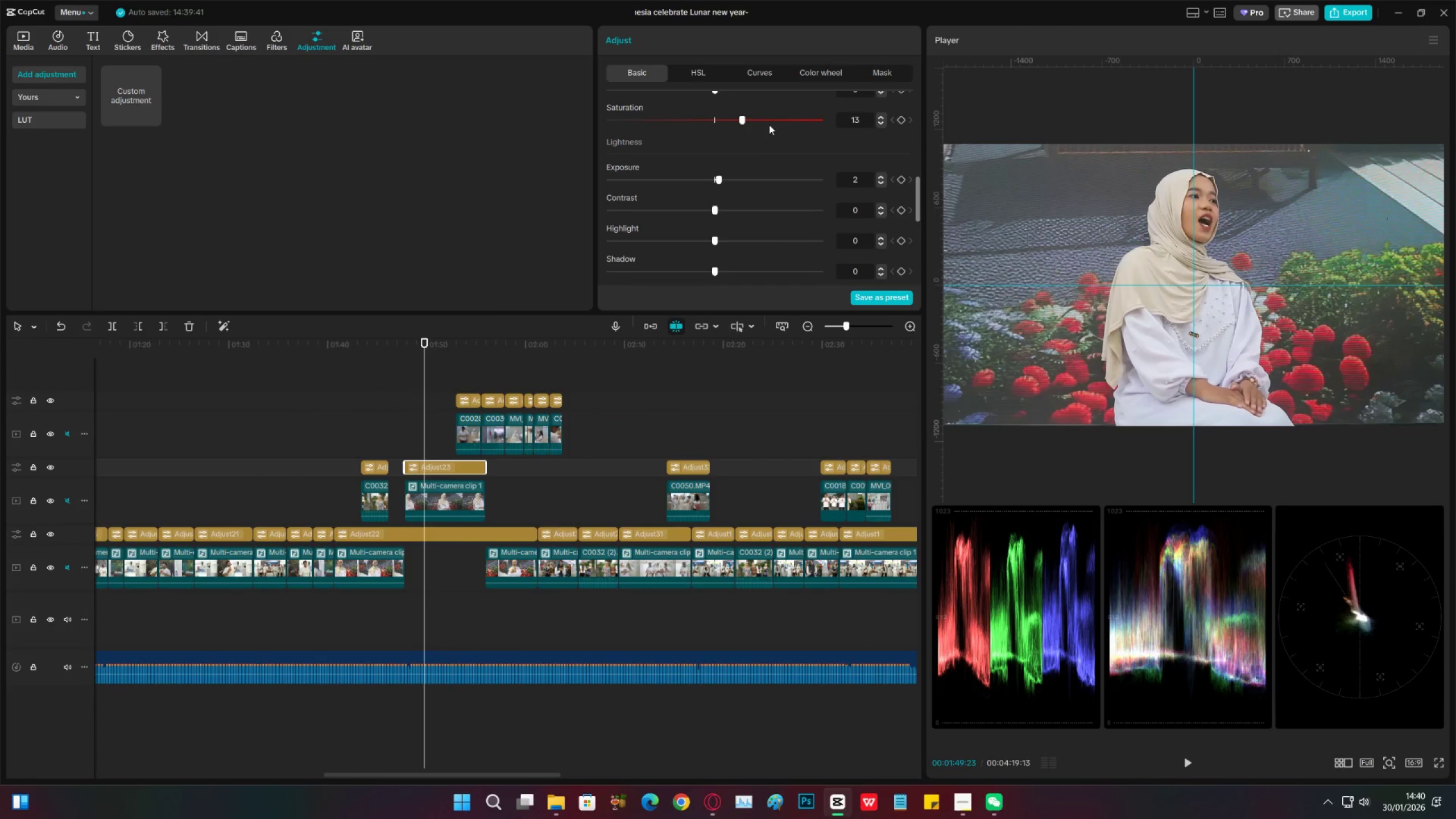 
left_click_drag(start_coordinate=[767, 120], to_coordinate=[745, 119])
 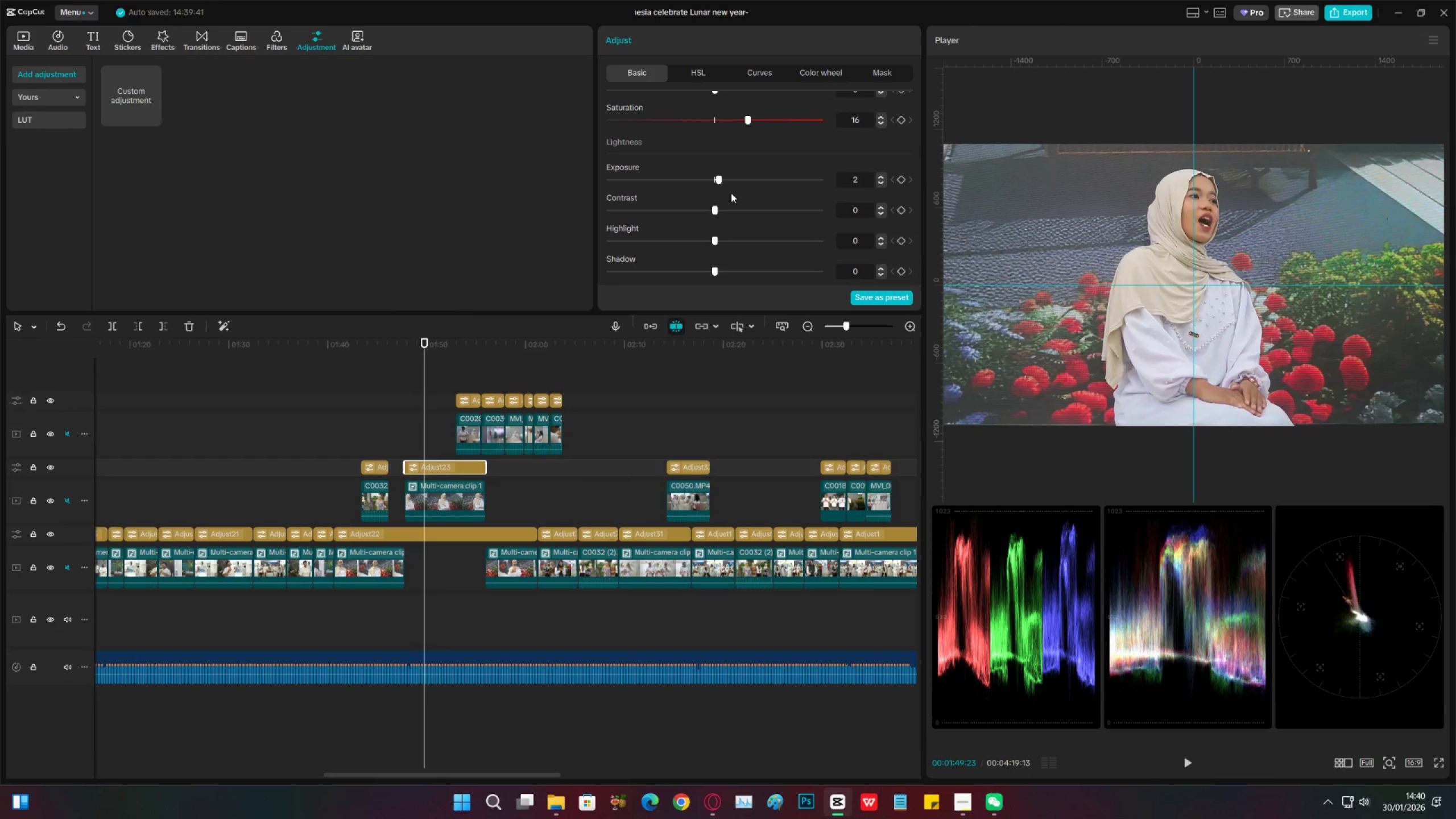 
scroll: coordinate [737, 192], scroll_direction: none, amount: 0.0
 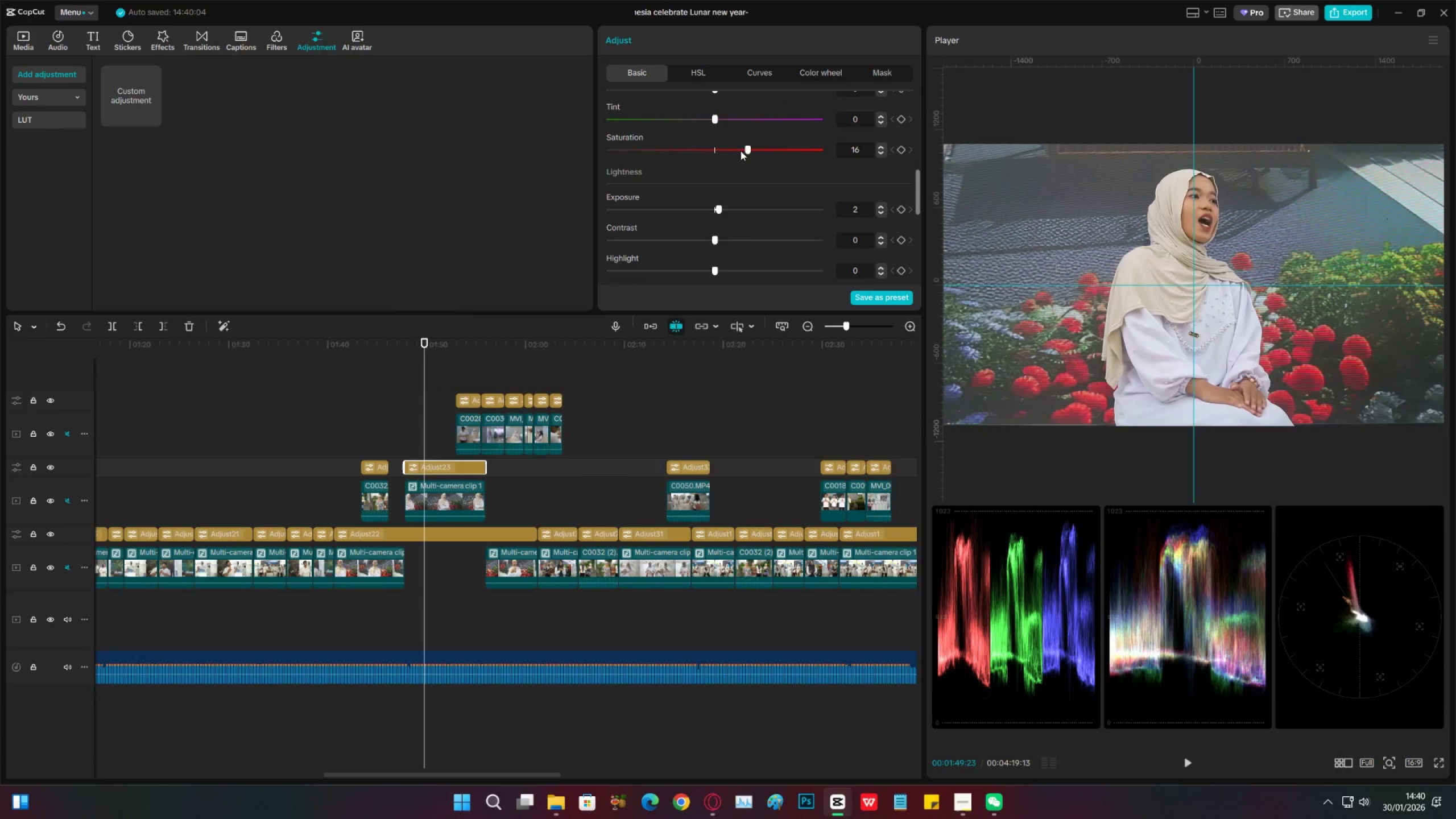 
left_click_drag(start_coordinate=[746, 148], to_coordinate=[754, 147])
 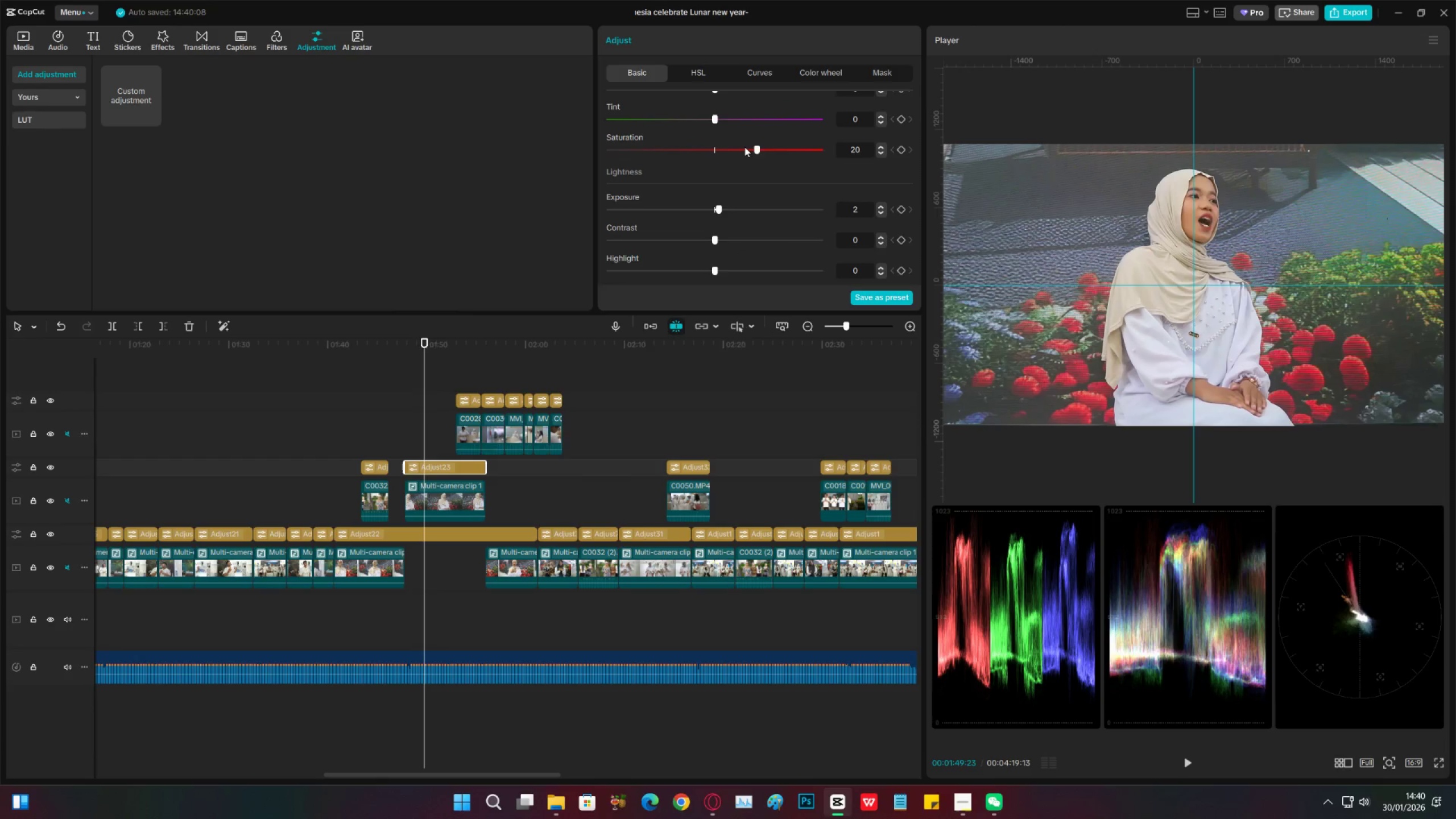 
left_click([744, 147])
 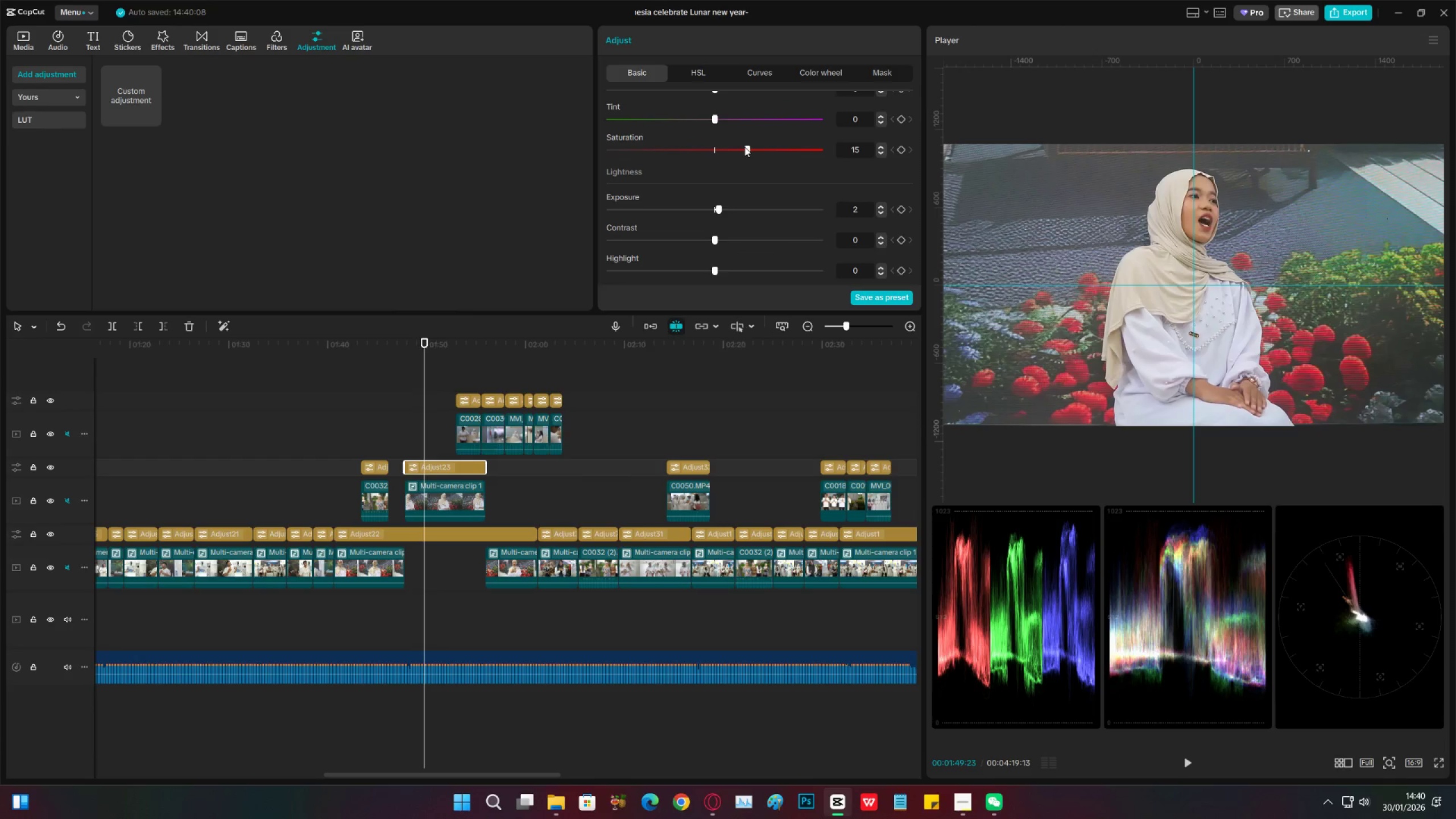 
scroll: coordinate [606, 274], scroll_direction: down, amount: 9.0
 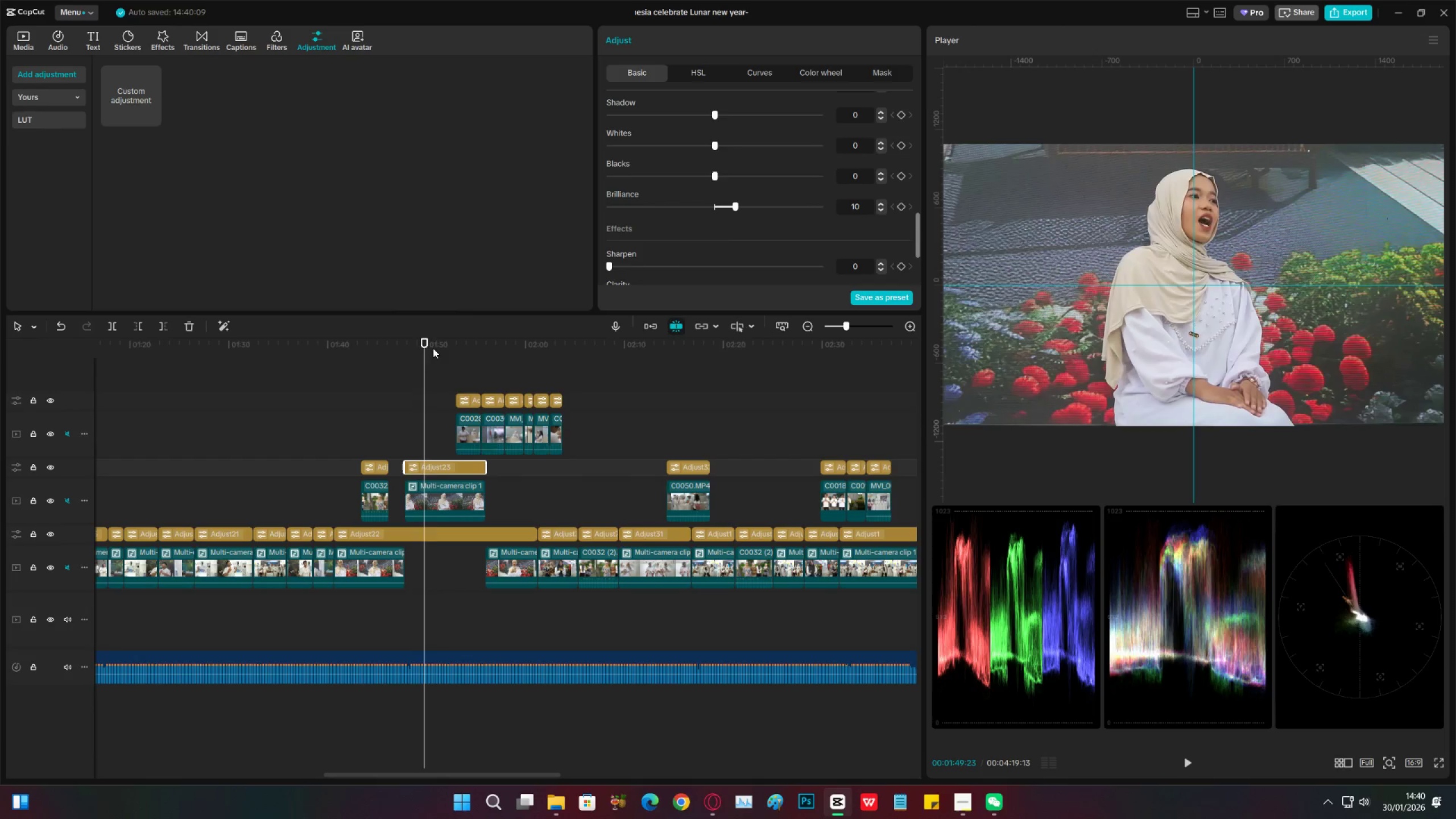 
left_click_drag(start_coordinate=[429, 349], to_coordinate=[192, 453])
 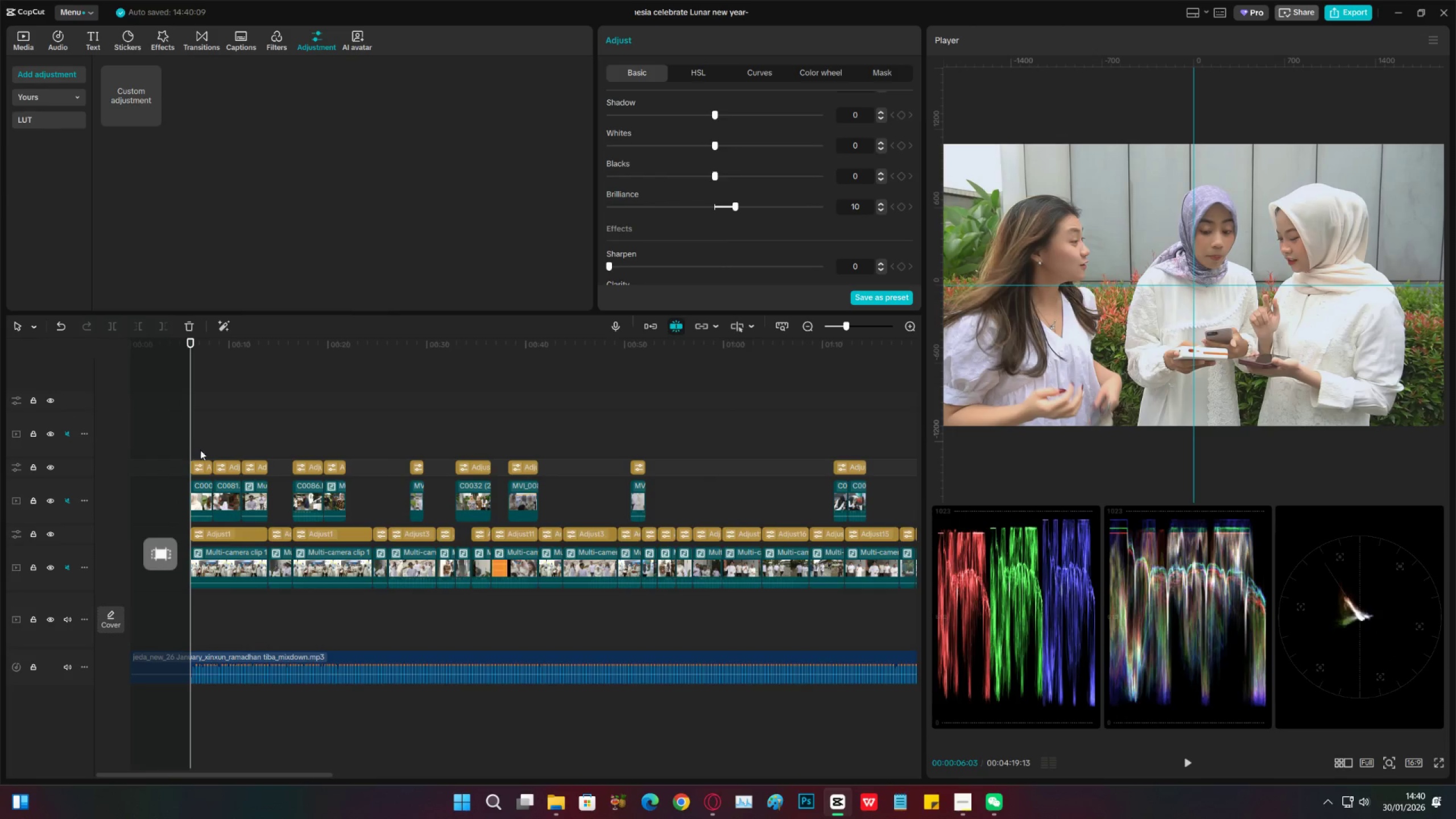 
key(Space)
 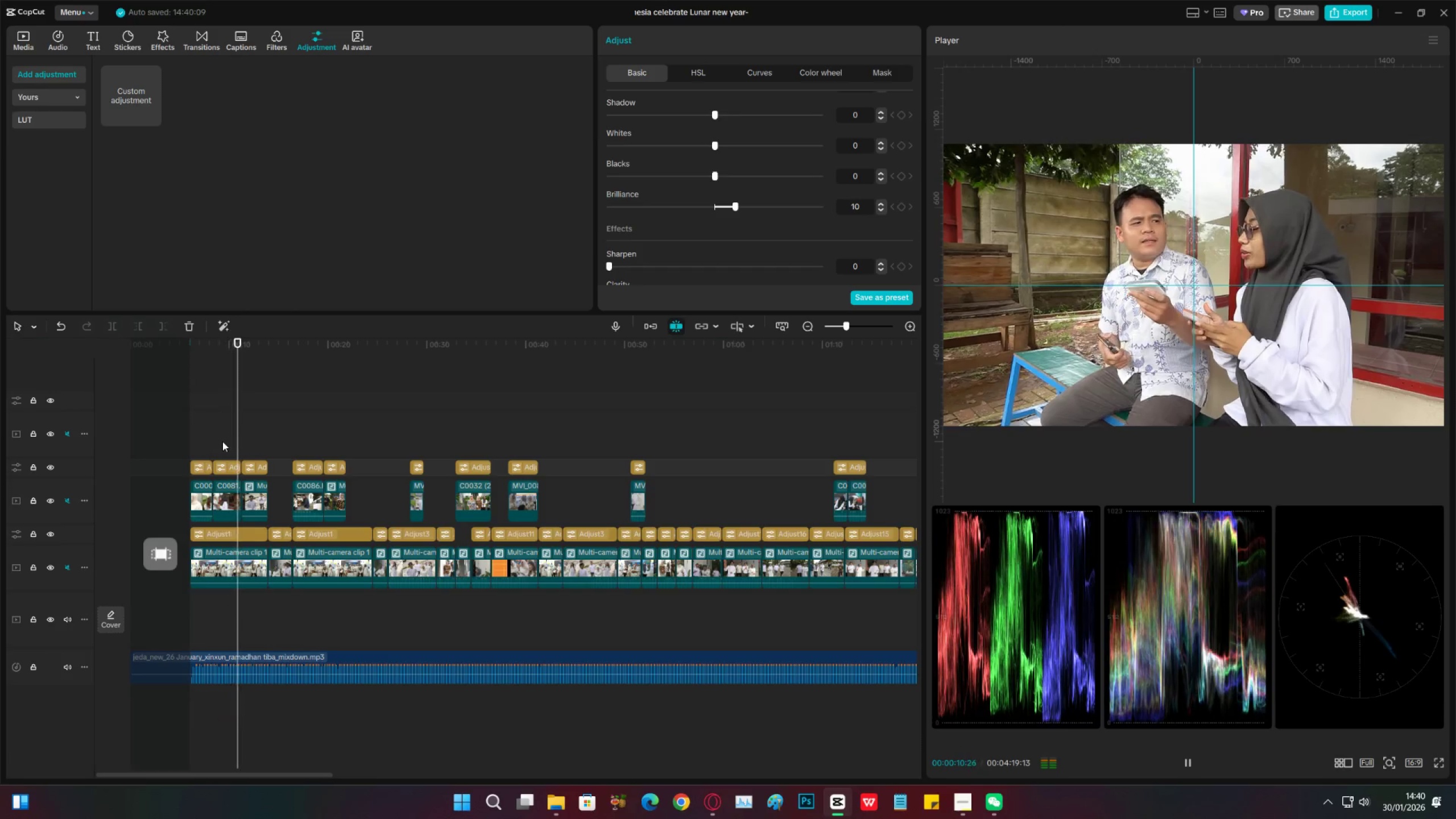 
wait(6.42)
 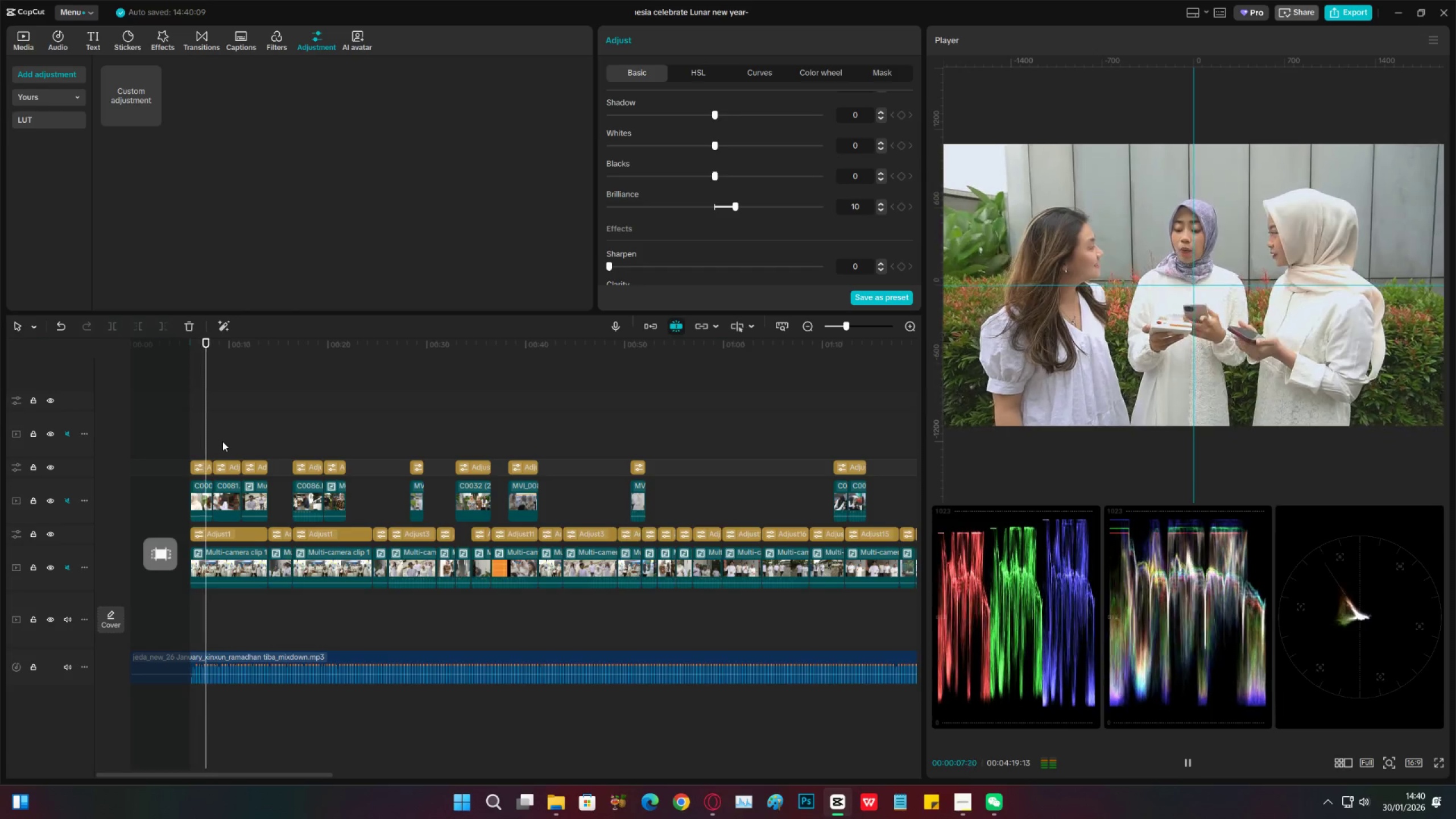 
key(Space)
 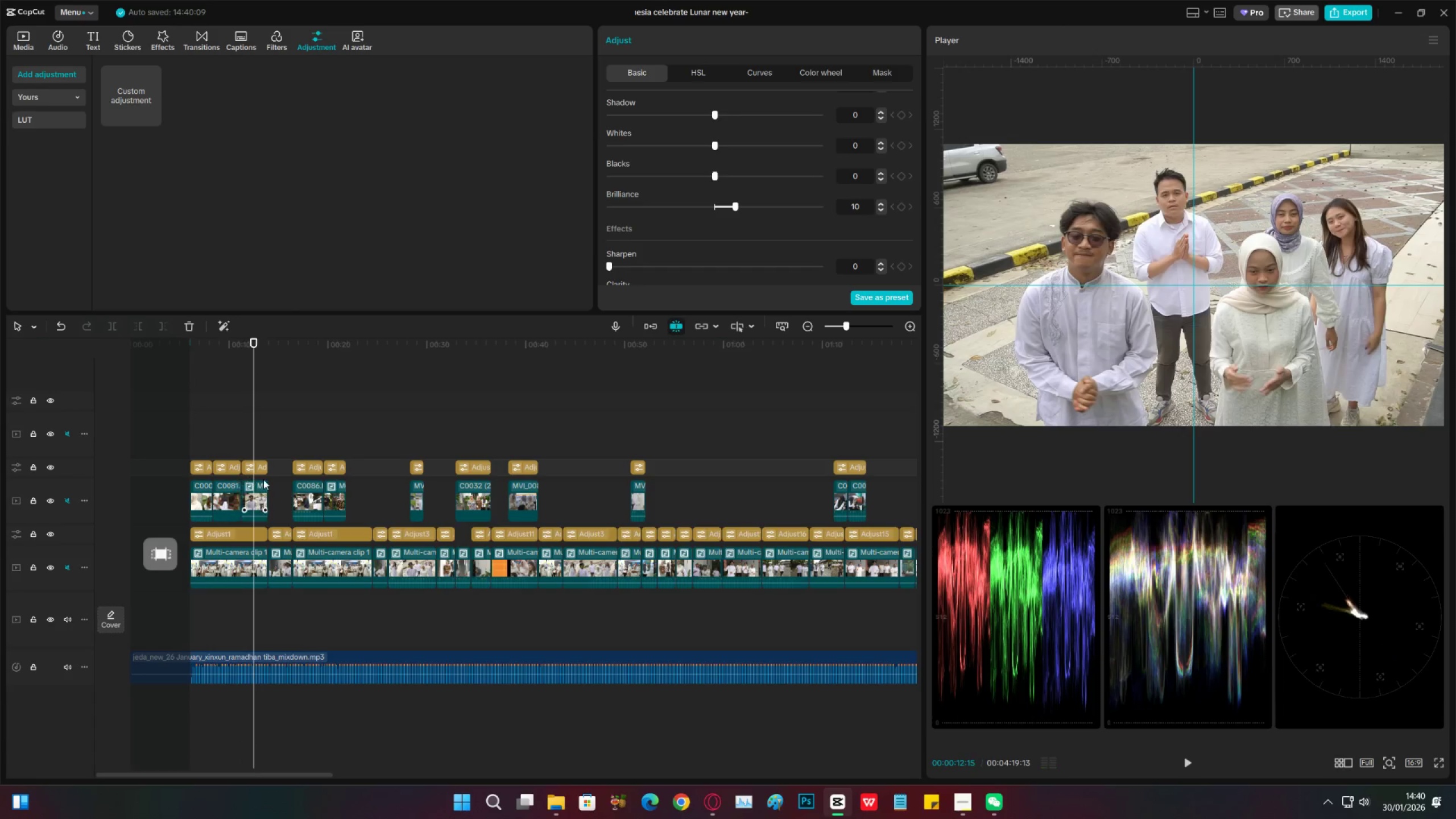 
left_click([260, 469])
 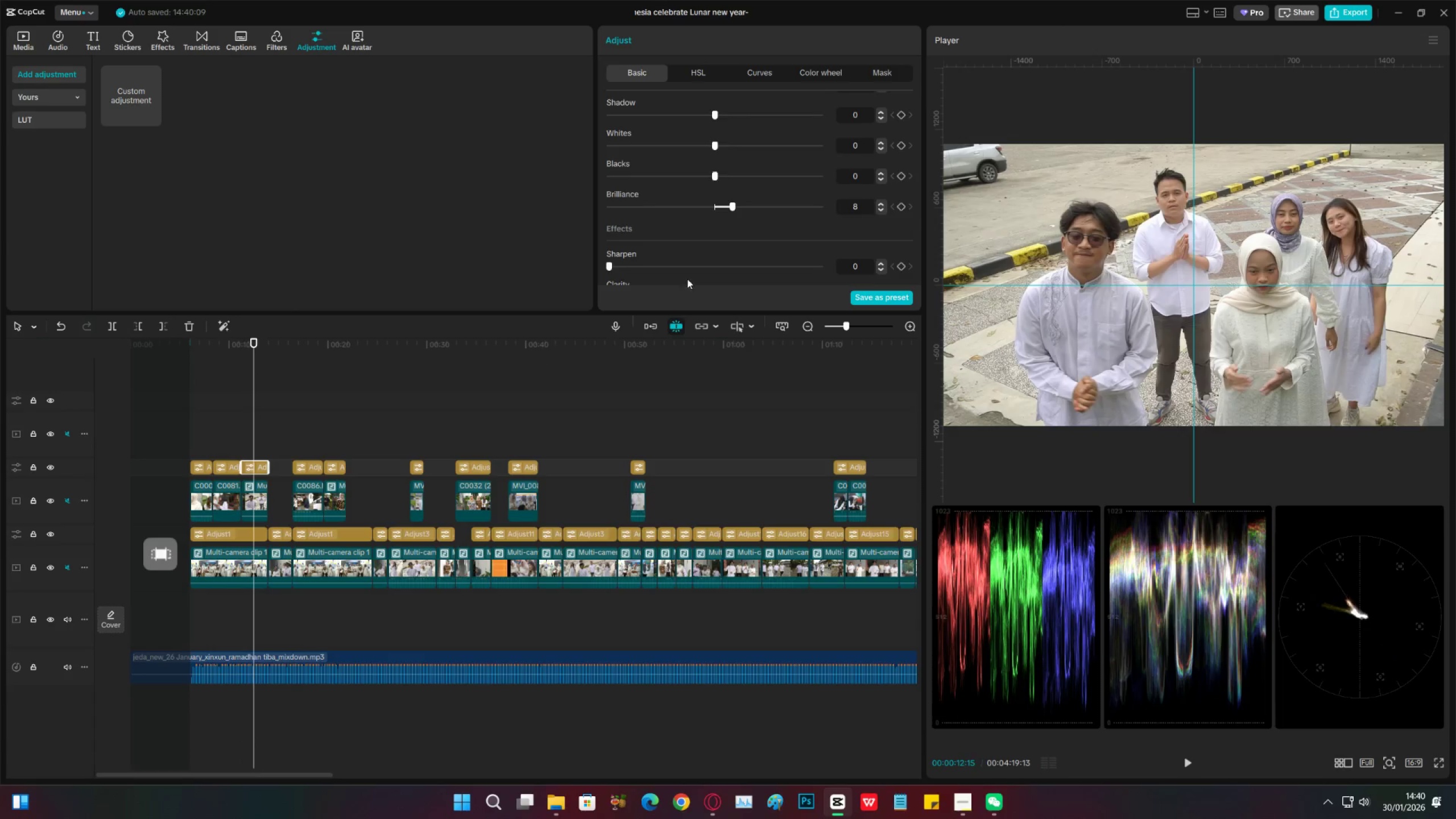 
scroll: coordinate [786, 213], scroll_direction: up, amount: 7.0
 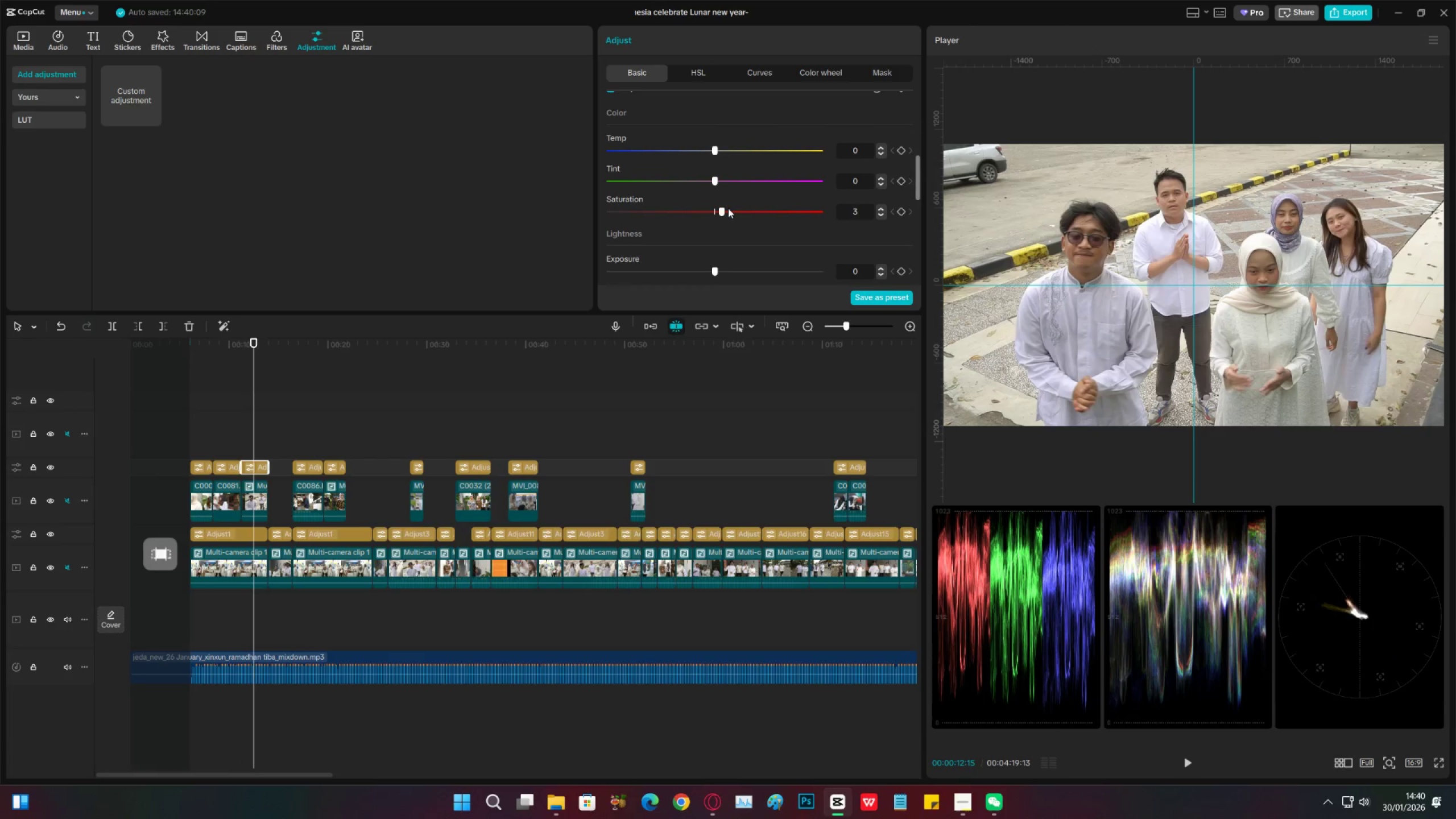 
left_click_drag(start_coordinate=[728, 208], to_coordinate=[732, 208])
 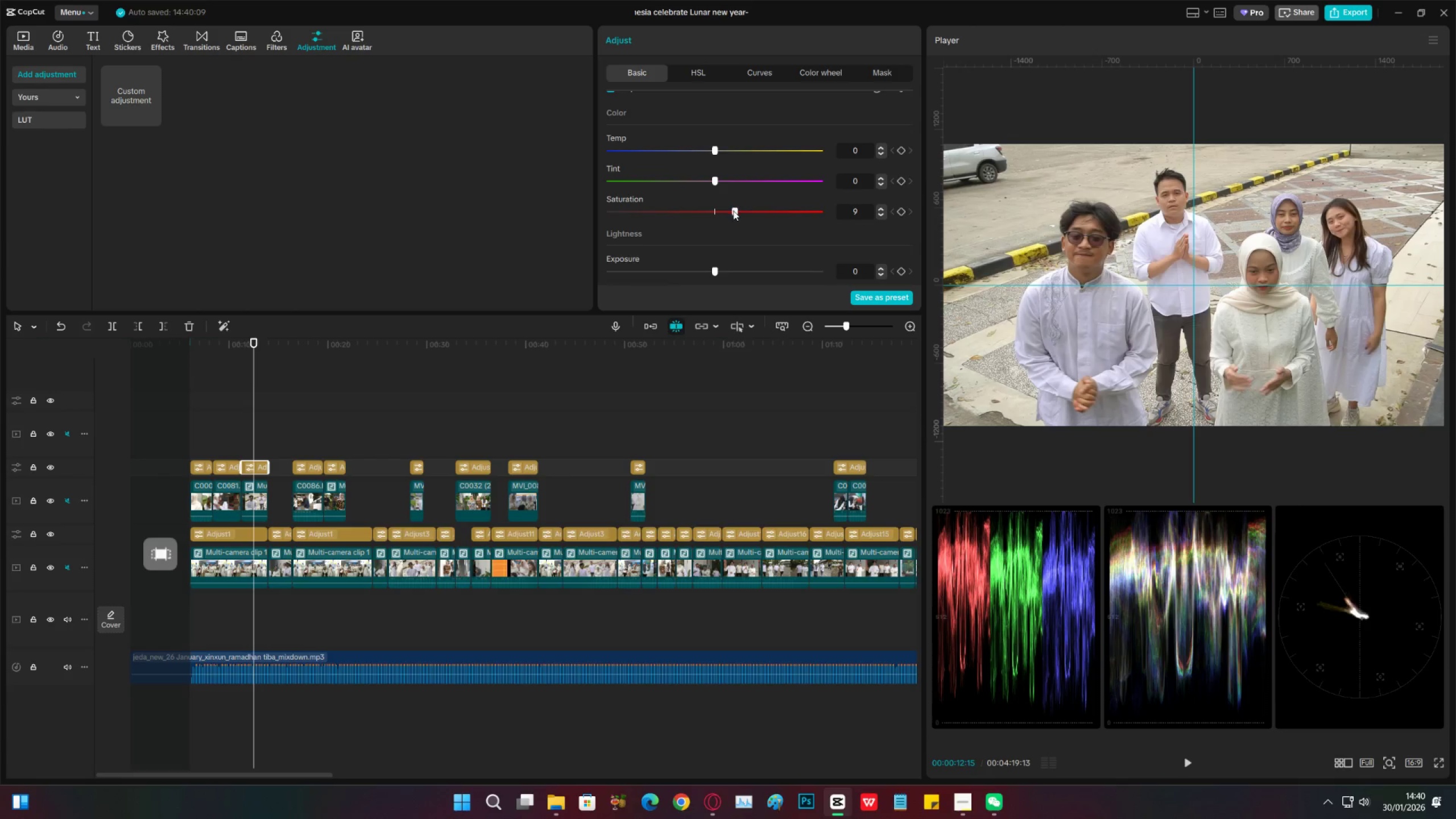 
key(Space)
 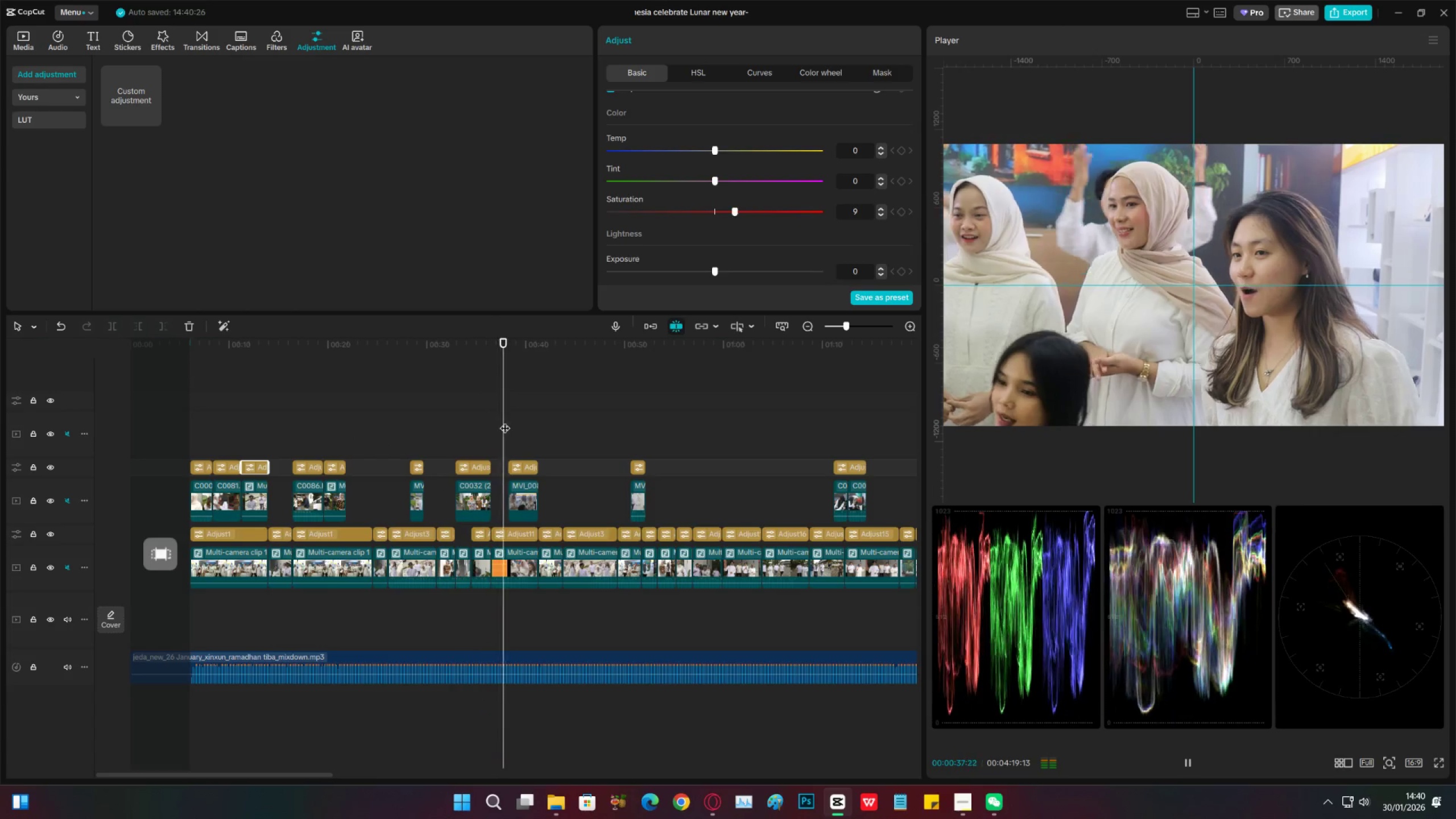 
wait(30.45)
 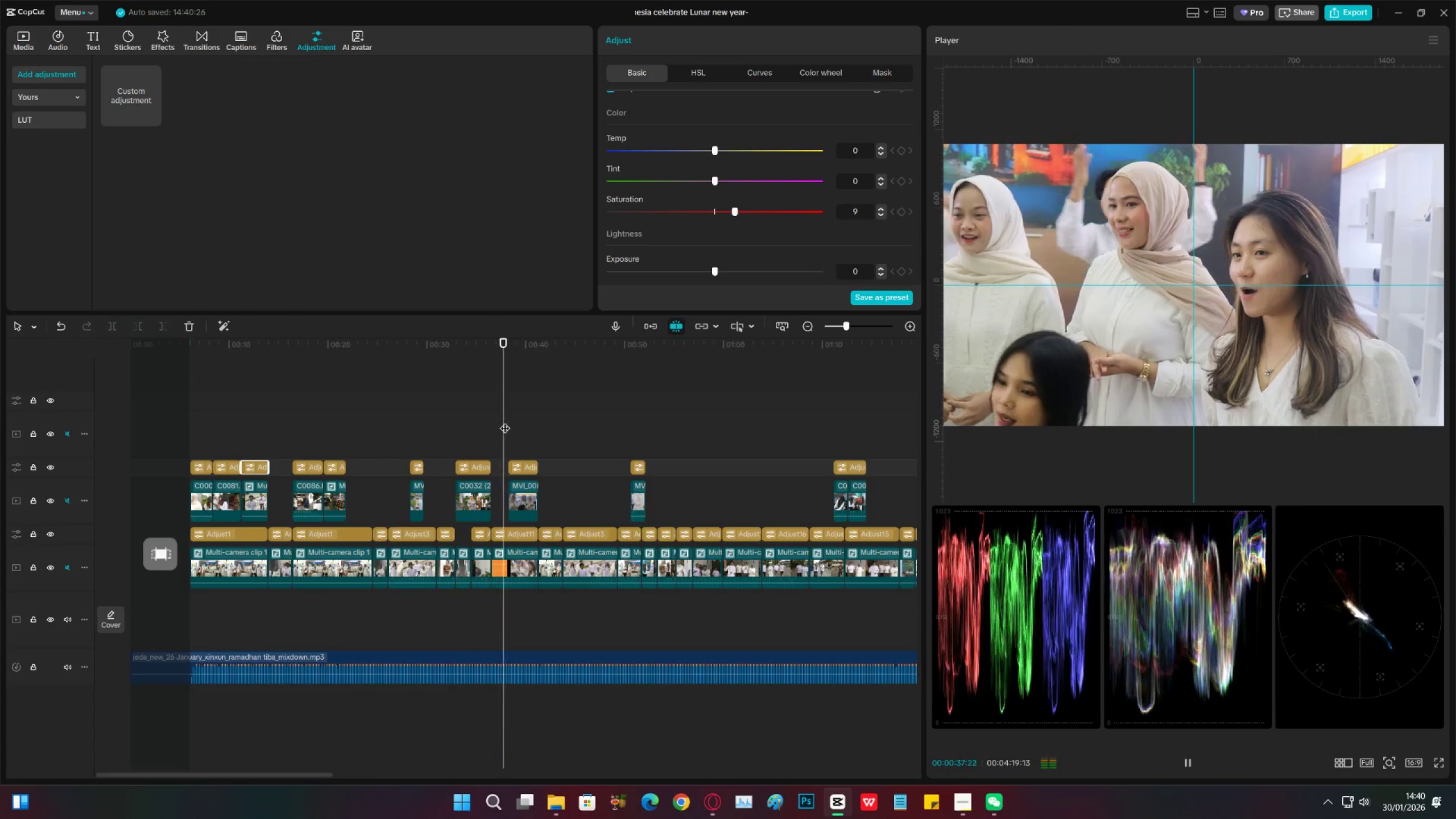 
double_click([505, 449])
 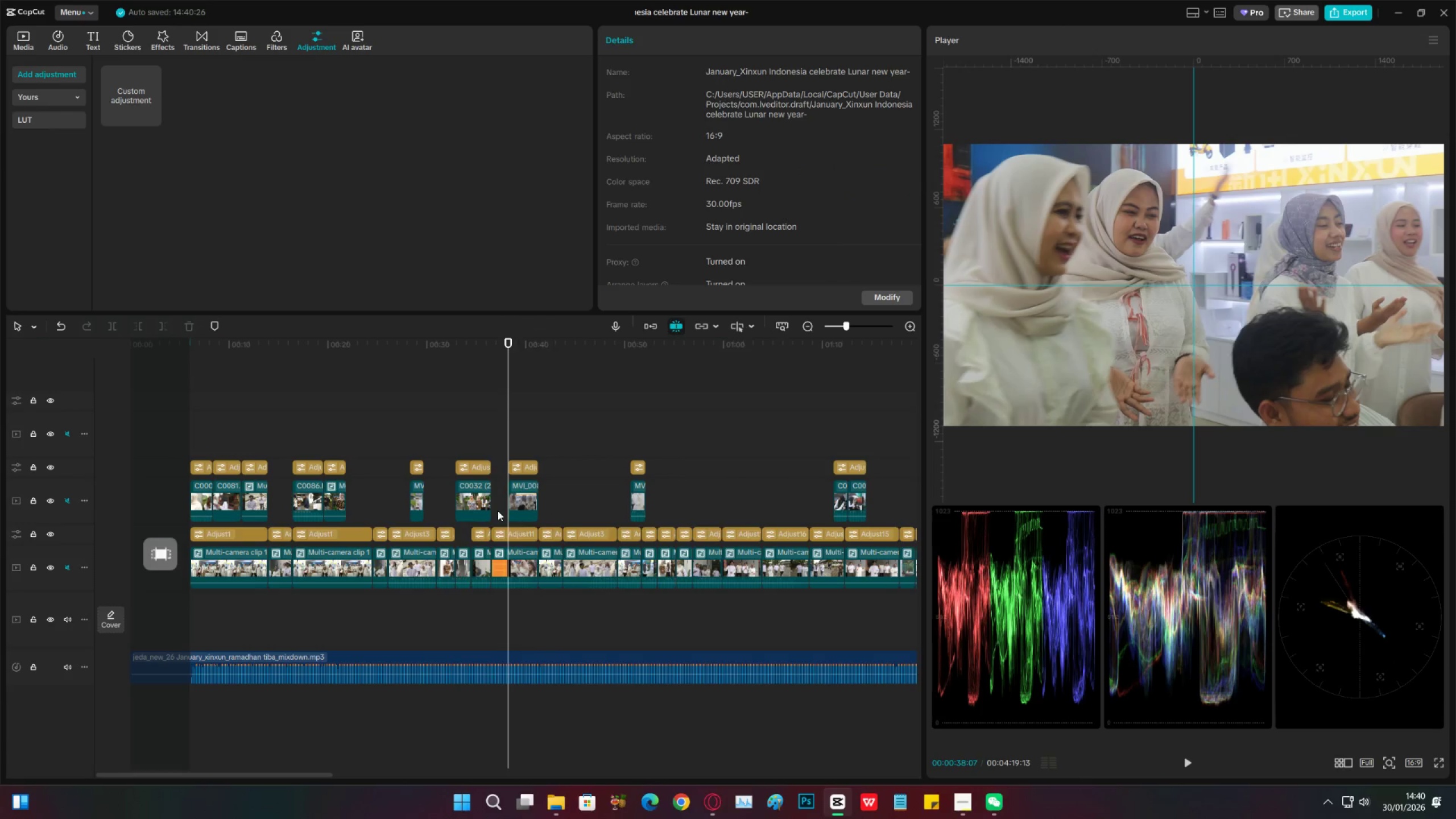 
double_click([509, 559])
 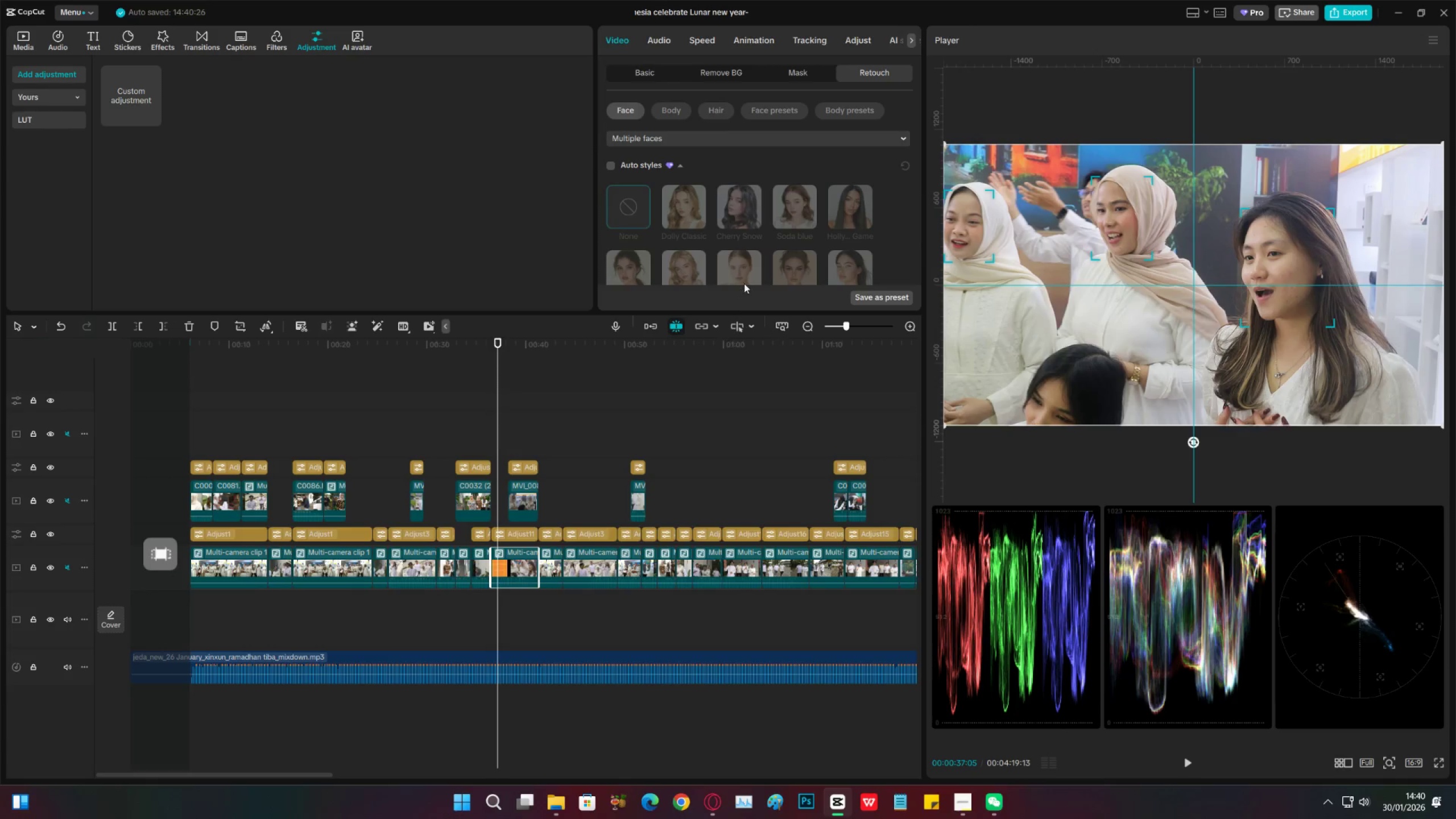 
scroll: coordinate [703, 221], scroll_direction: down, amount: 26.0
 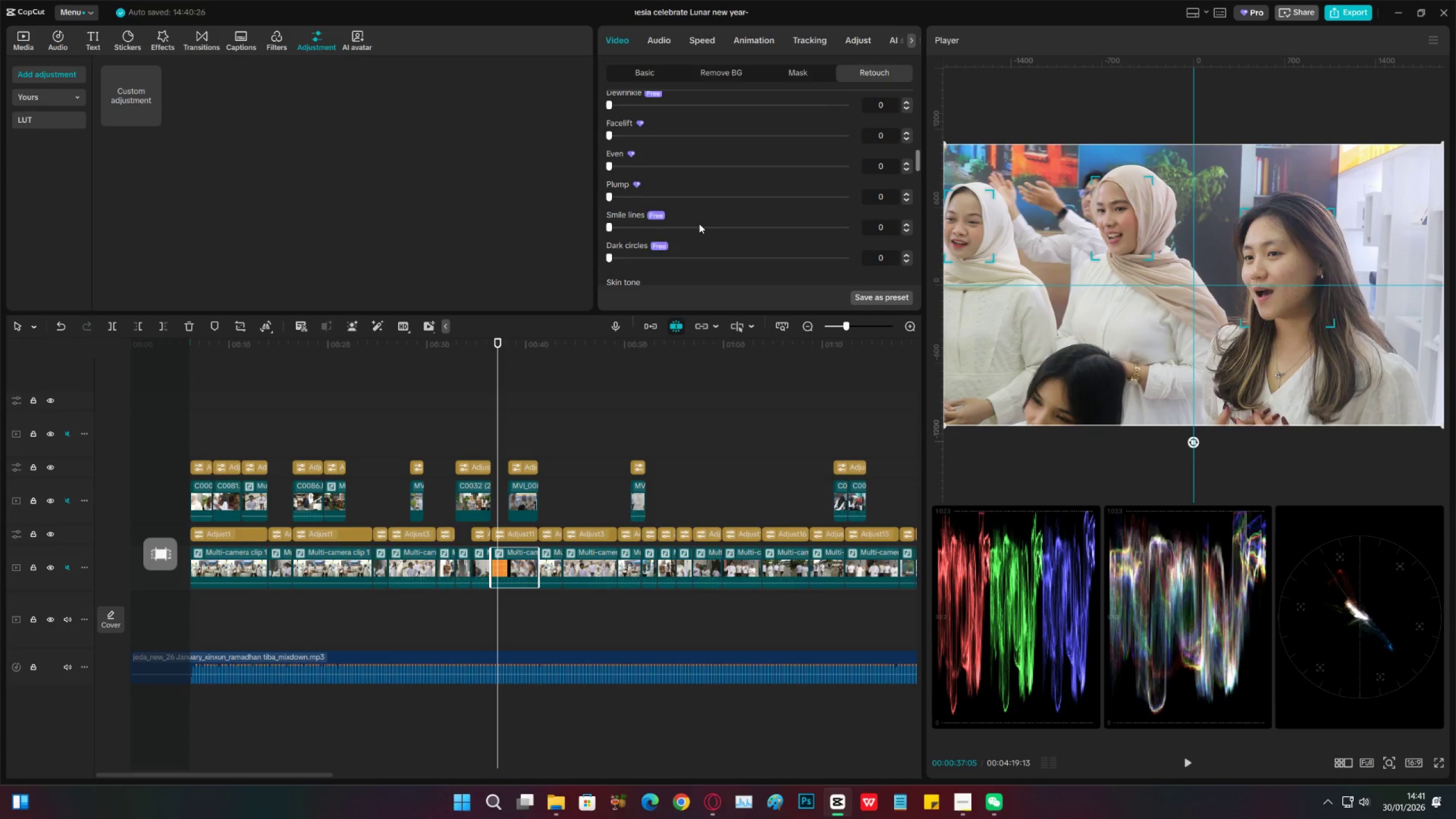 
scroll: coordinate [698, 224], scroll_direction: up, amount: 4.0
 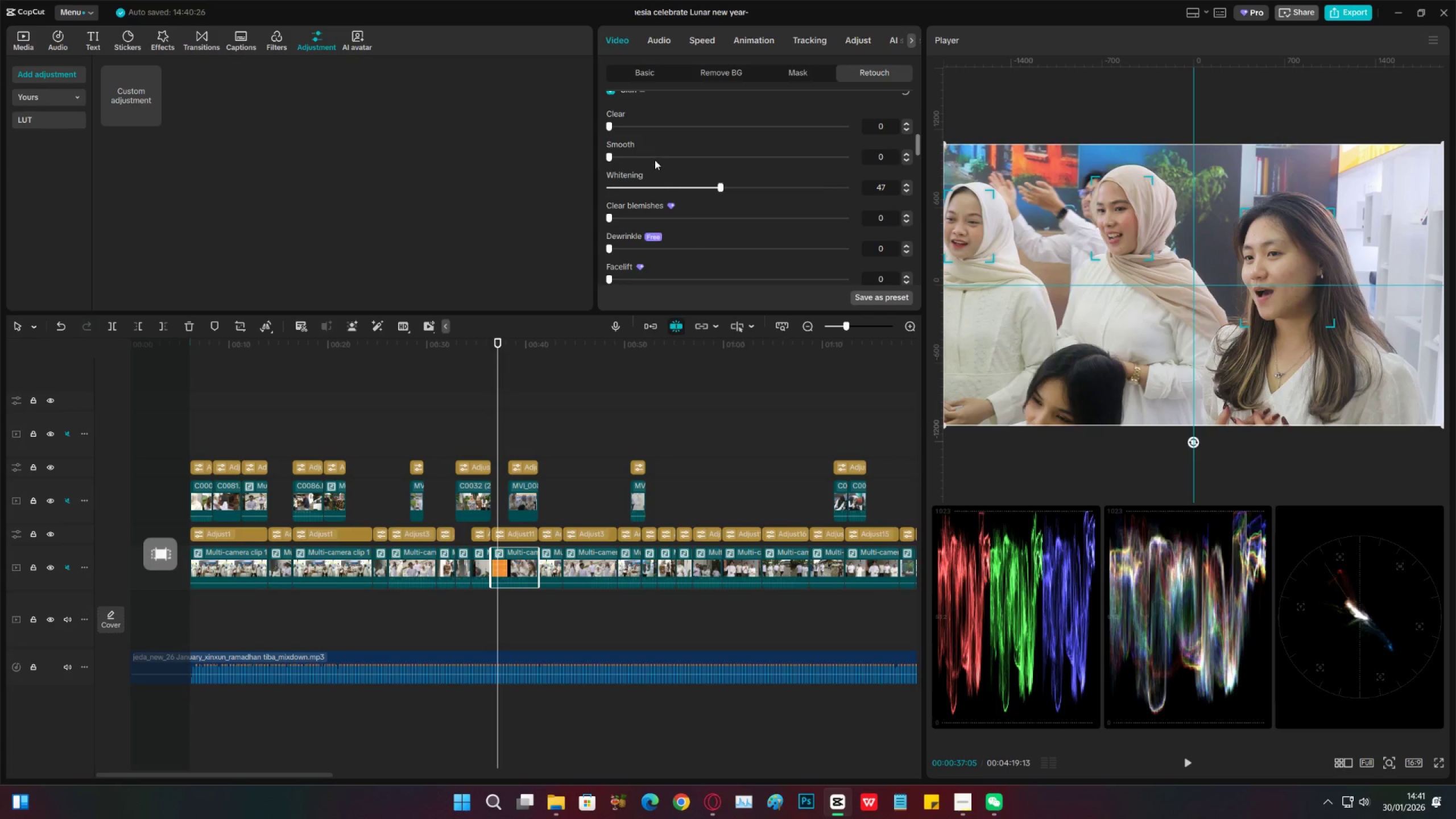 
left_click_drag(start_coordinate=[654, 157], to_coordinate=[741, 156])
 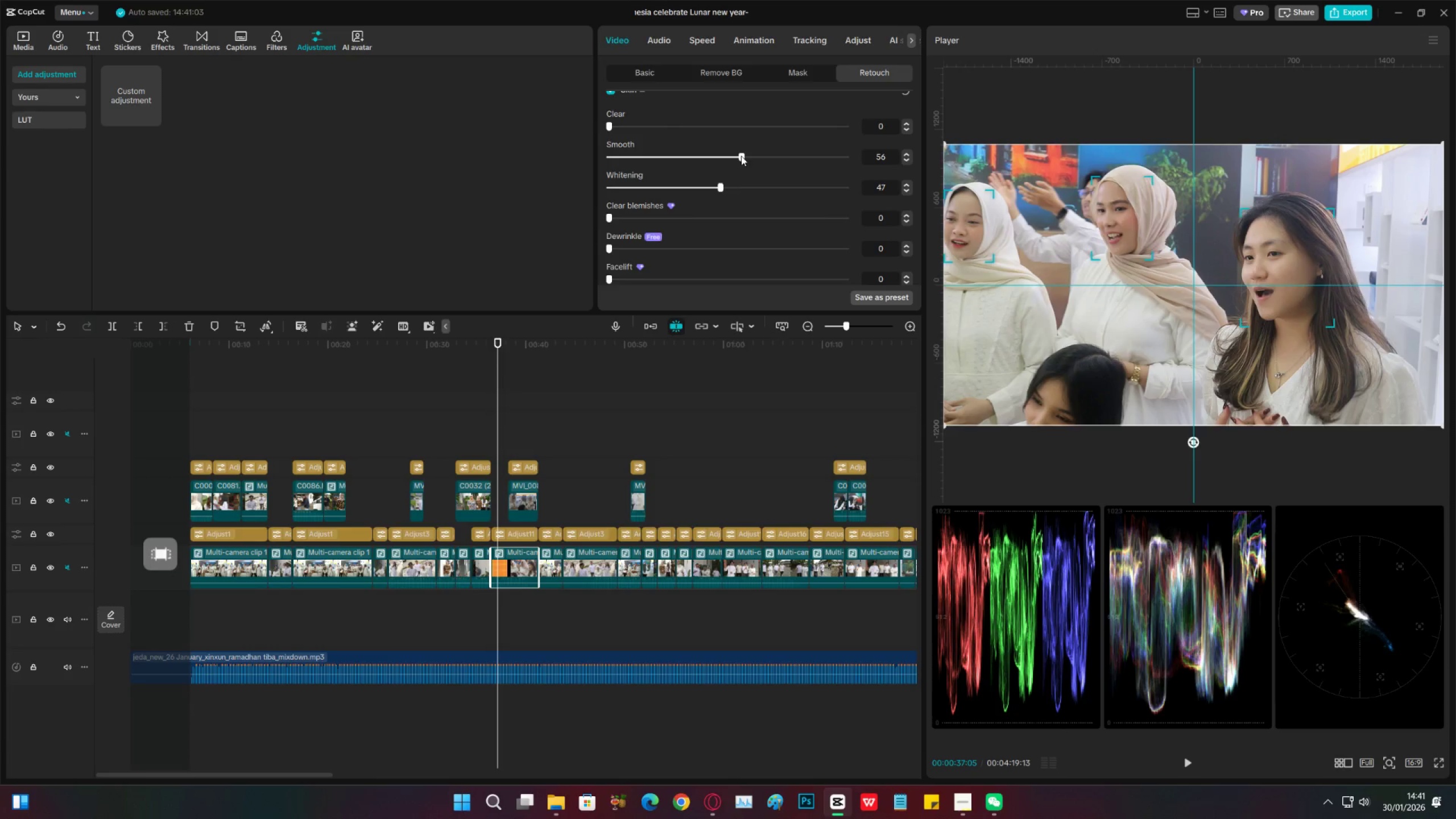 
key(Space)
 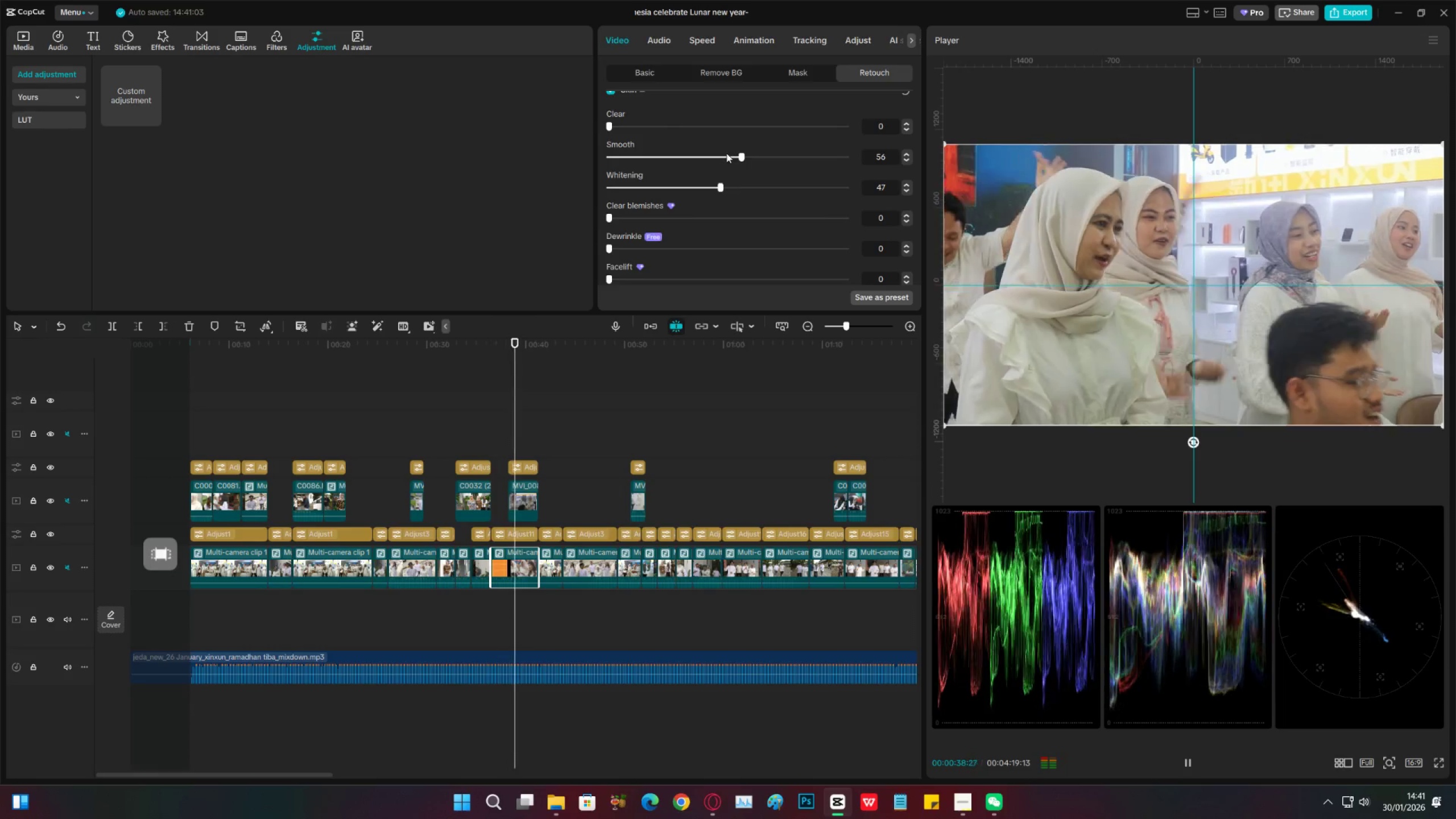 
key(Space)
 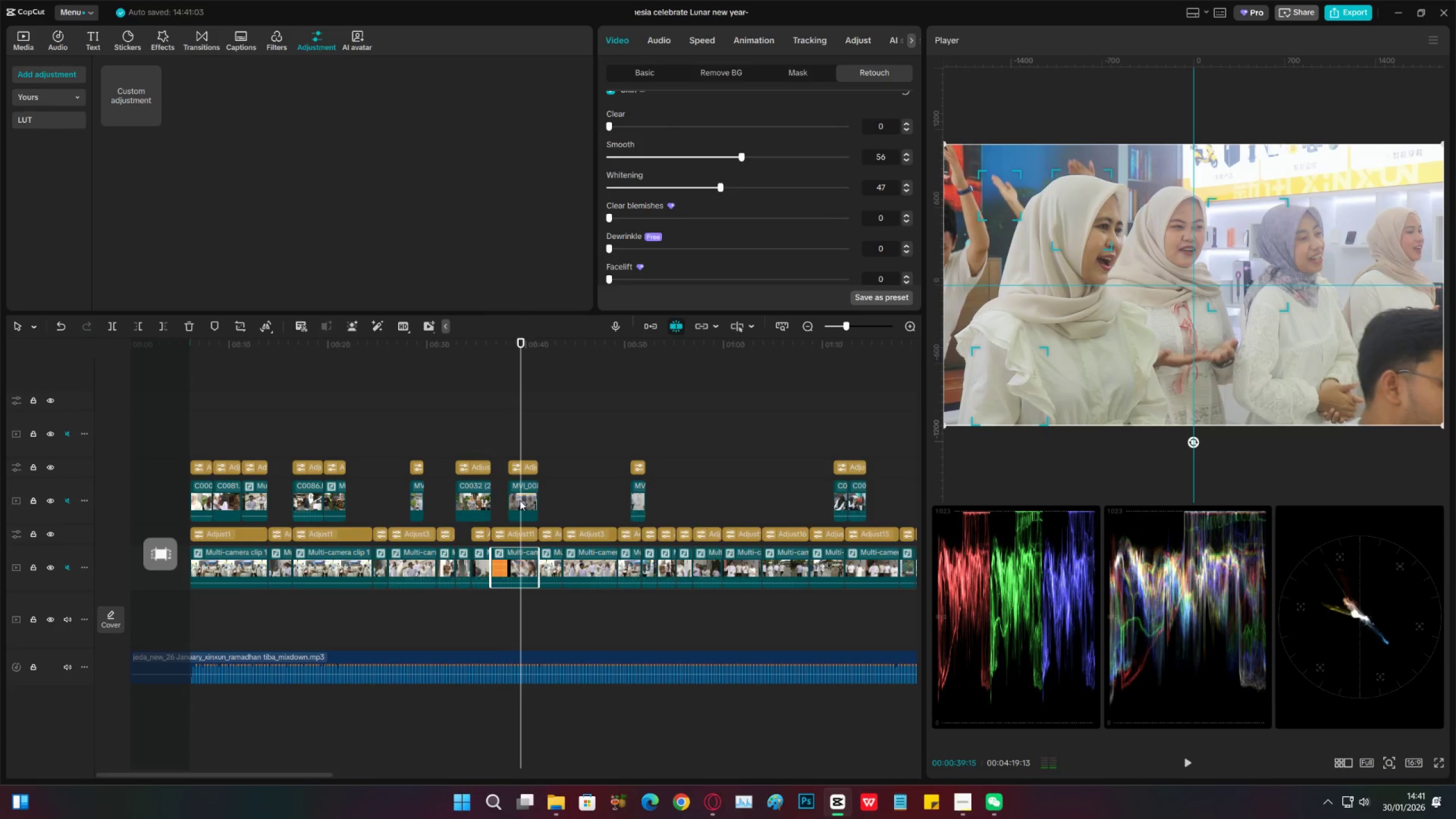 
left_click([521, 500])
 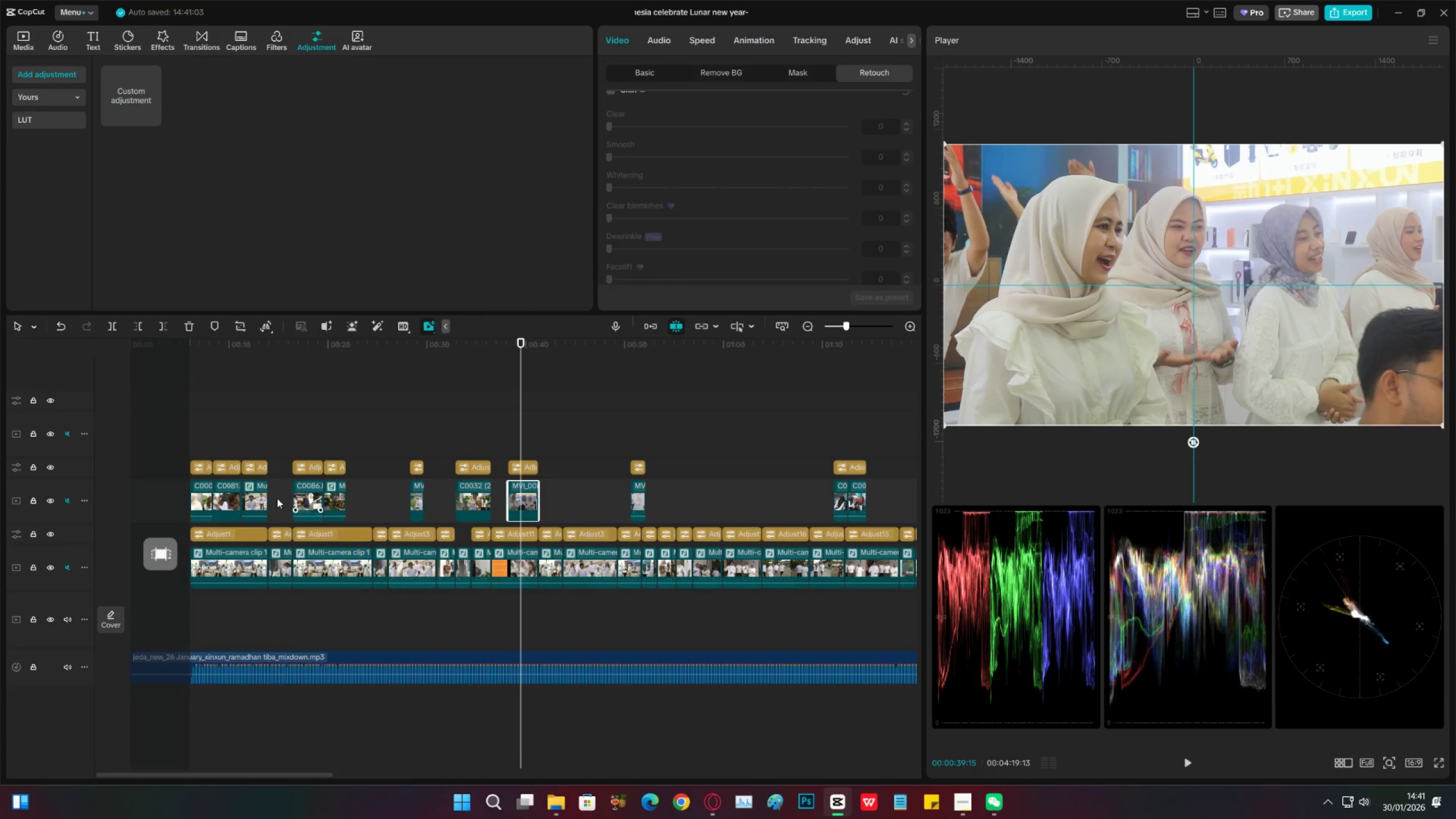 
left_click_drag(start_coordinate=[167, 490], to_coordinate=[718, 506])
 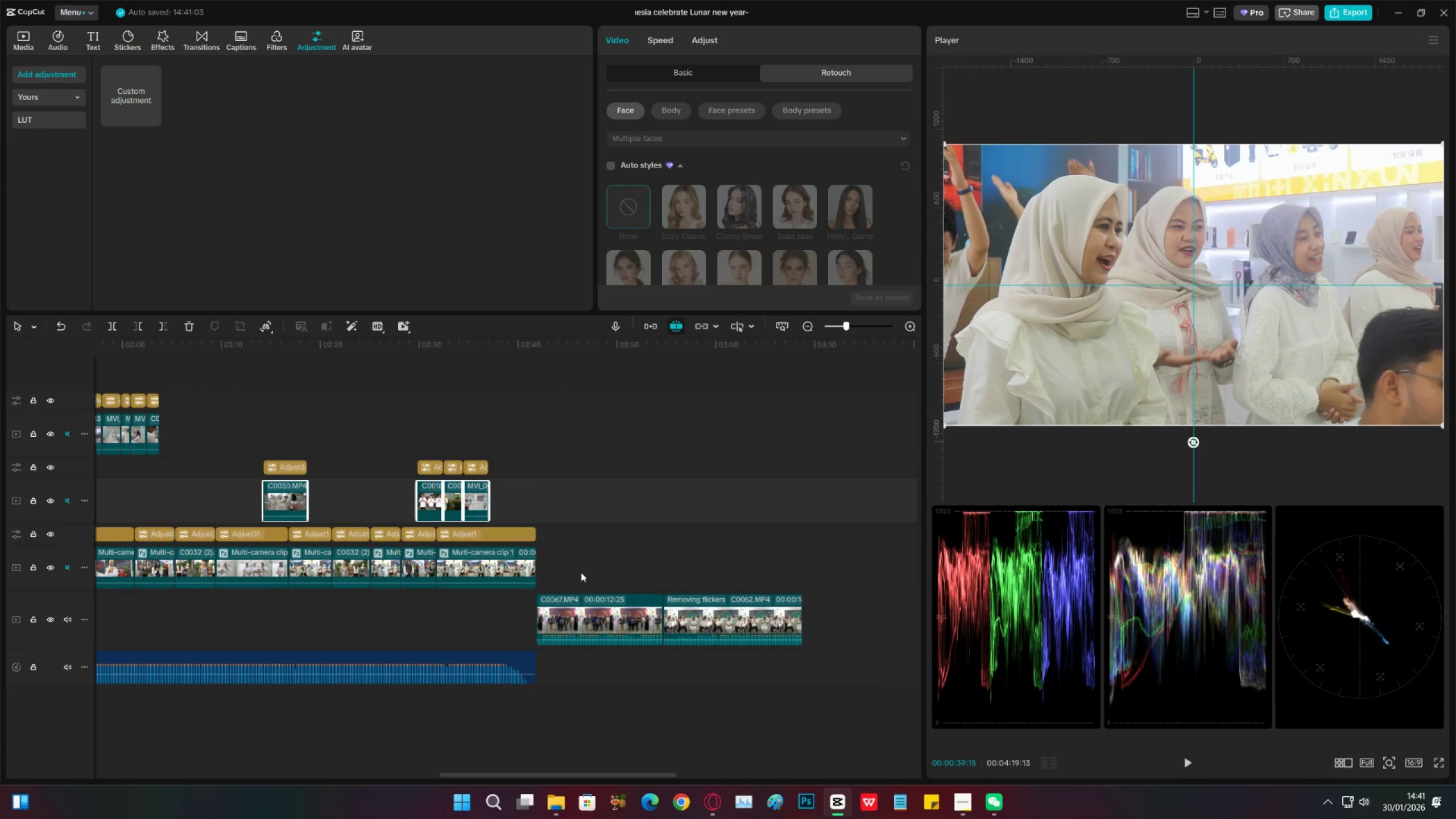 
hold_key(key=ControlLeft, duration=1.53)
left_click_drag(start_coordinate=[586, 566], to_coordinate=[0, 574])
 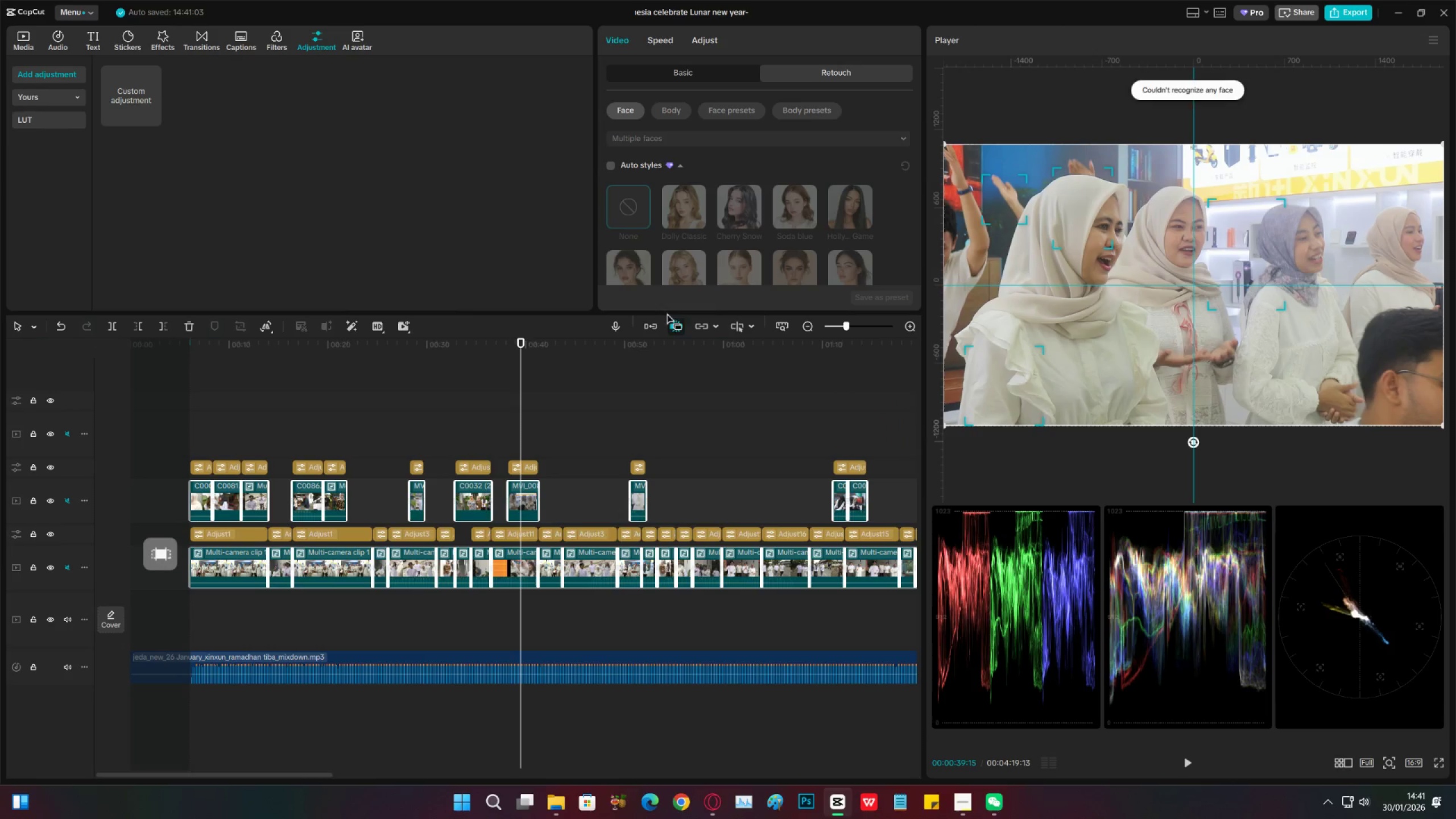 
hold_key(key=ControlLeft, duration=1.52)
 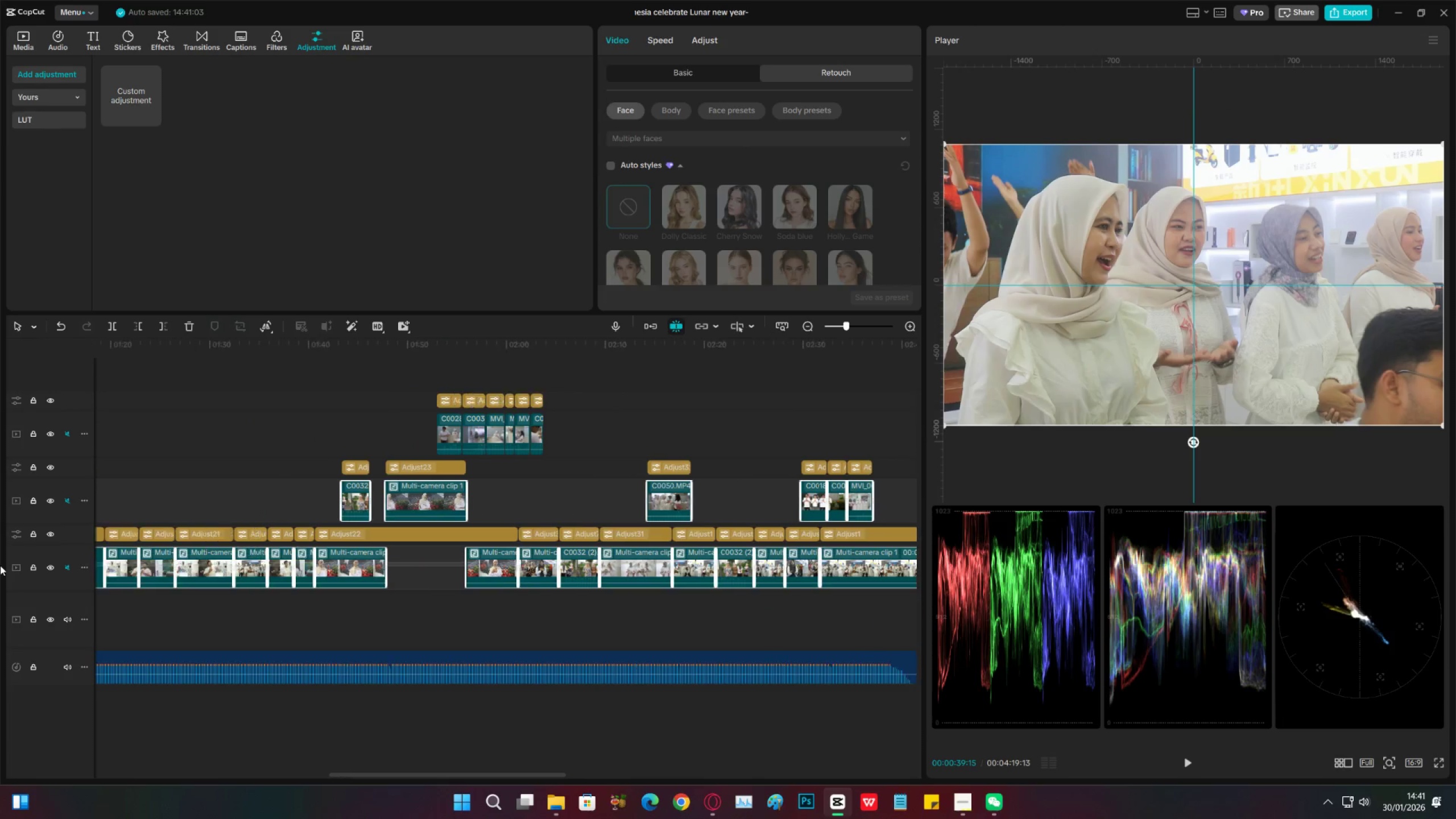 
hold_key(key=ControlLeft, duration=1.51)
 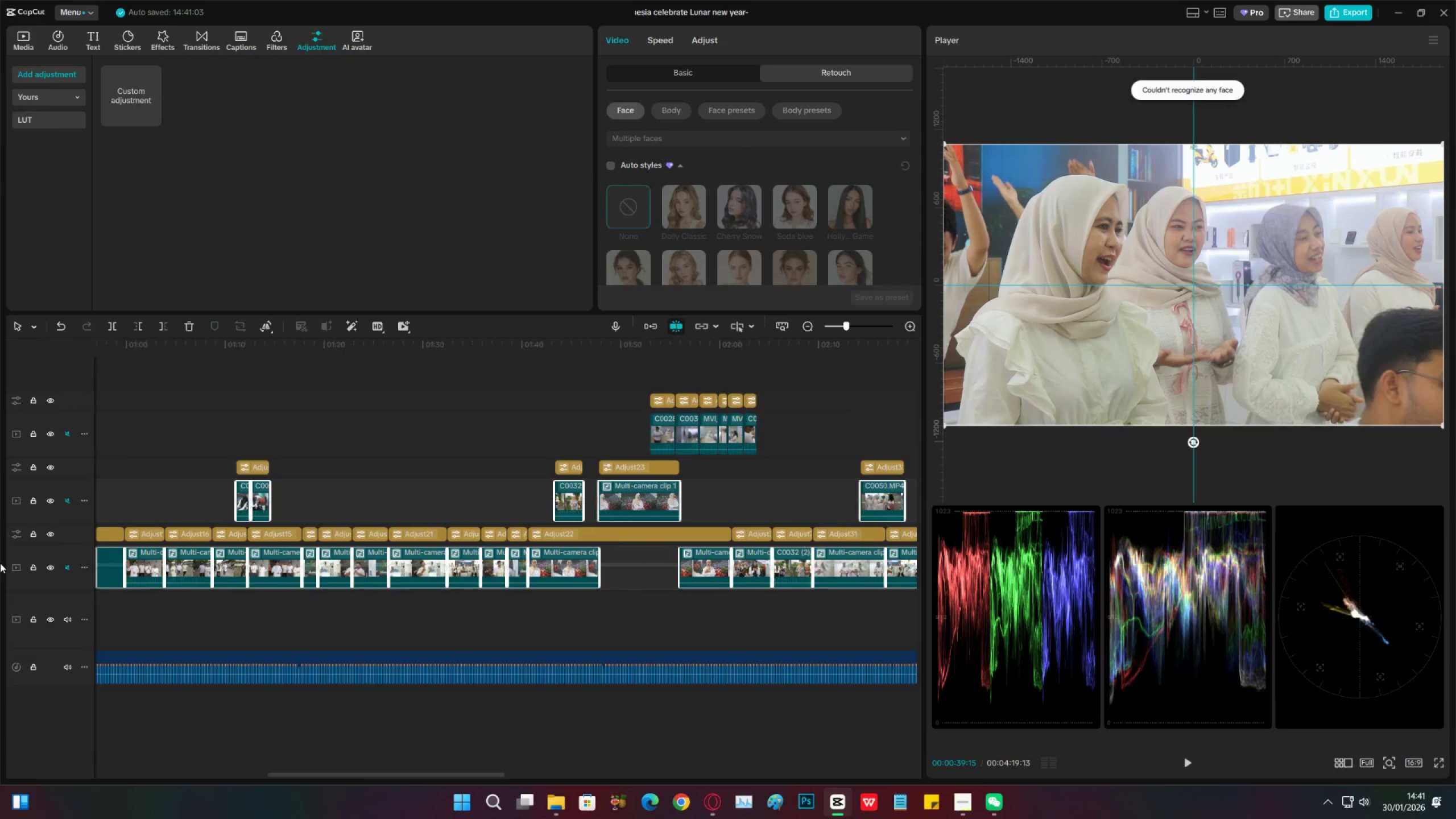 
hold_key(key=ControlLeft, duration=1.52)
 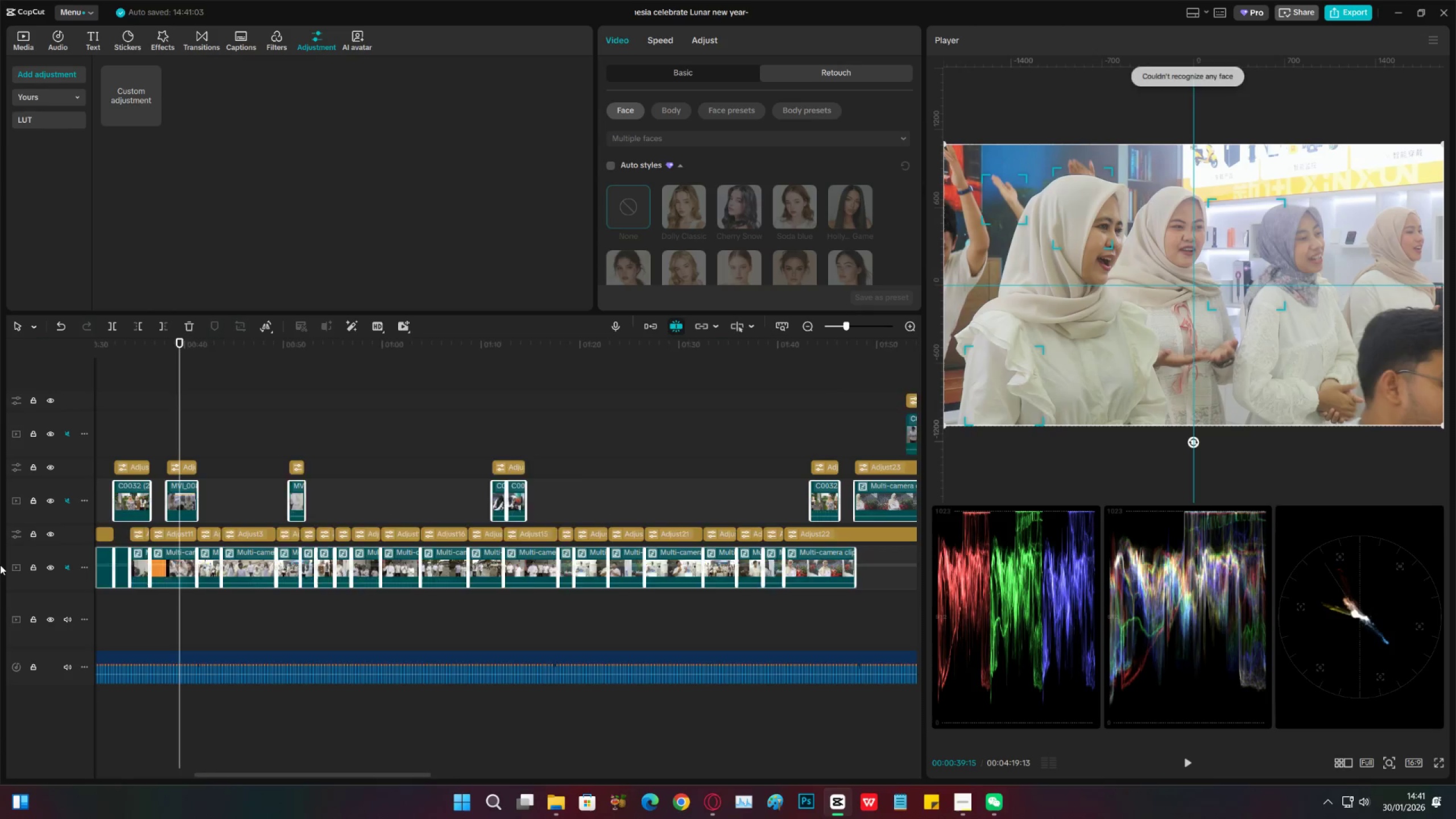 
hold_key(key=ControlLeft, duration=1.5)
 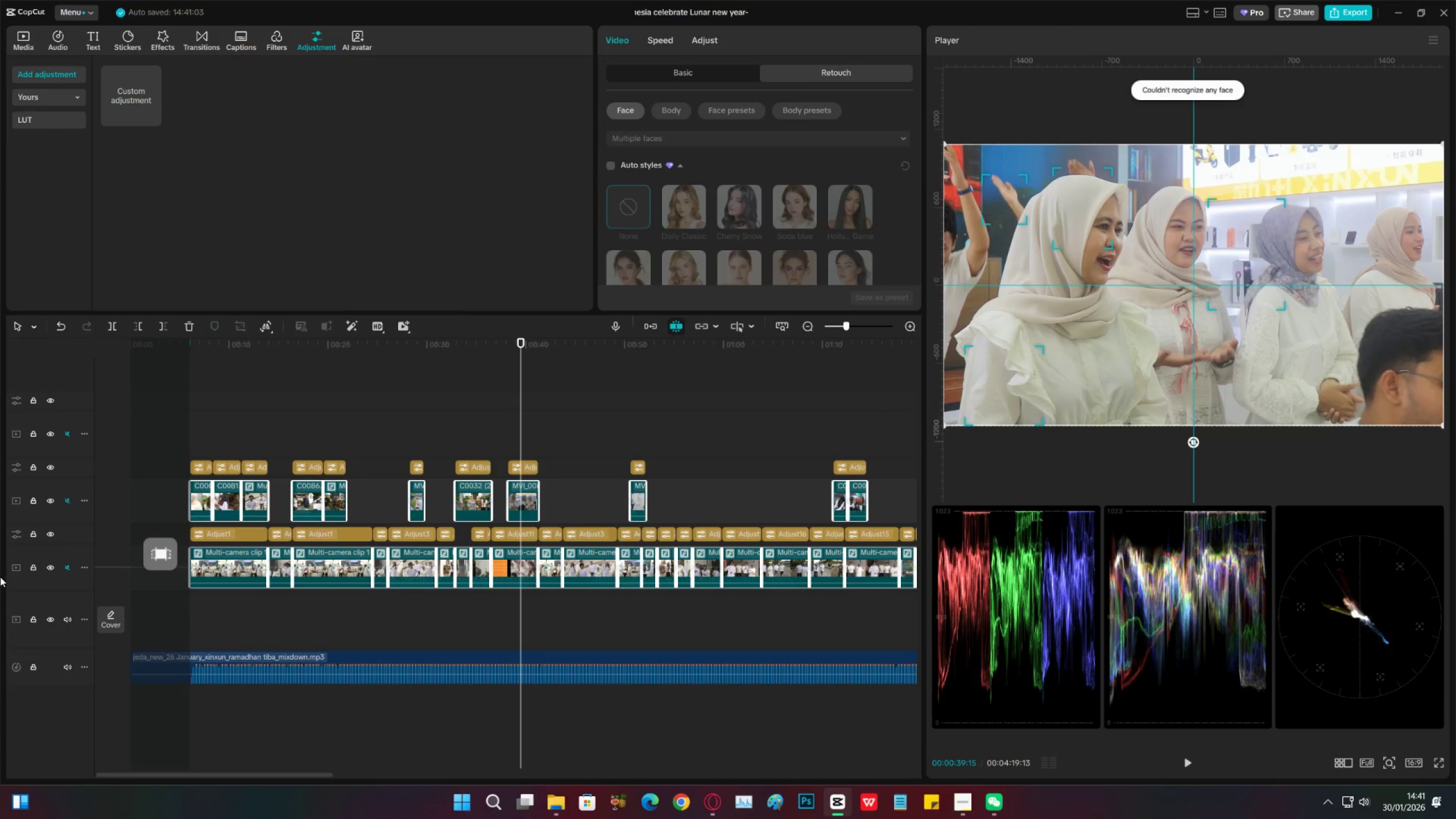 
hold_key(key=ControlLeft, duration=0.89)
 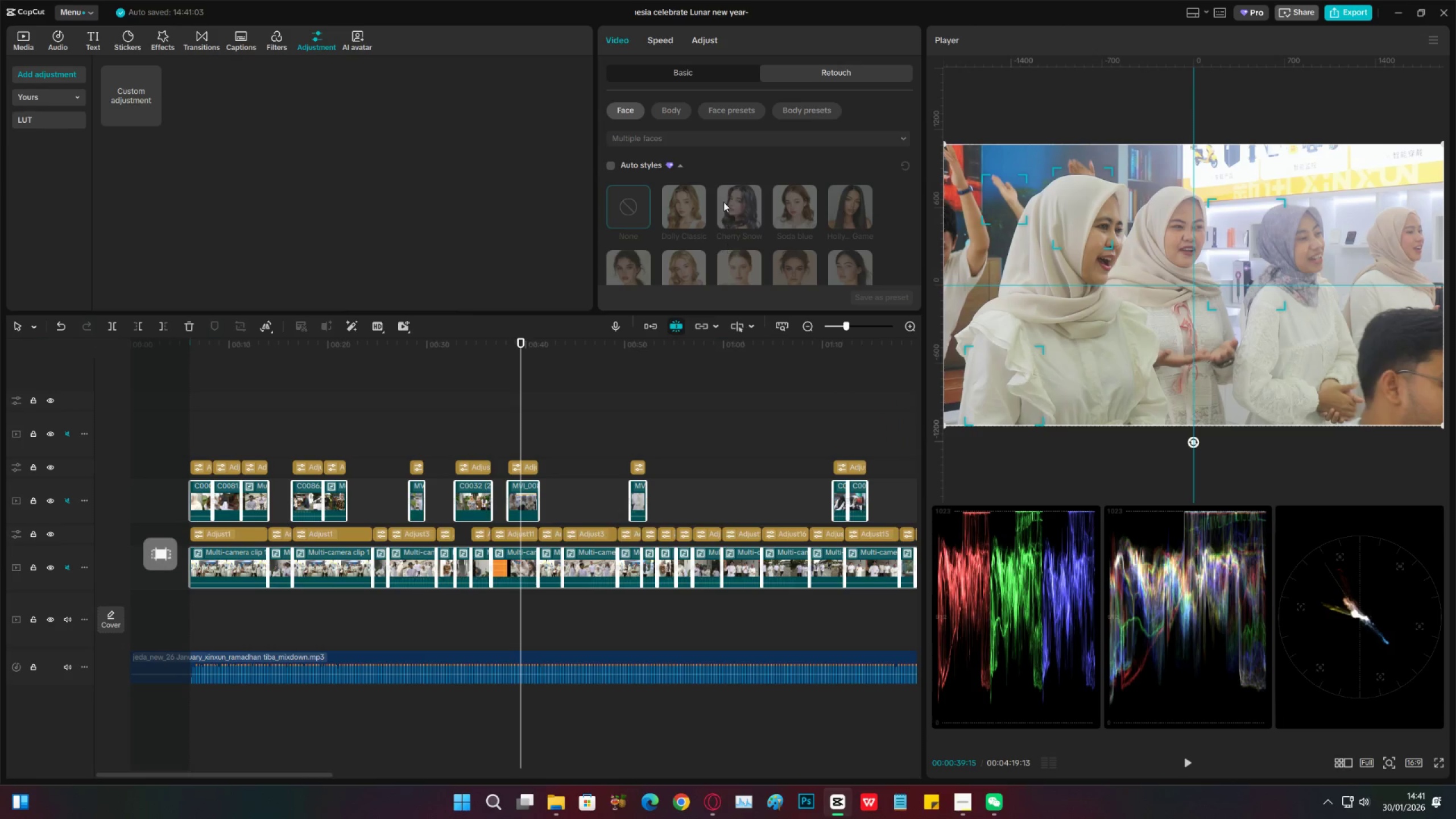 
scroll: coordinate [706, 212], scroll_direction: down, amount: 16.0
 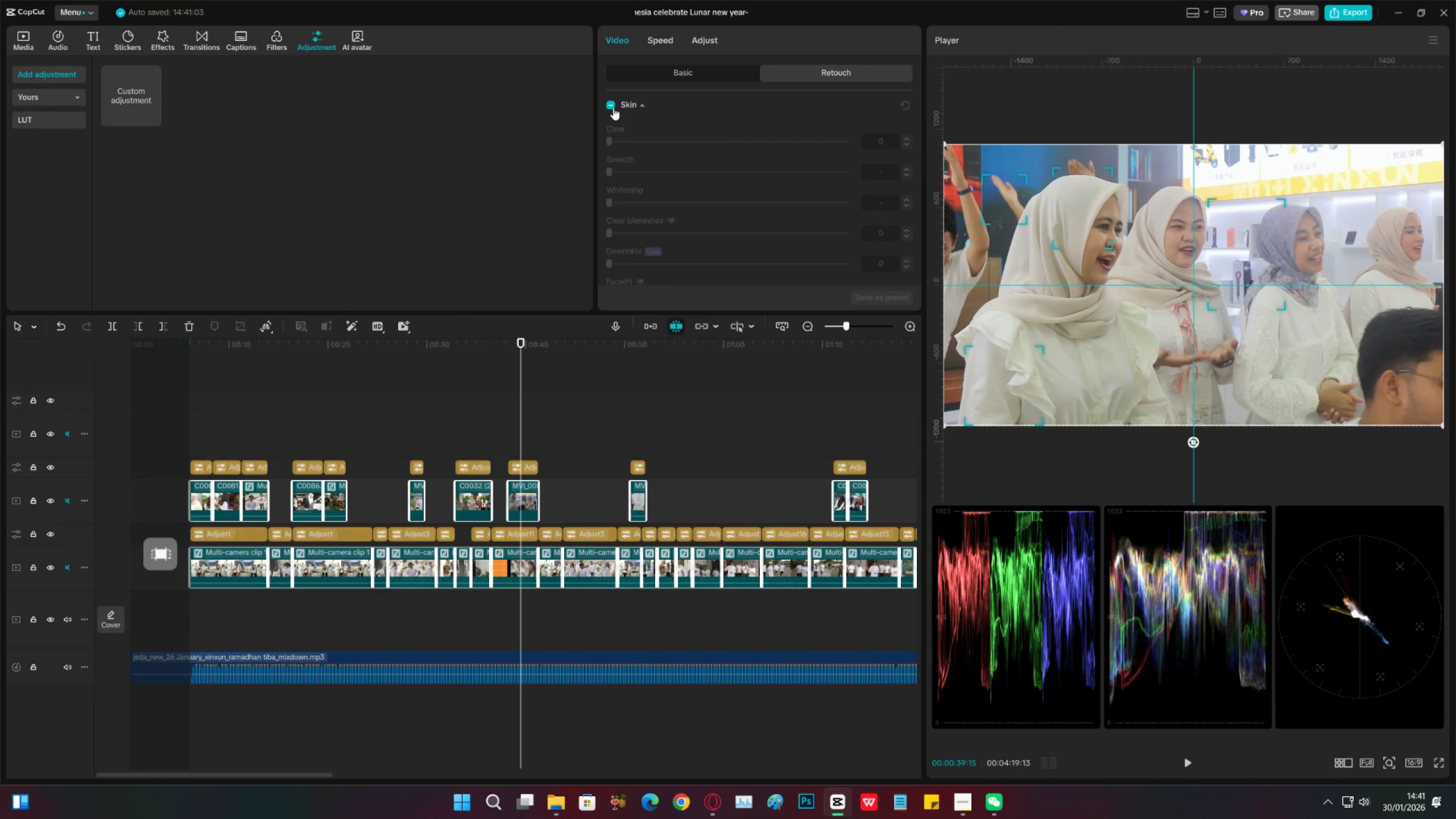 
left_click([613, 107])
 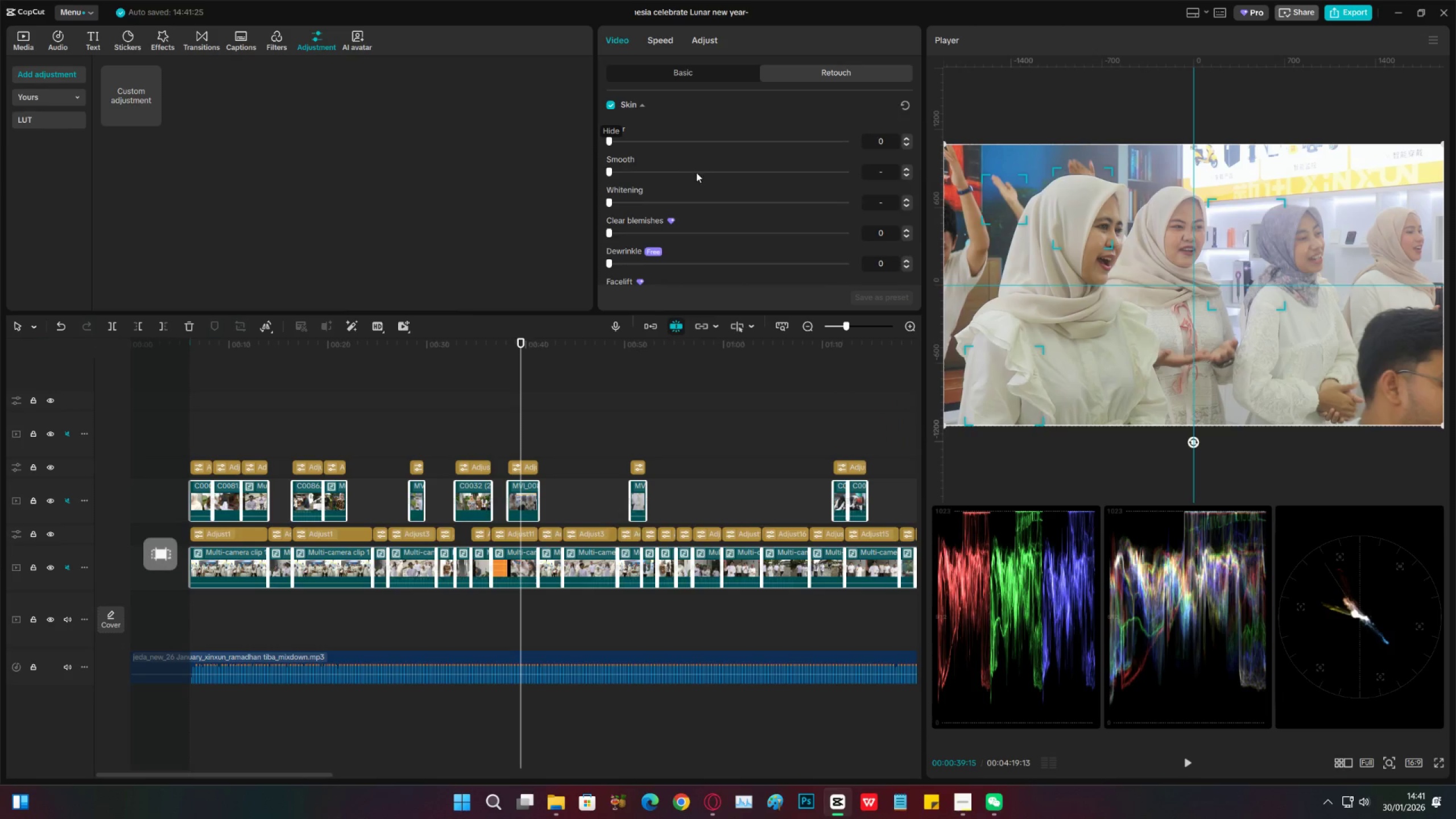 
left_click([700, 172])
 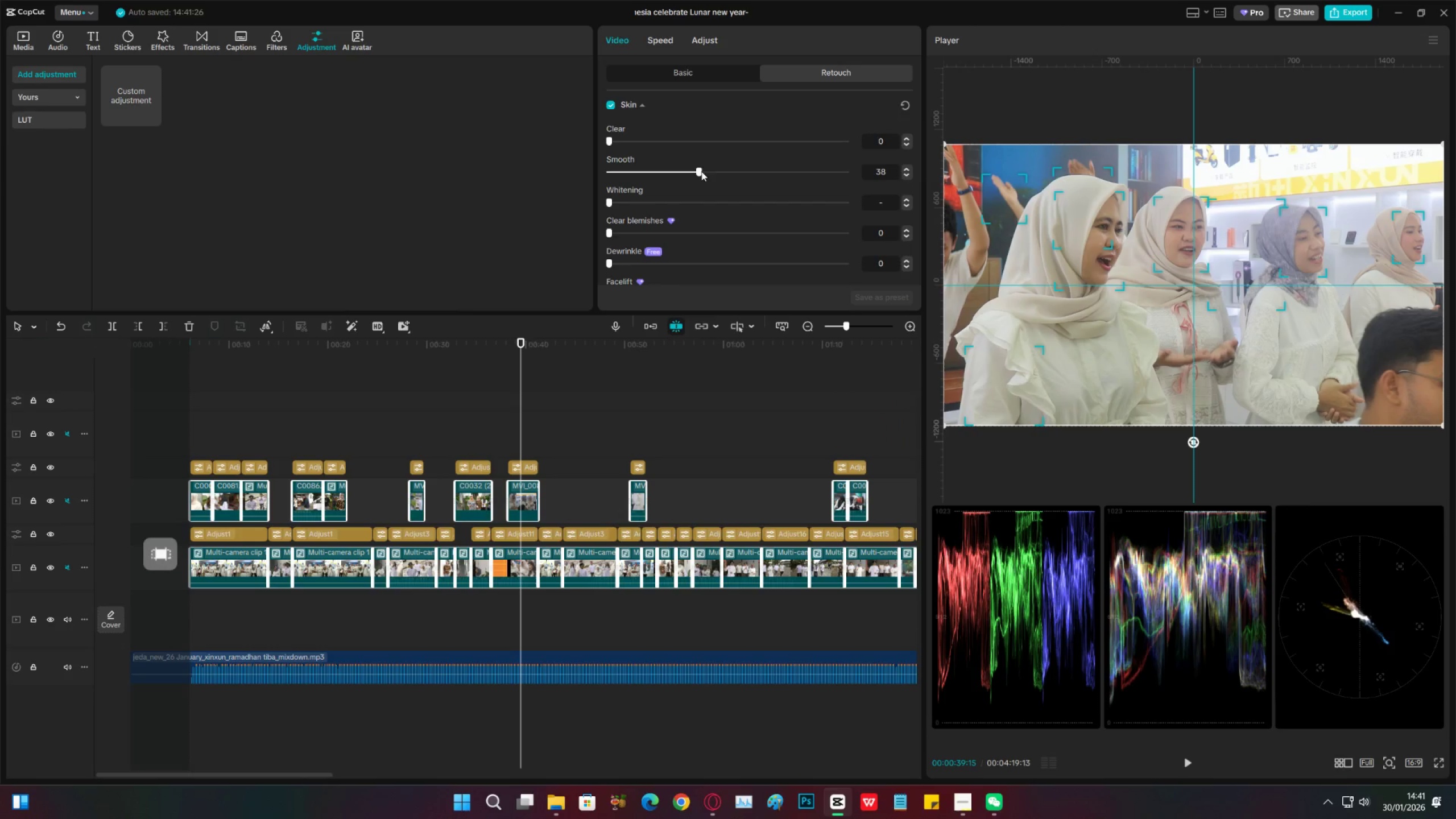 
key(Control+Z)
 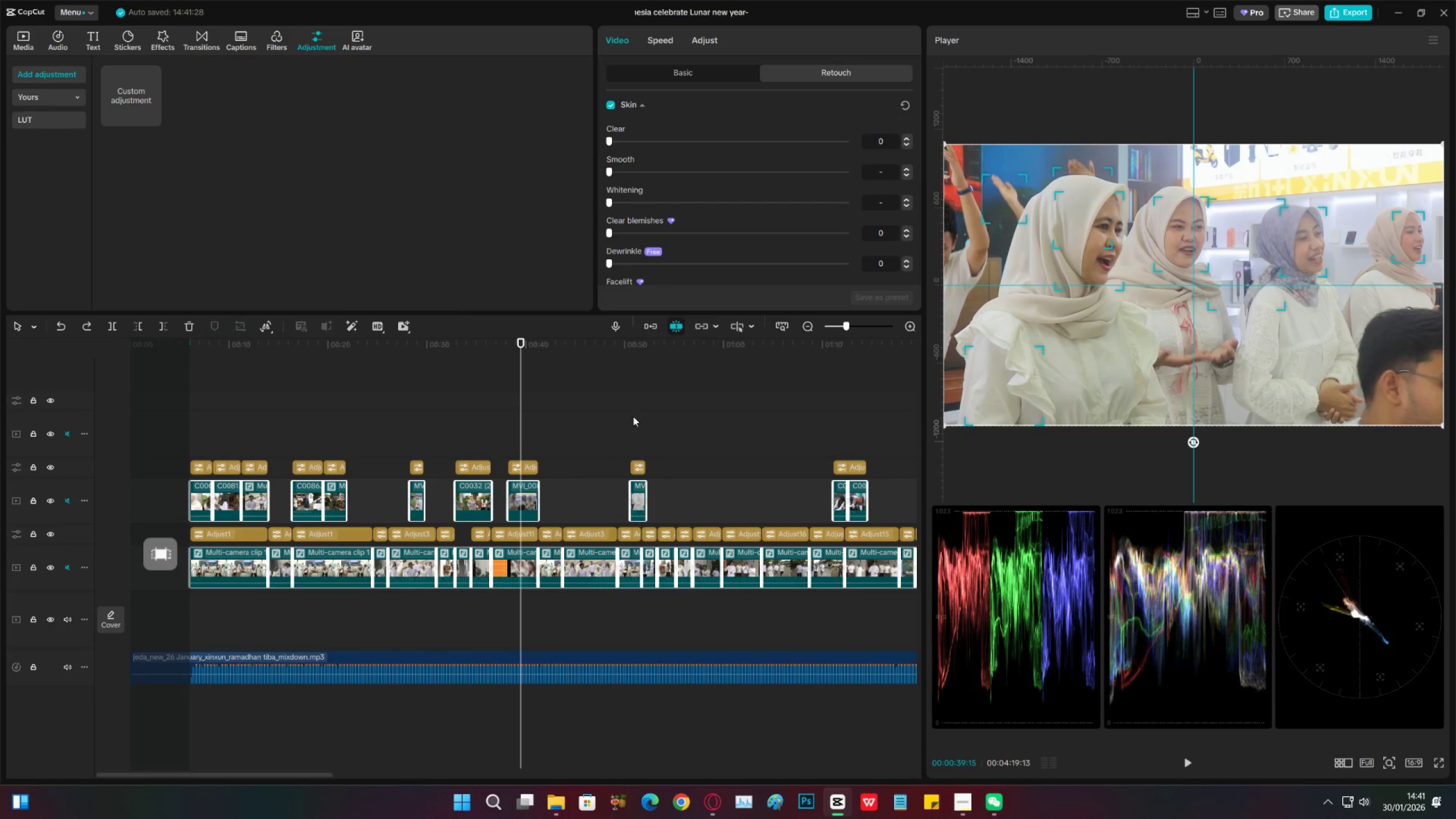 
left_click([690, 355])
 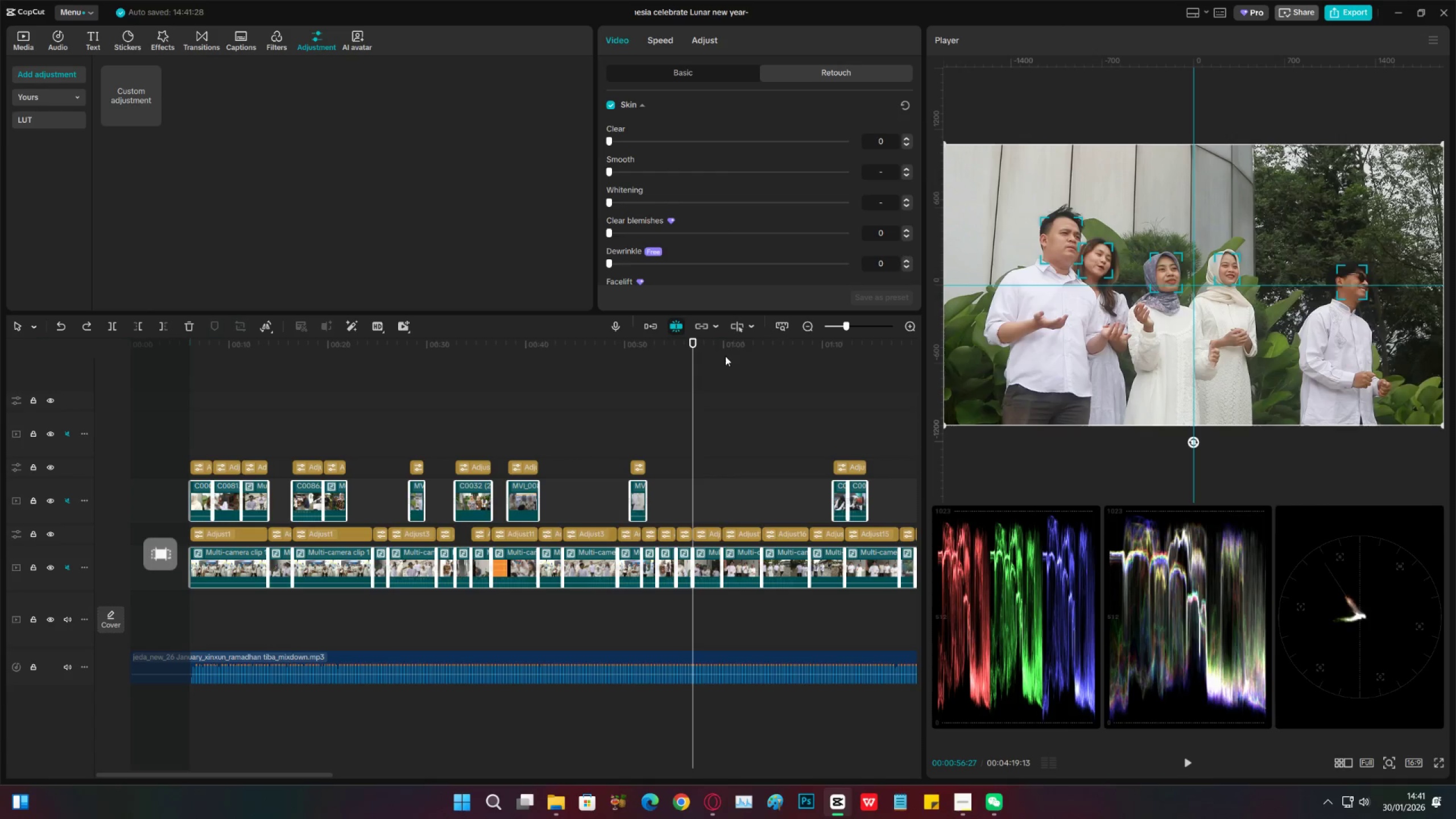 
left_click([729, 355])
 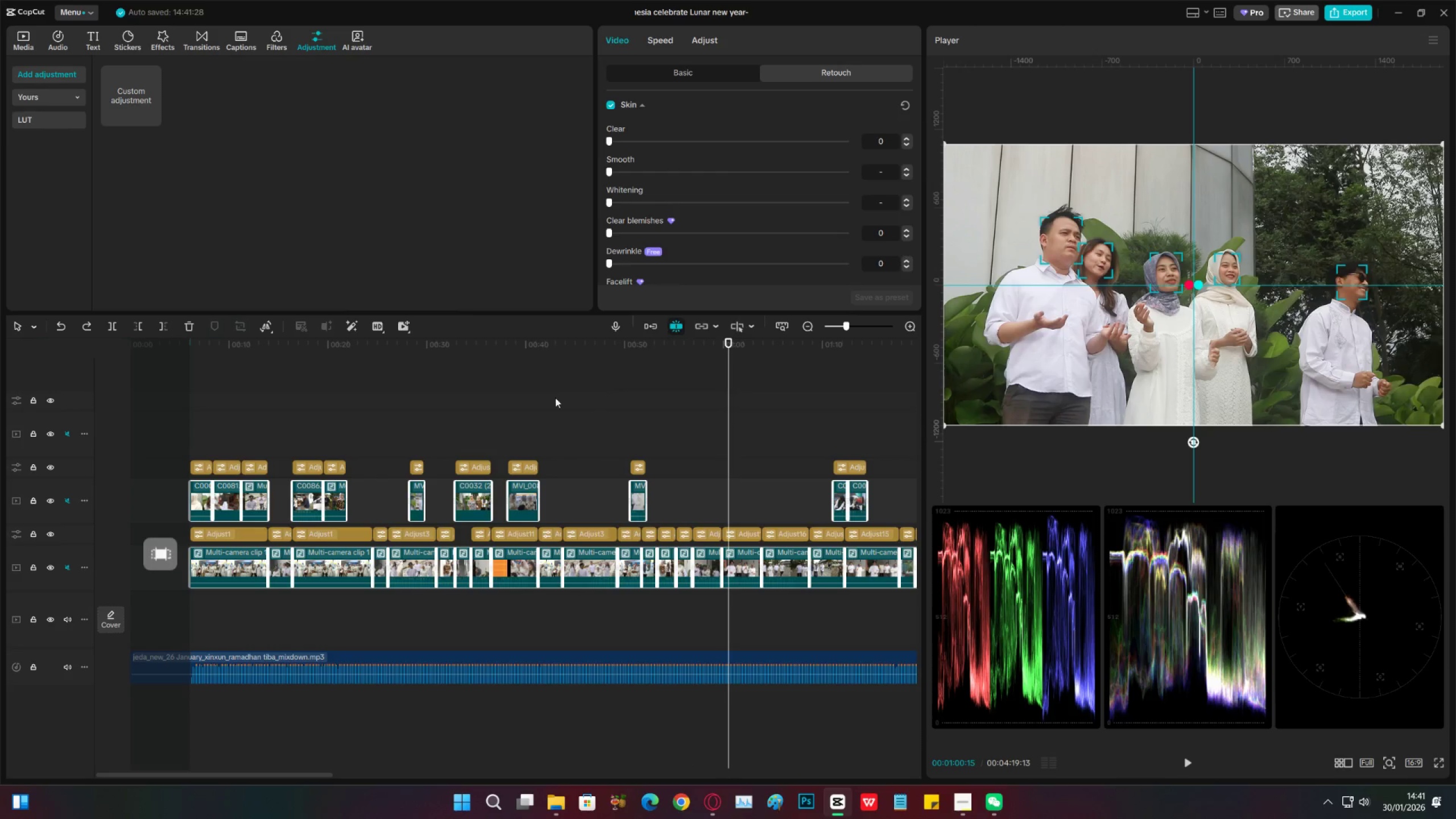 
left_click([532, 398])
 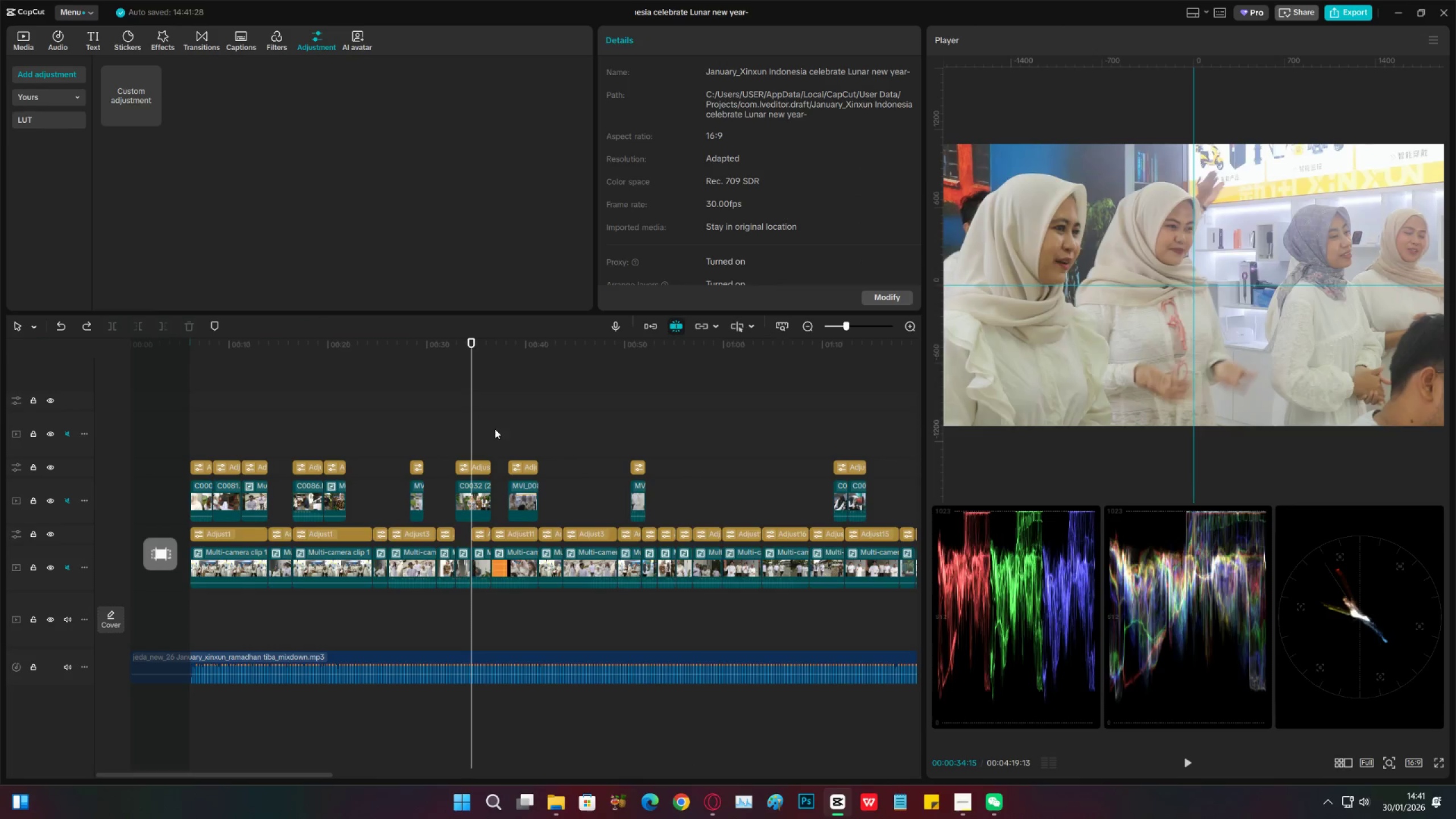 
left_click([516, 435])
 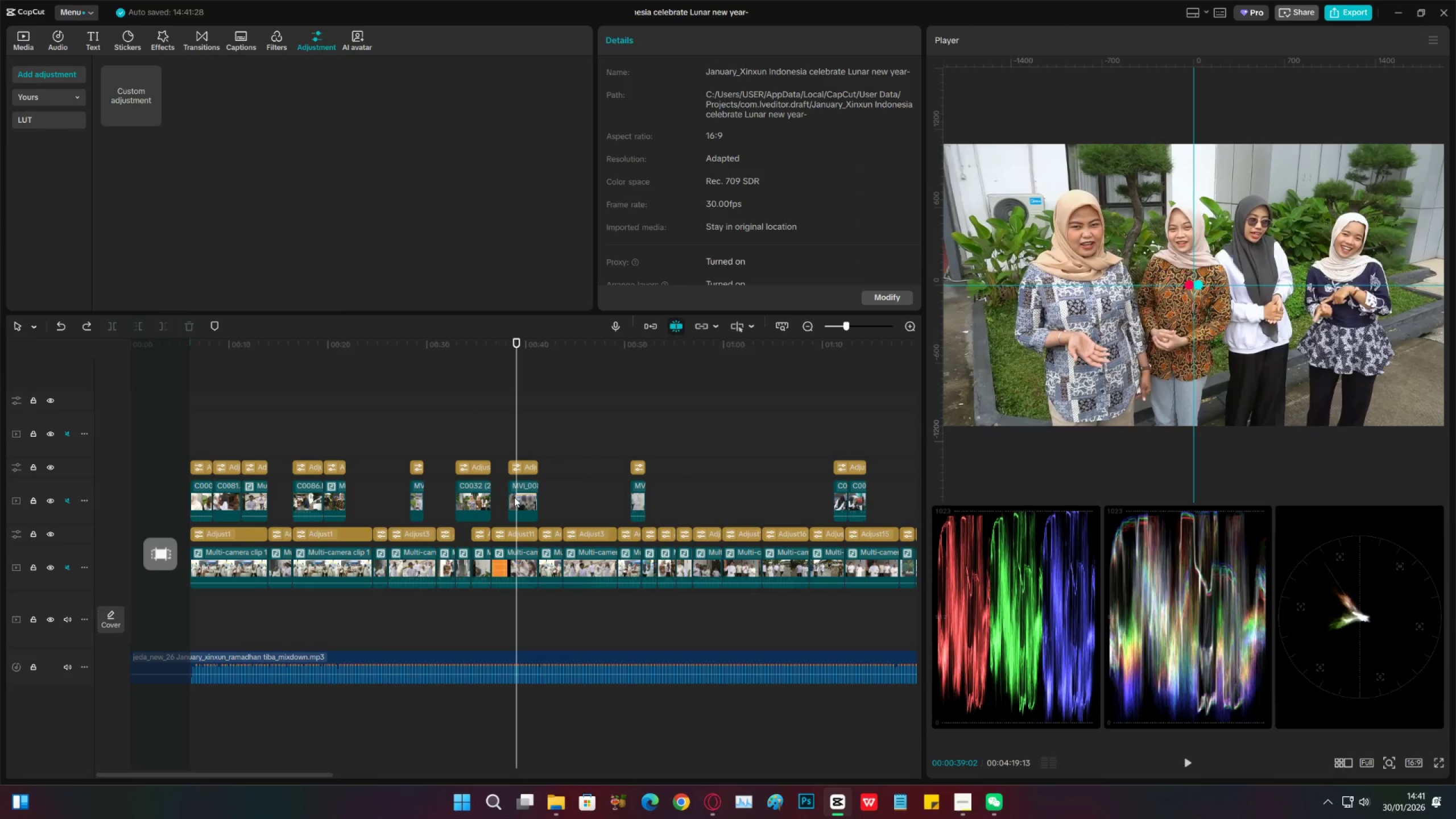 
left_click([520, 493])
 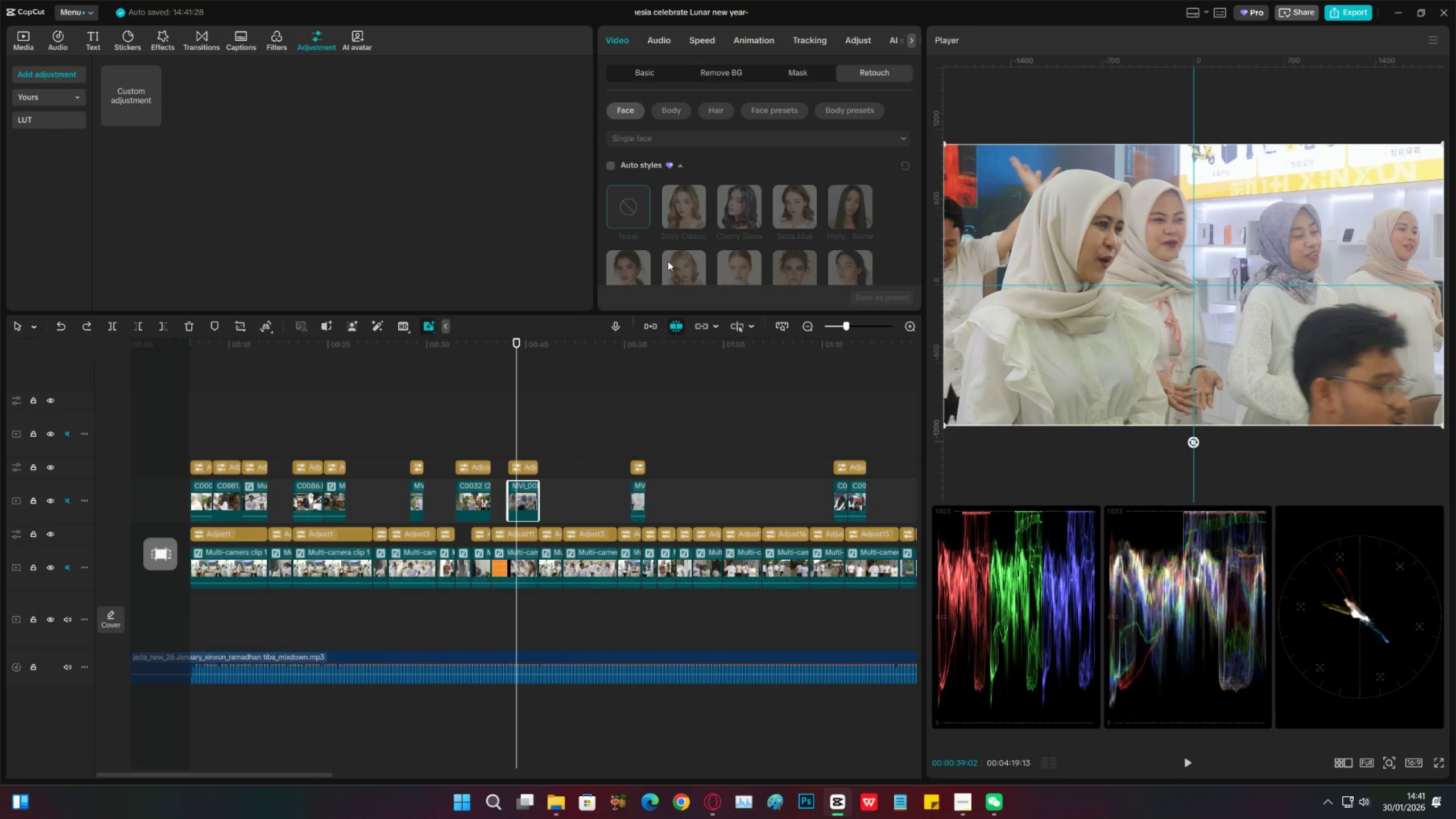 
scroll: coordinate [723, 215], scroll_direction: down, amount: 19.0
 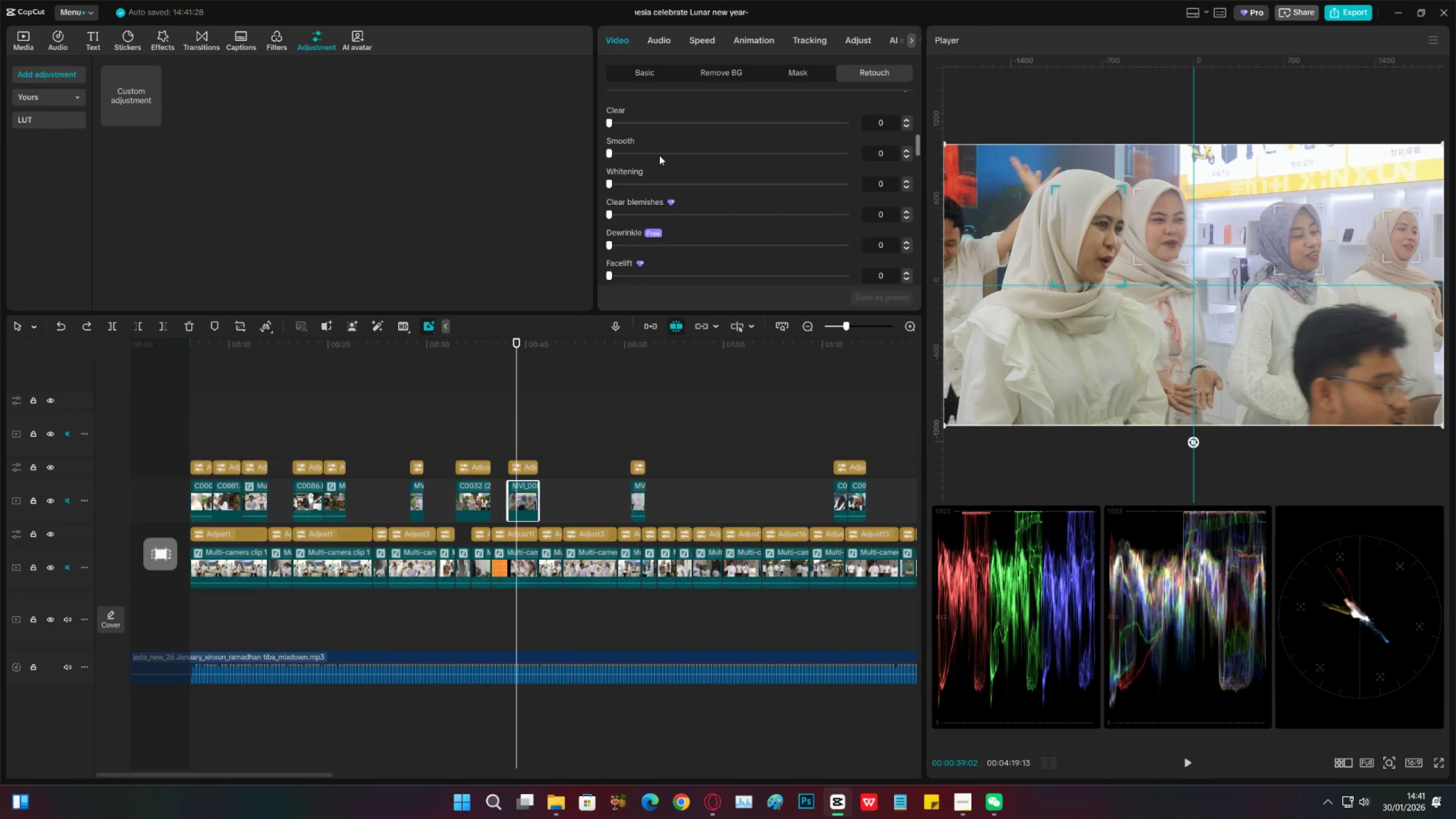 
left_click_drag(start_coordinate=[659, 153], to_coordinate=[722, 149])
 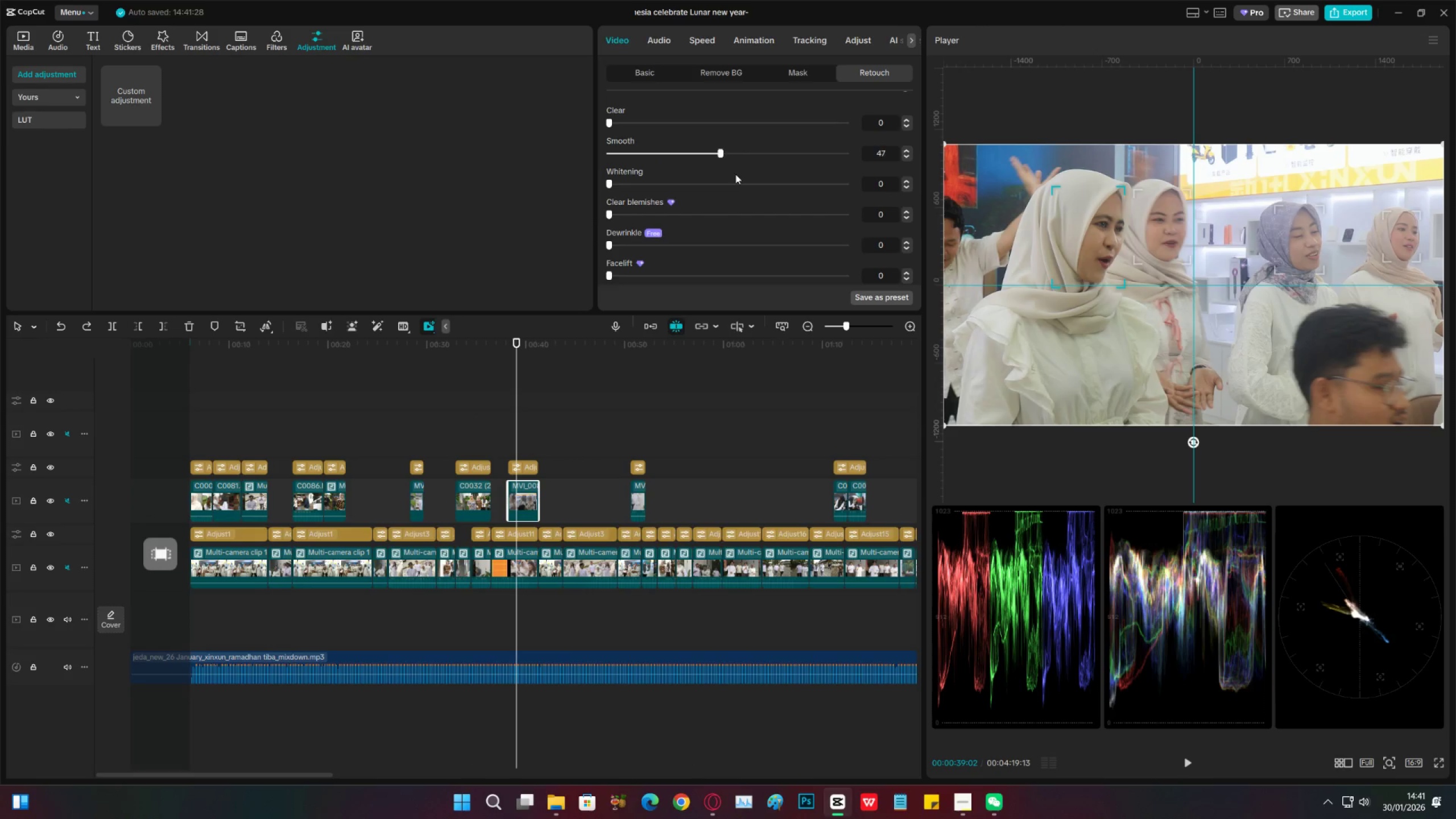 
left_click([706, 142])
 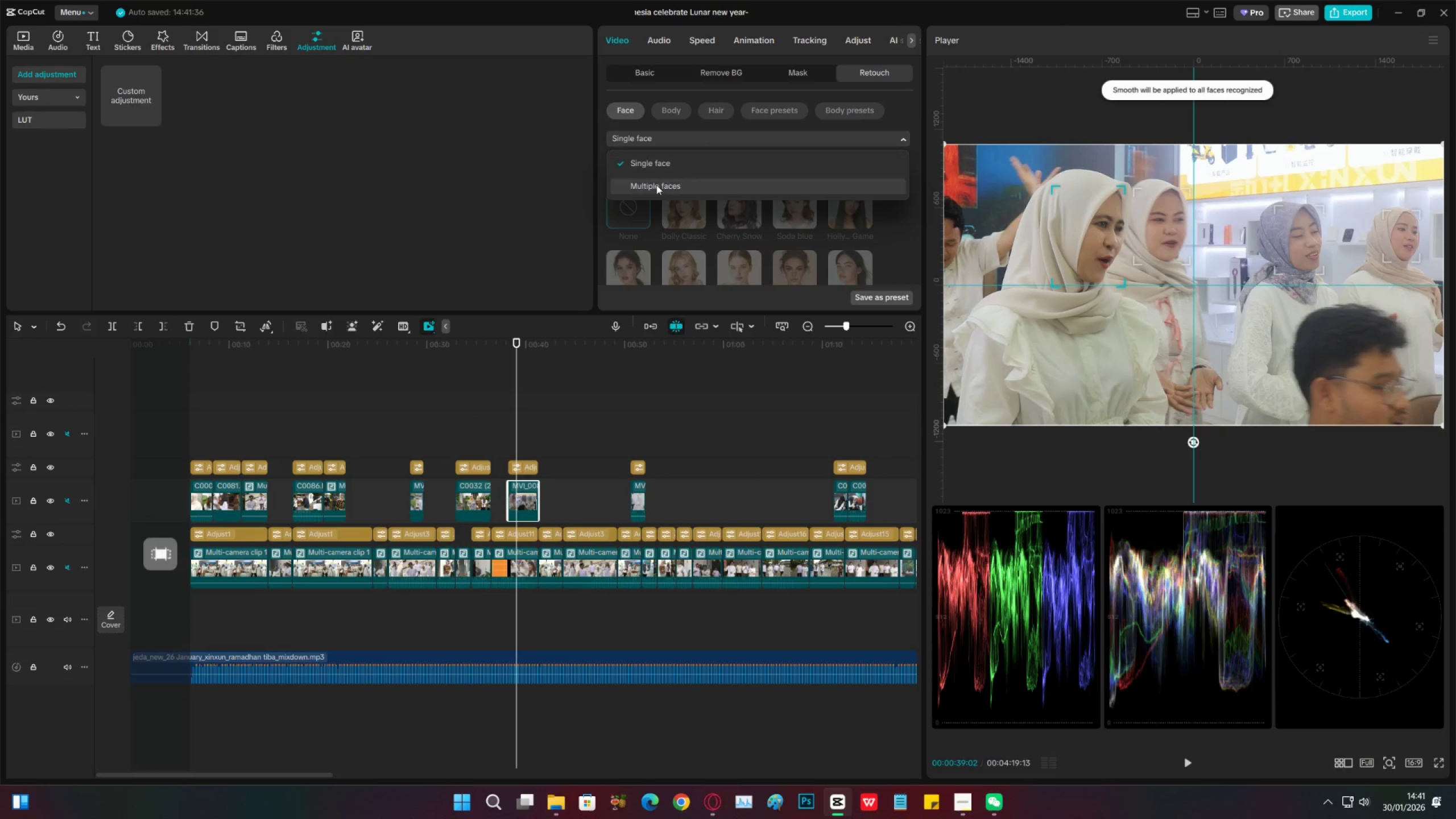 
scroll: coordinate [755, 171], scroll_direction: up, amount: 21.0
 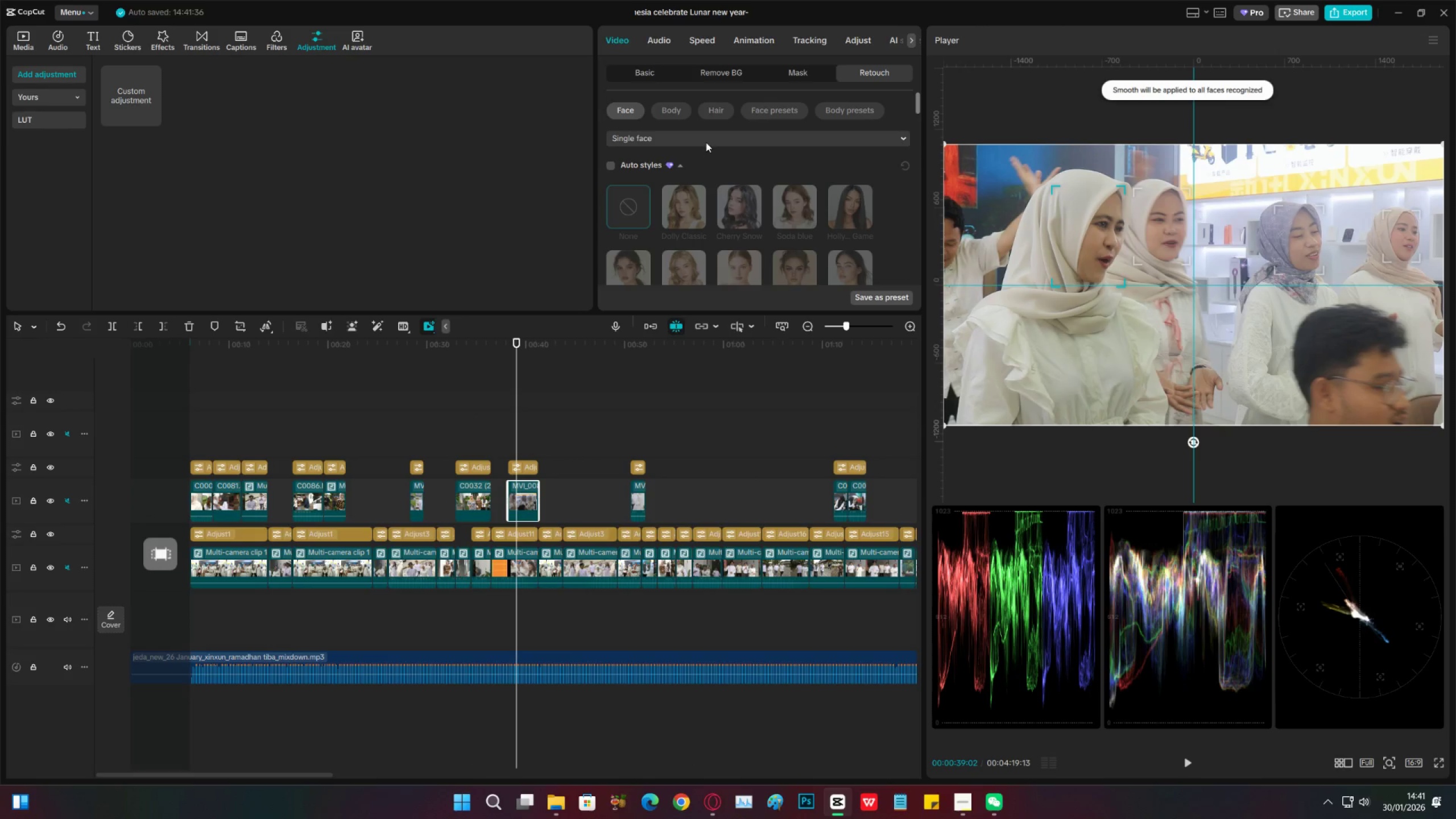 
left_click([656, 185])
 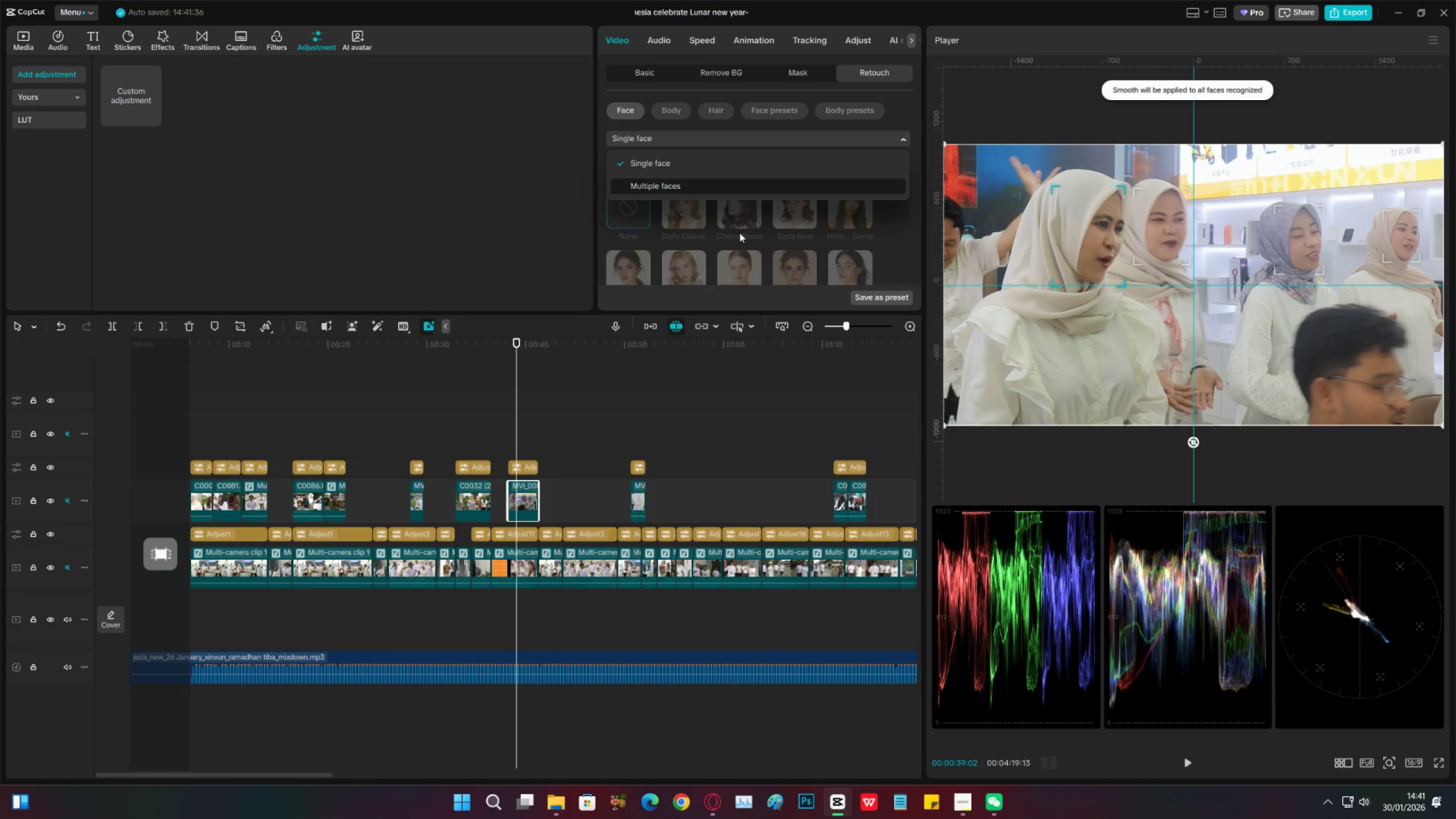 
scroll: coordinate [730, 234], scroll_direction: down, amount: 14.0
 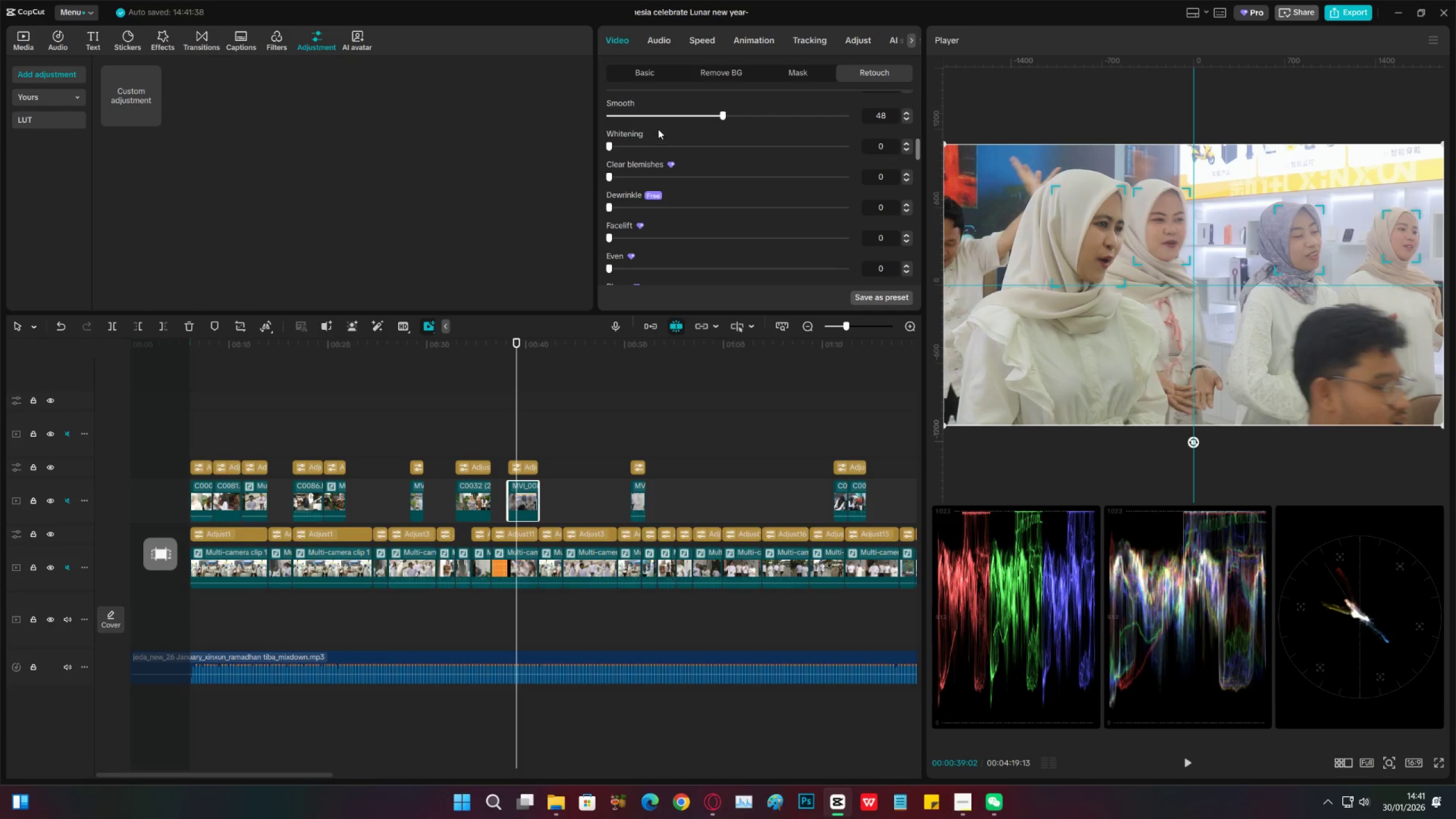 
left_click([656, 119])
 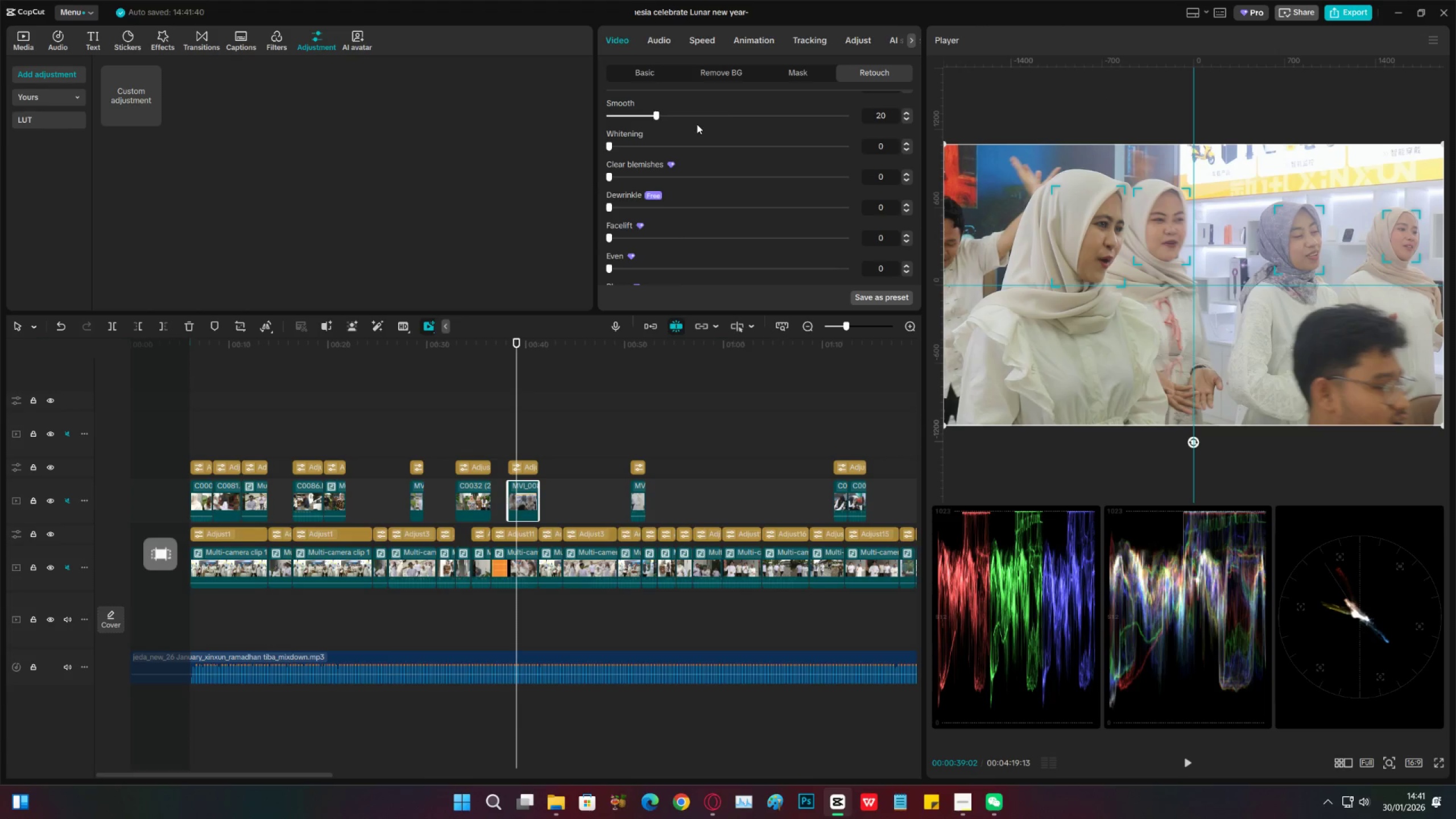 
double_click([709, 117])
 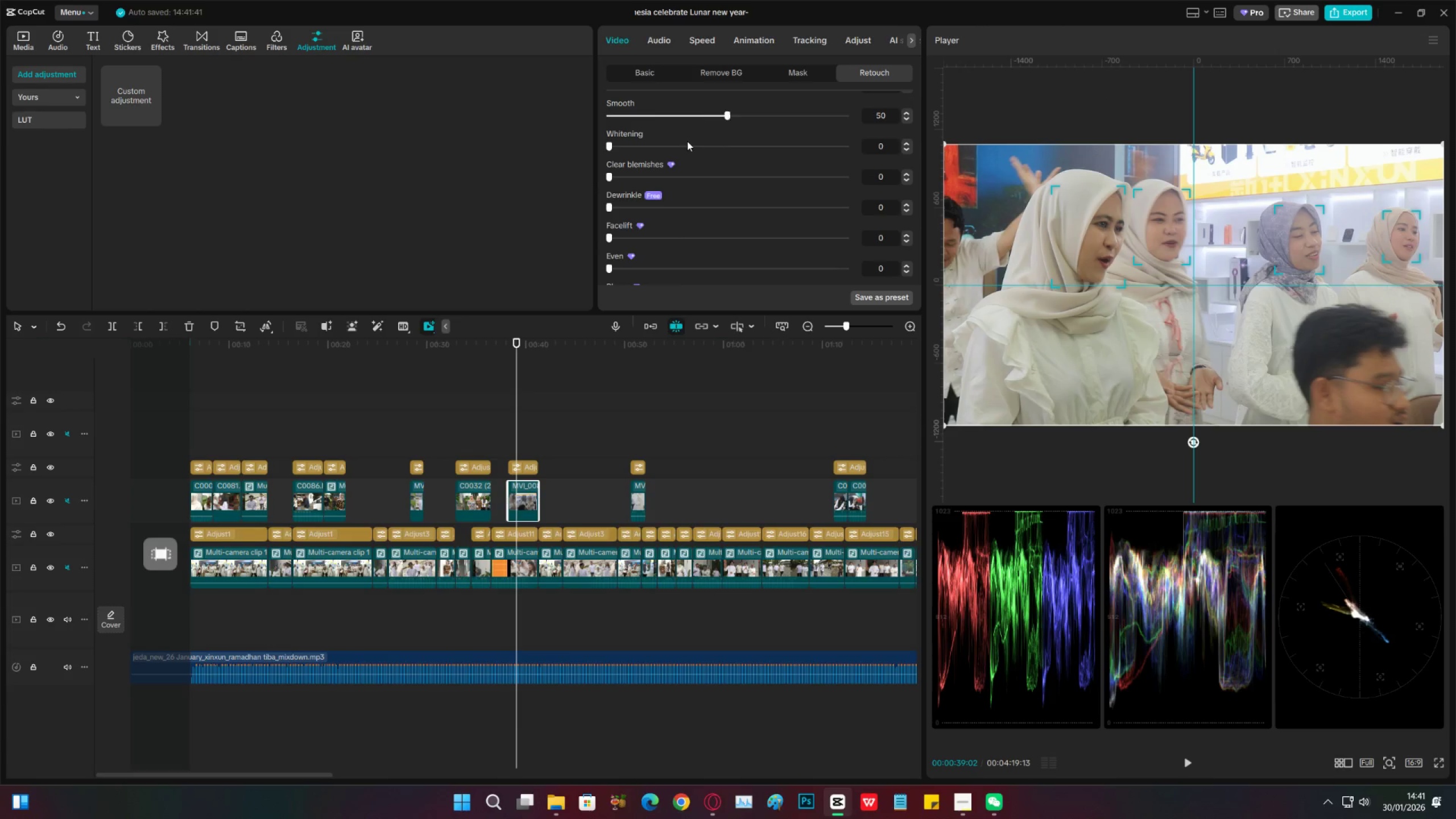 
left_click_drag(start_coordinate=[683, 148], to_coordinate=[638, 140])
 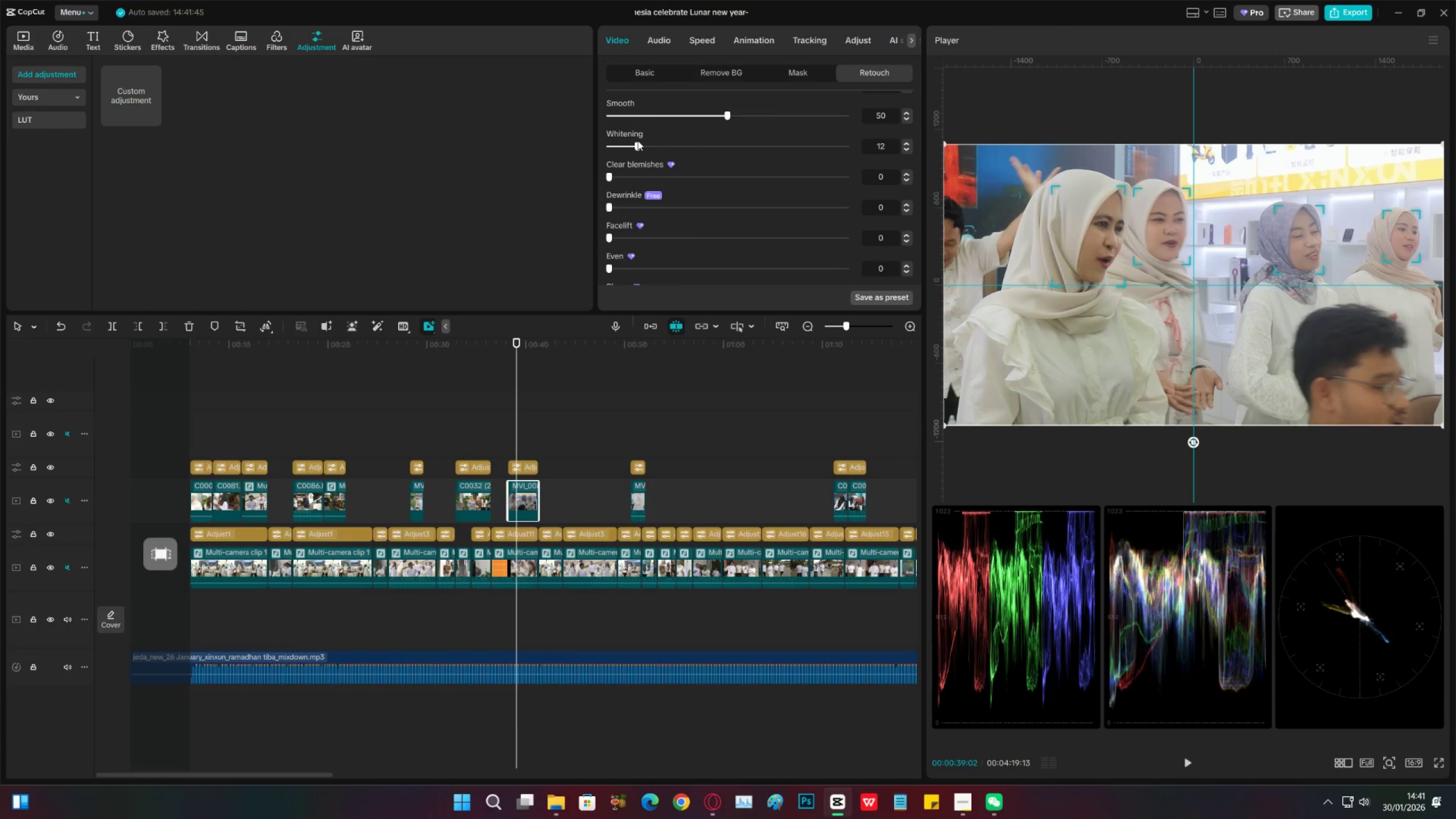 
key(Space)
 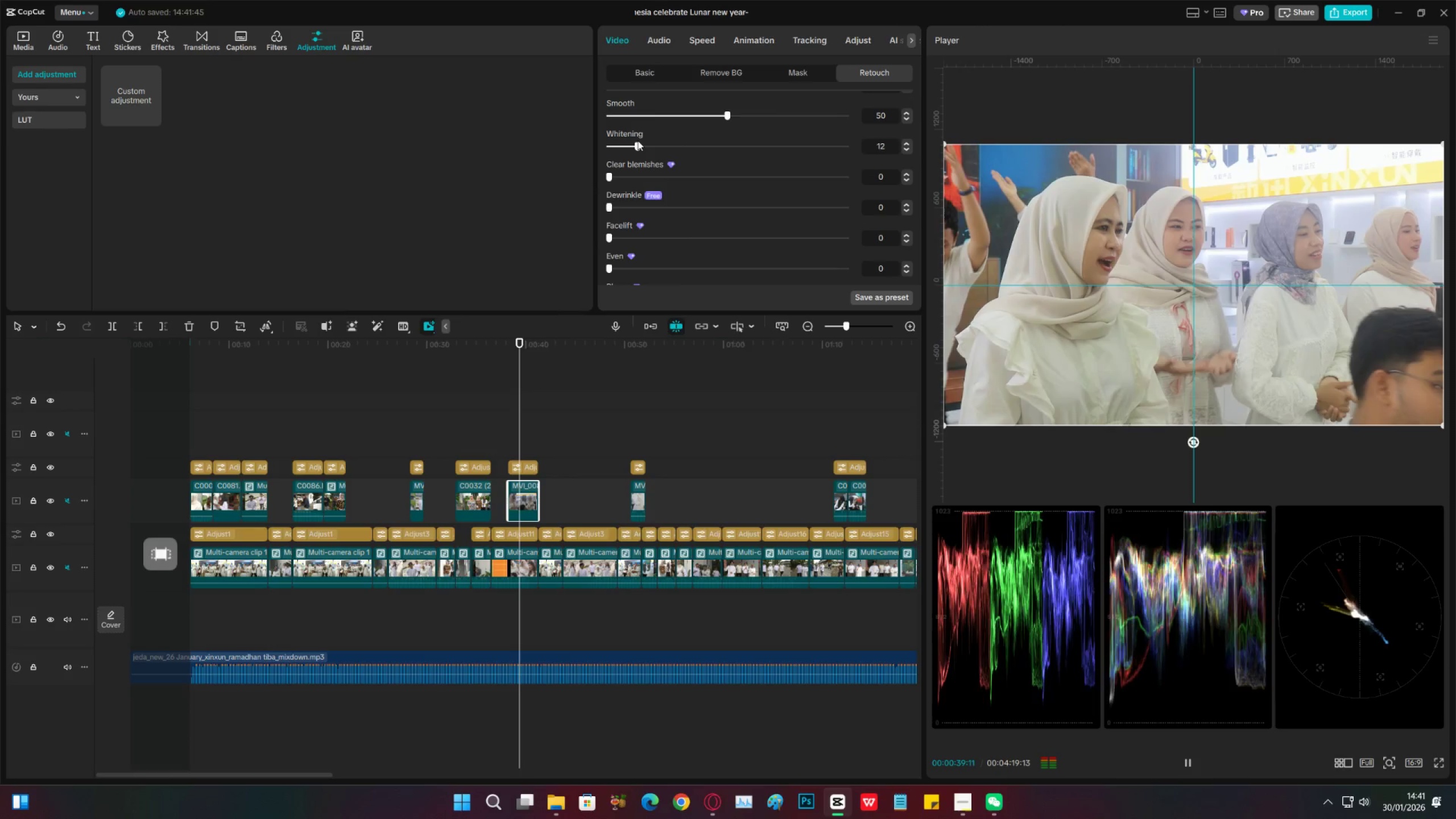 
key(Space)
 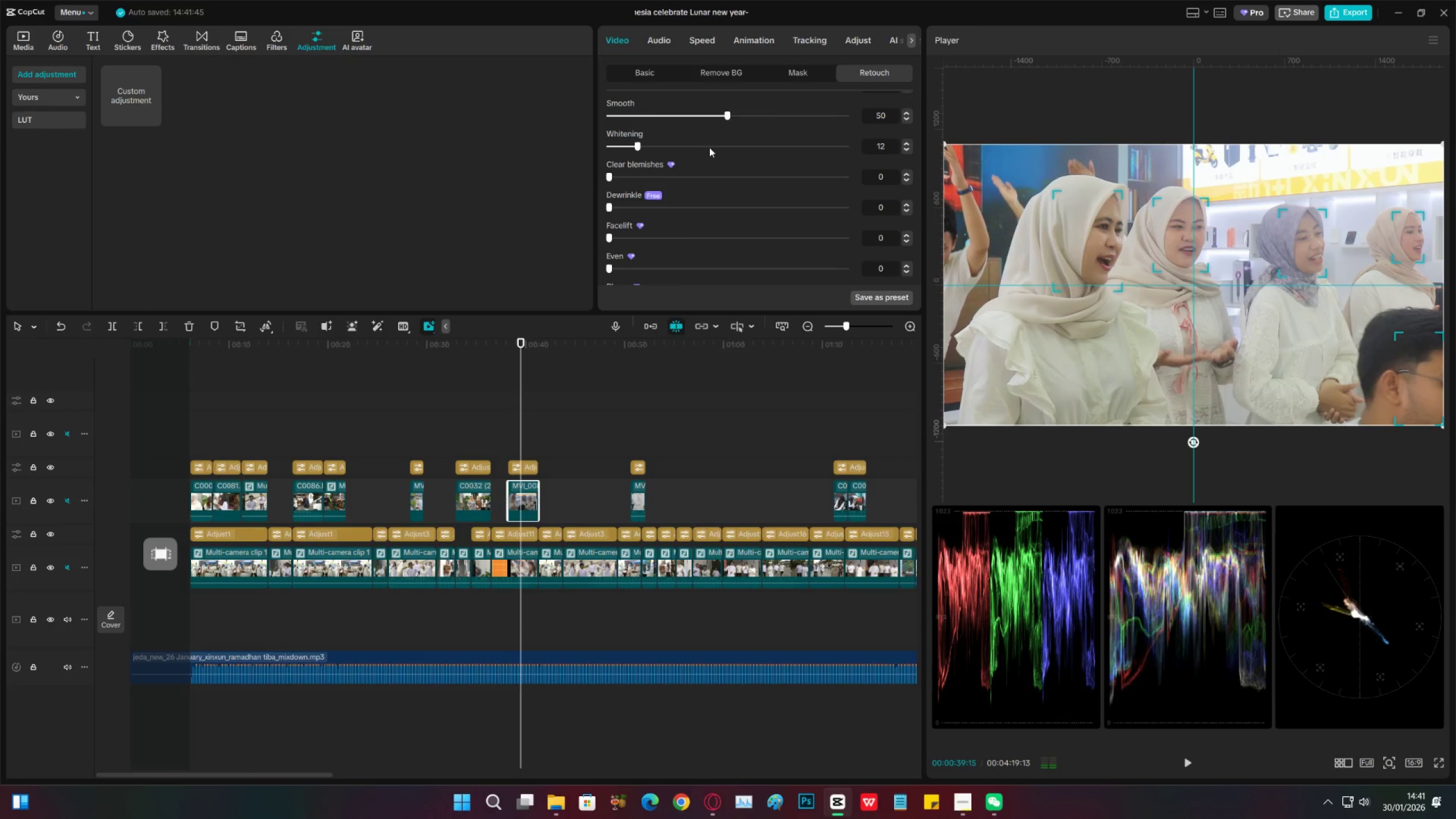 
scroll: coordinate [711, 160], scroll_direction: up, amount: 3.0
 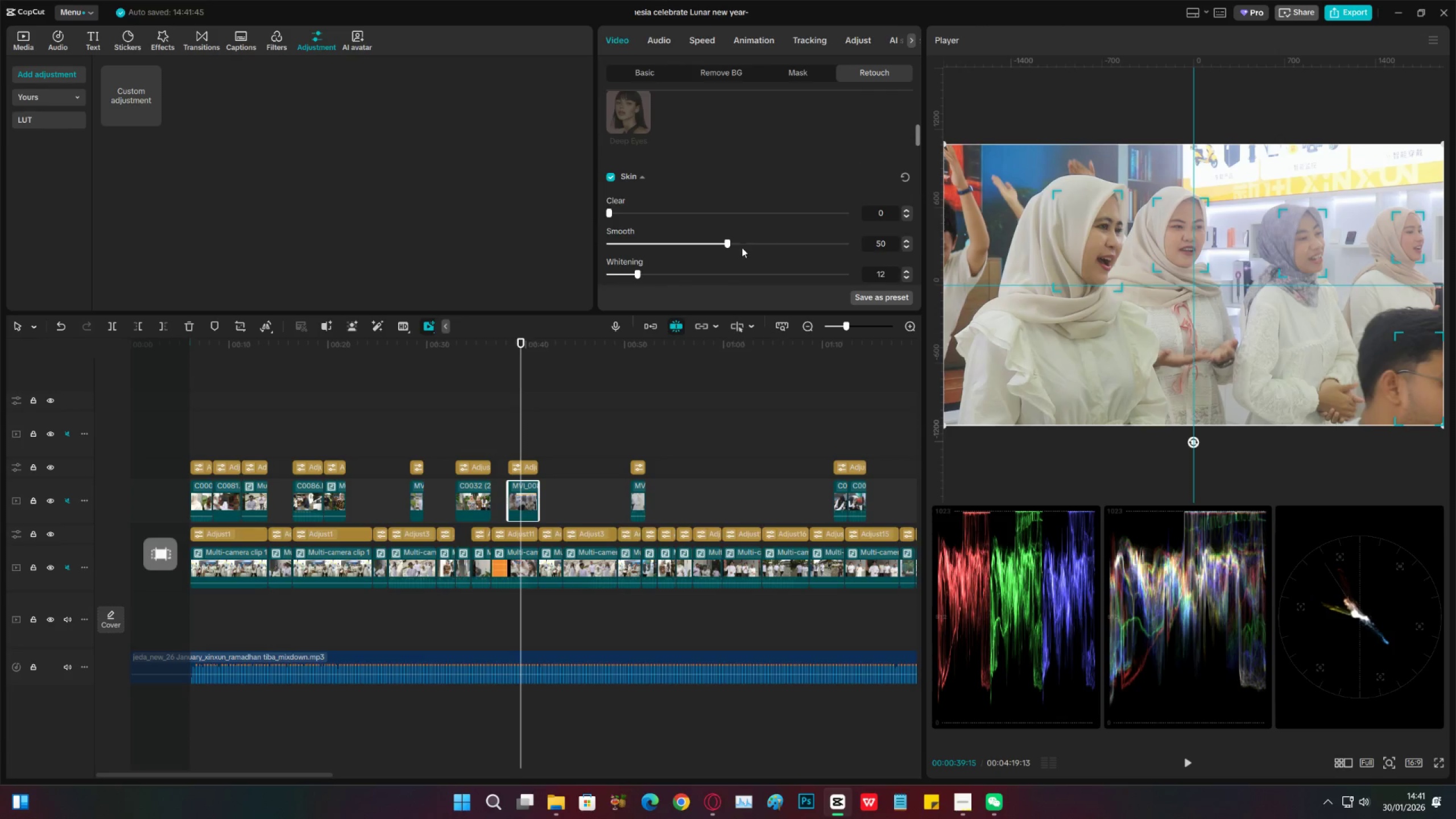 
left_click_drag(start_coordinate=[773, 245], to_coordinate=[750, 242])
 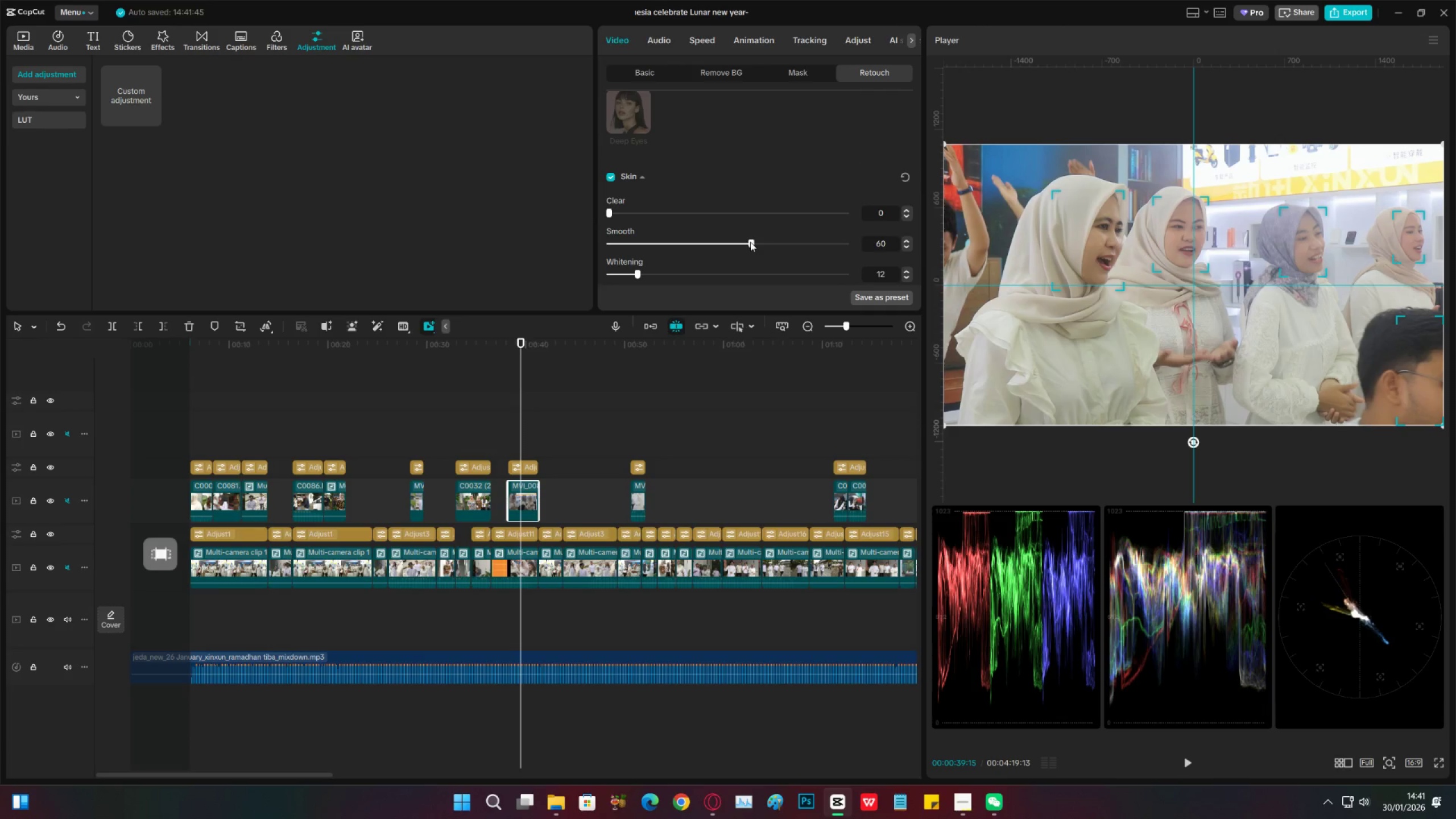 
key(Space)
 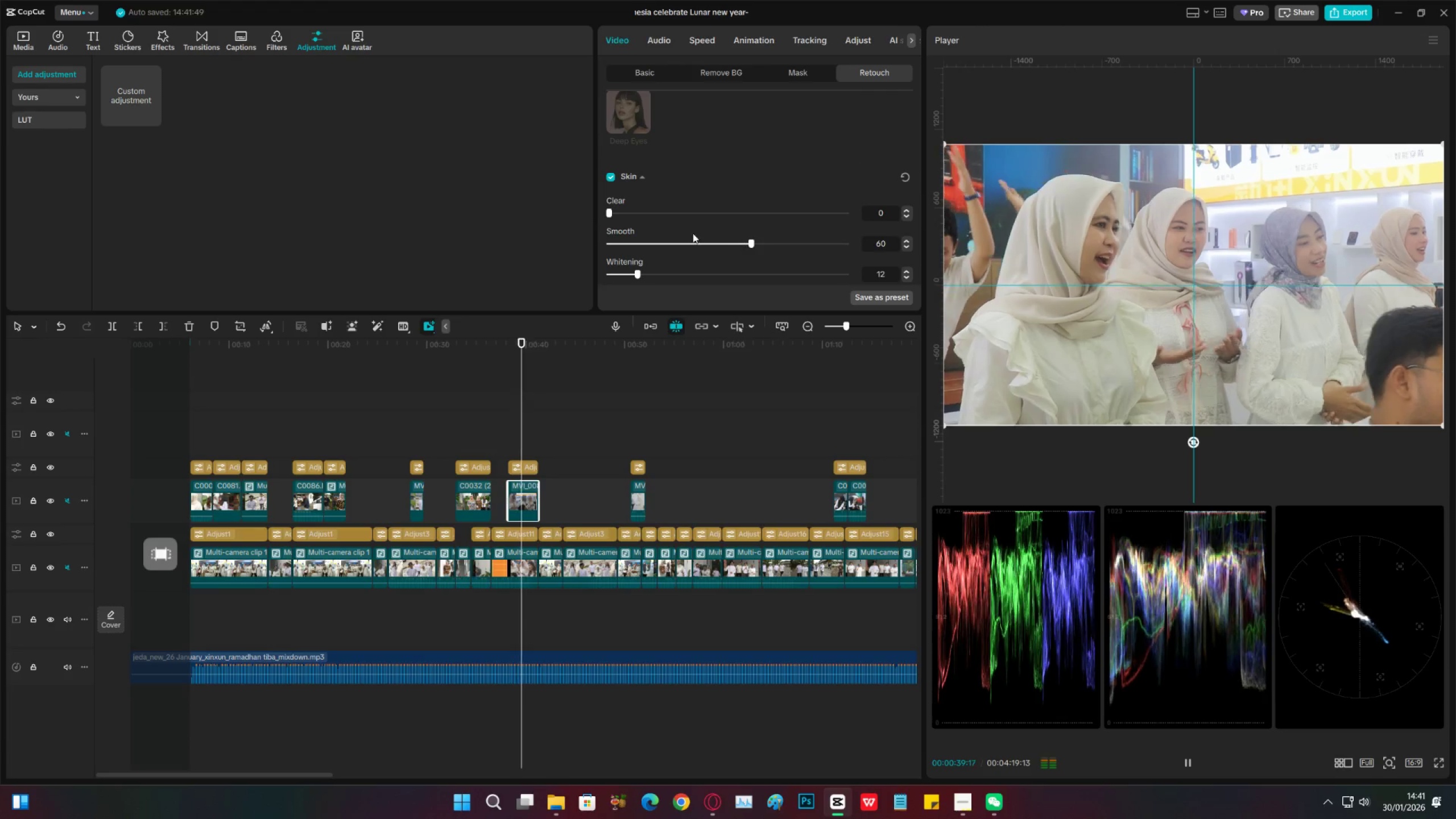 
key(Space)
 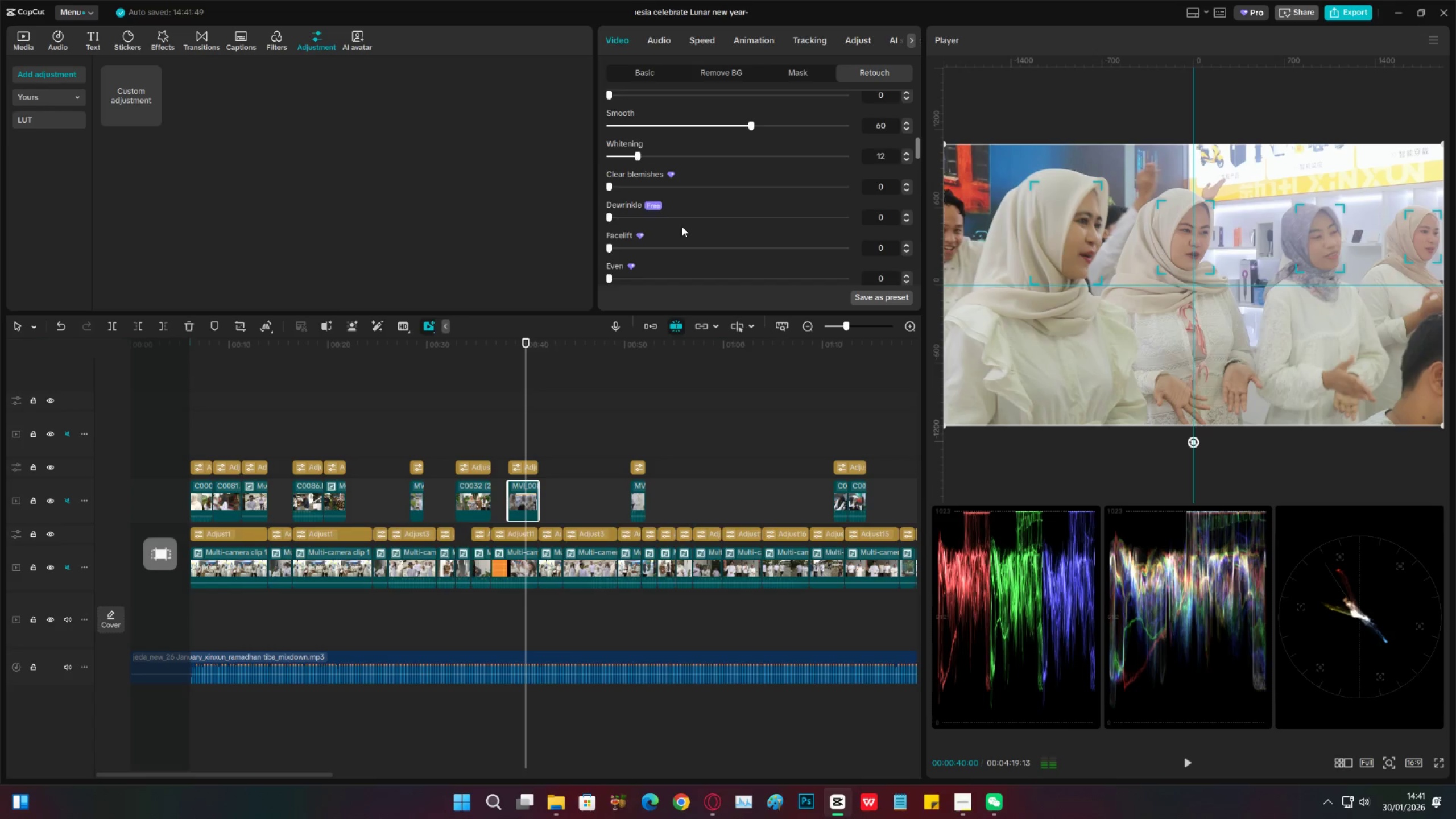 
scroll: coordinate [668, 230], scroll_direction: down, amount: 4.0
 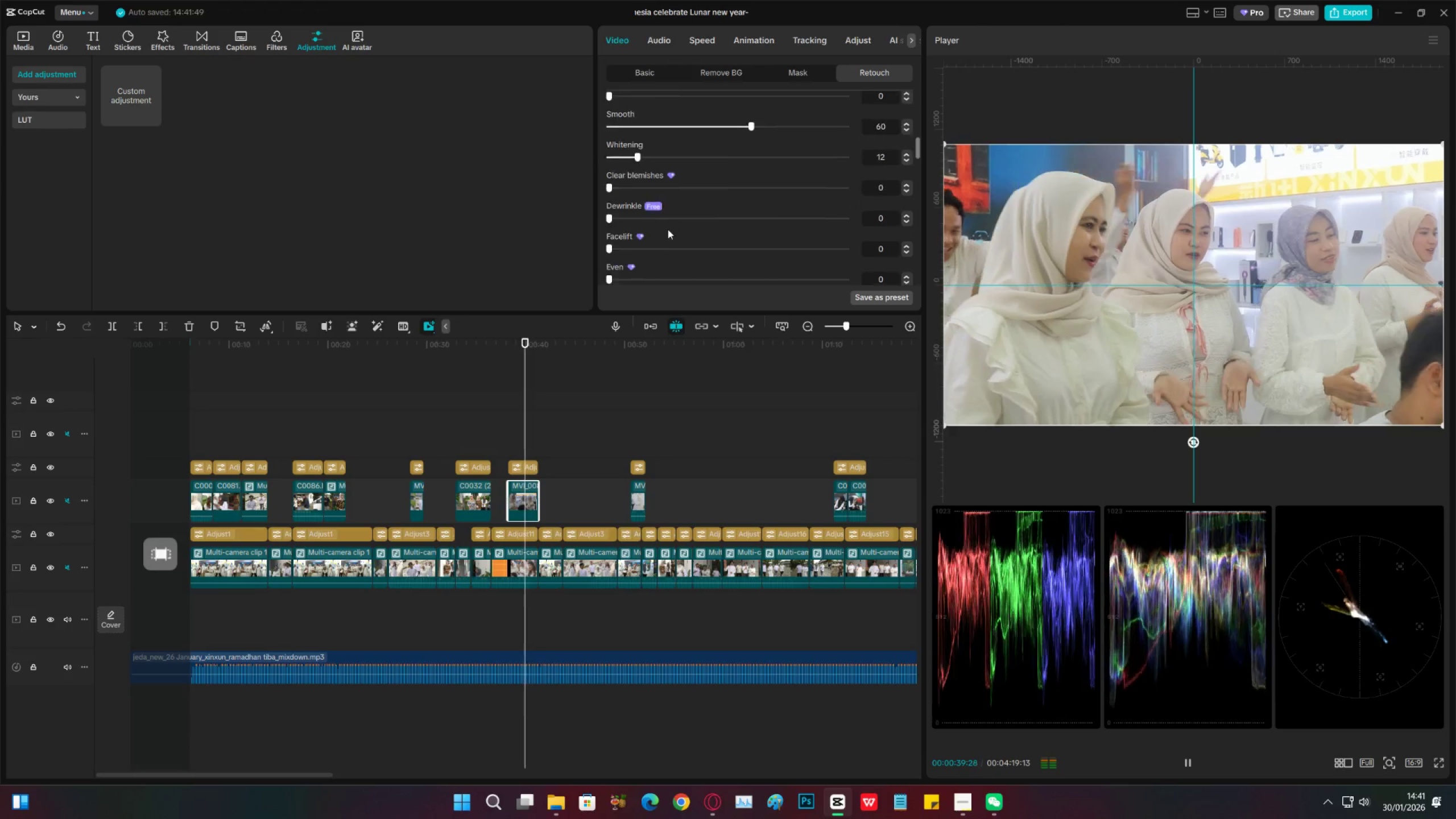 
scroll: coordinate [698, 200], scroll_direction: up, amount: 21.0
 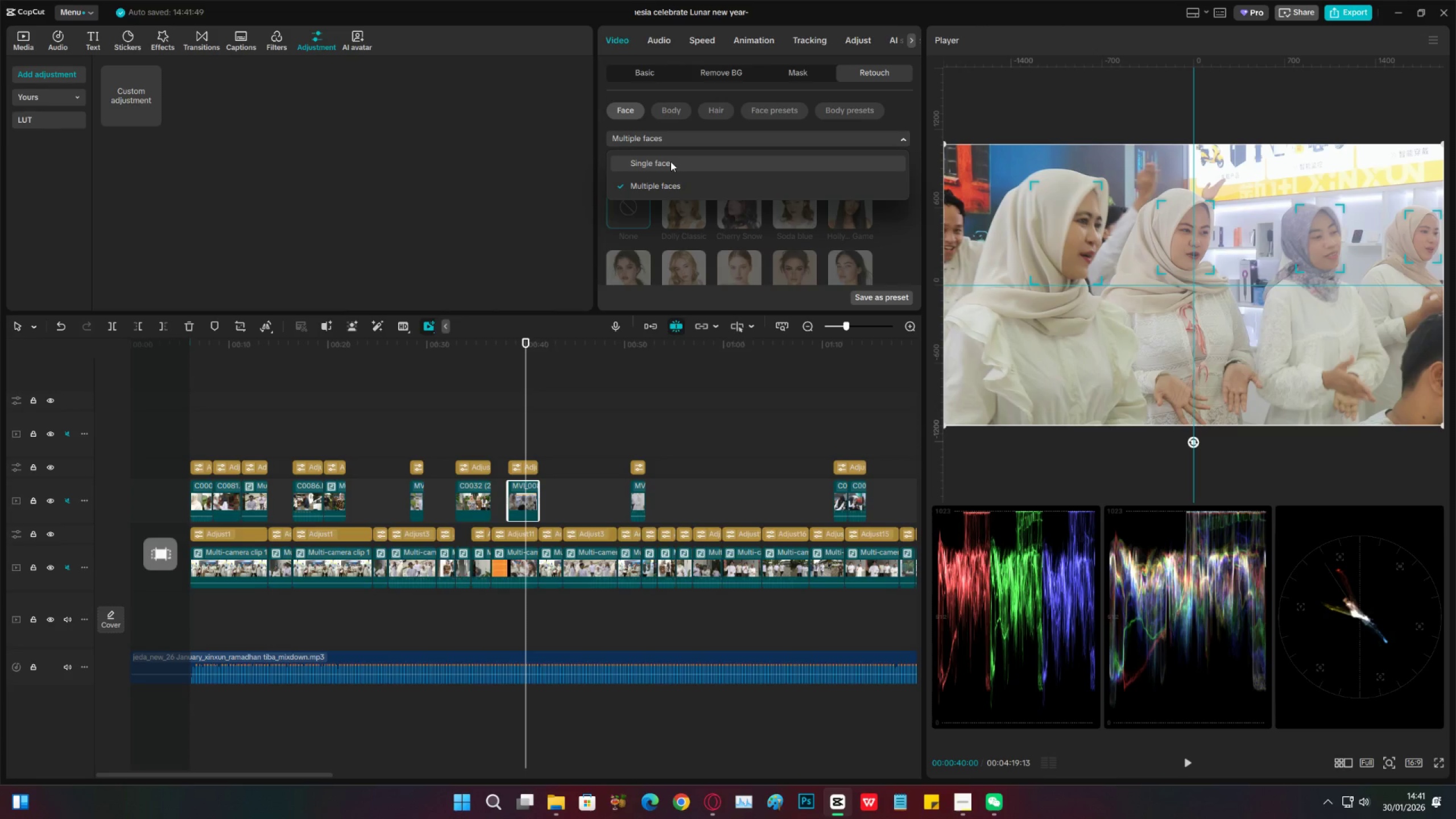 
left_click([671, 162])
 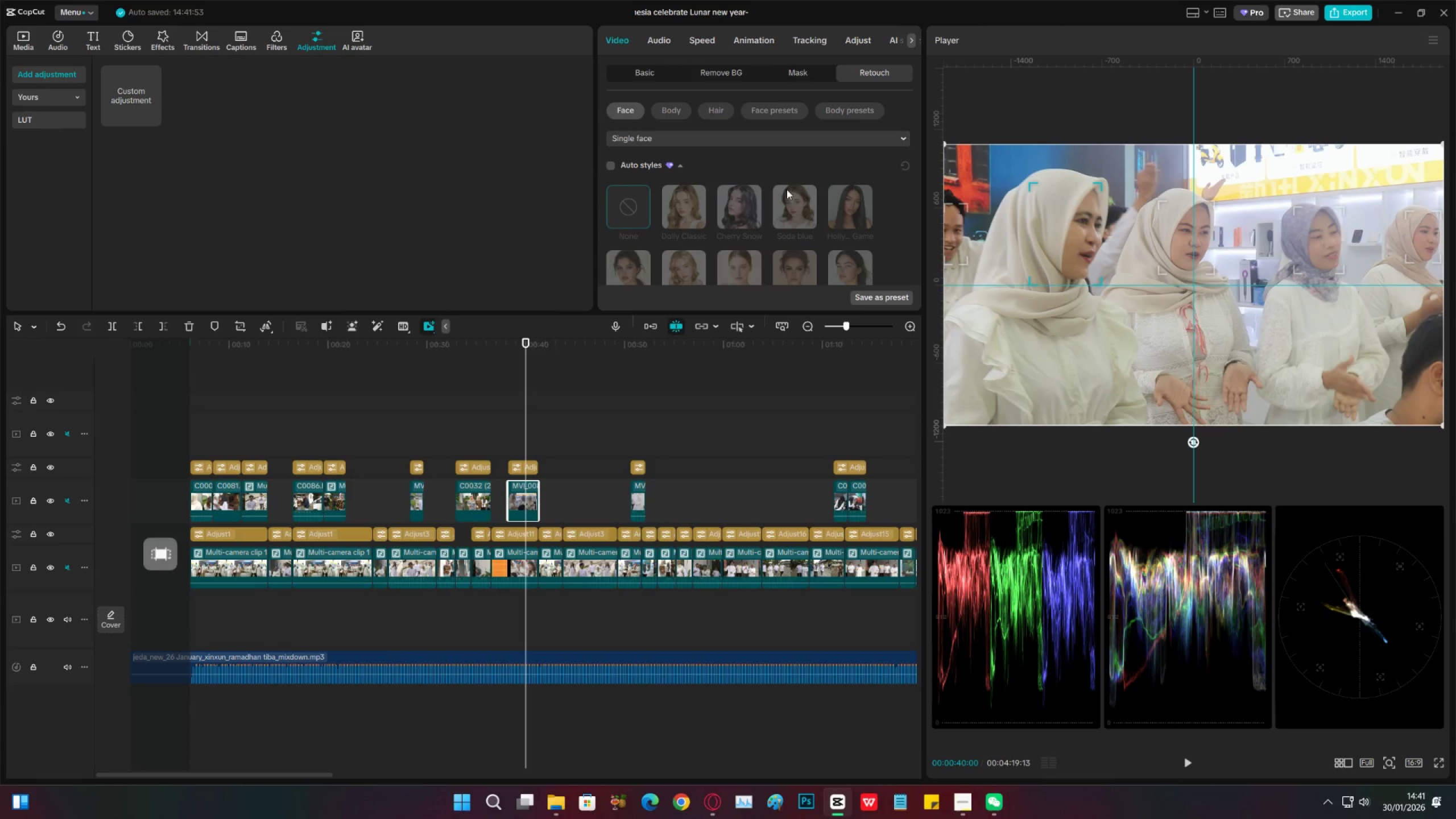 
scroll: coordinate [669, 225], scroll_direction: down, amount: 21.0
 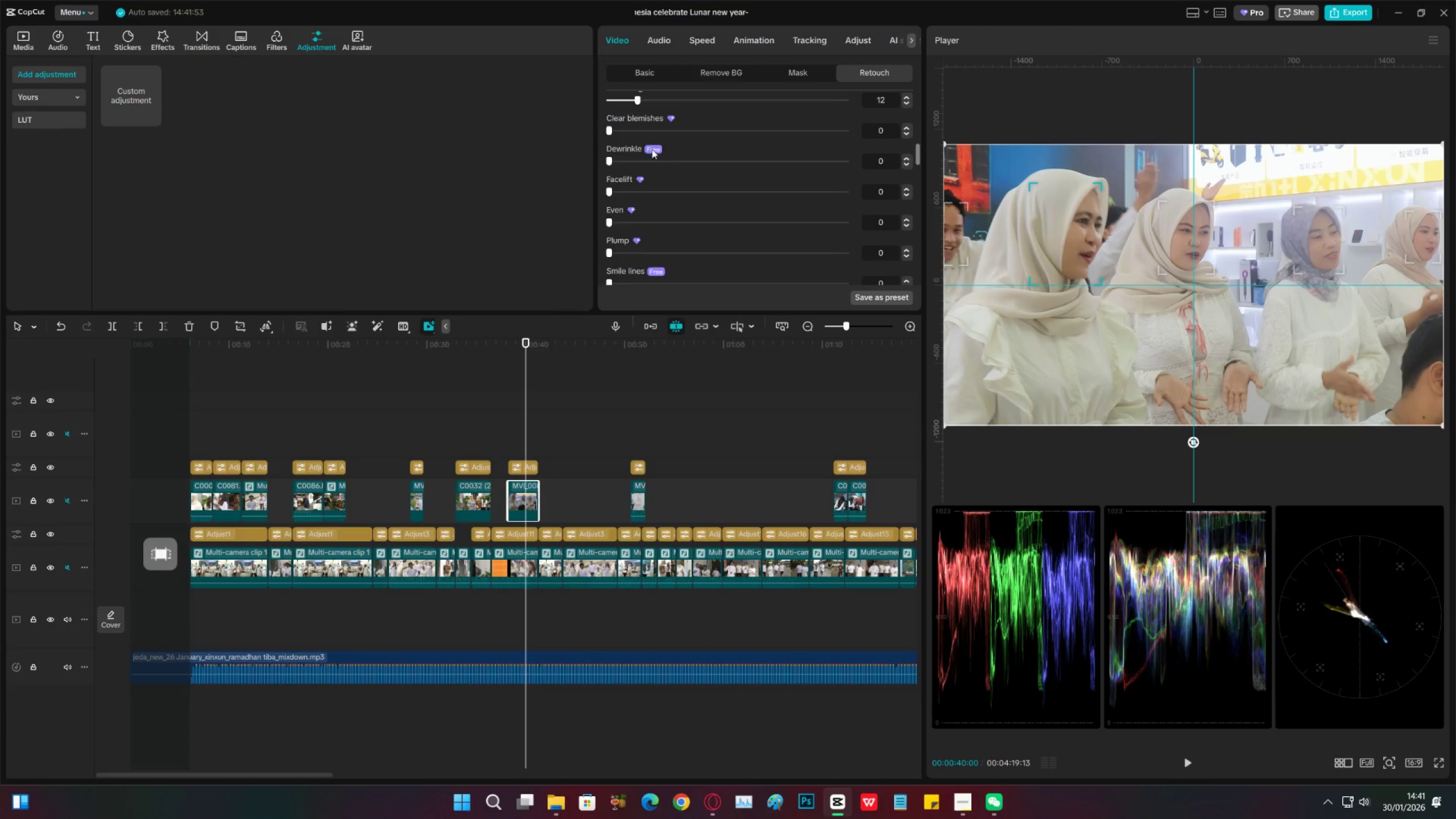 
scroll: coordinate [635, 162], scroll_direction: up, amount: 2.0
 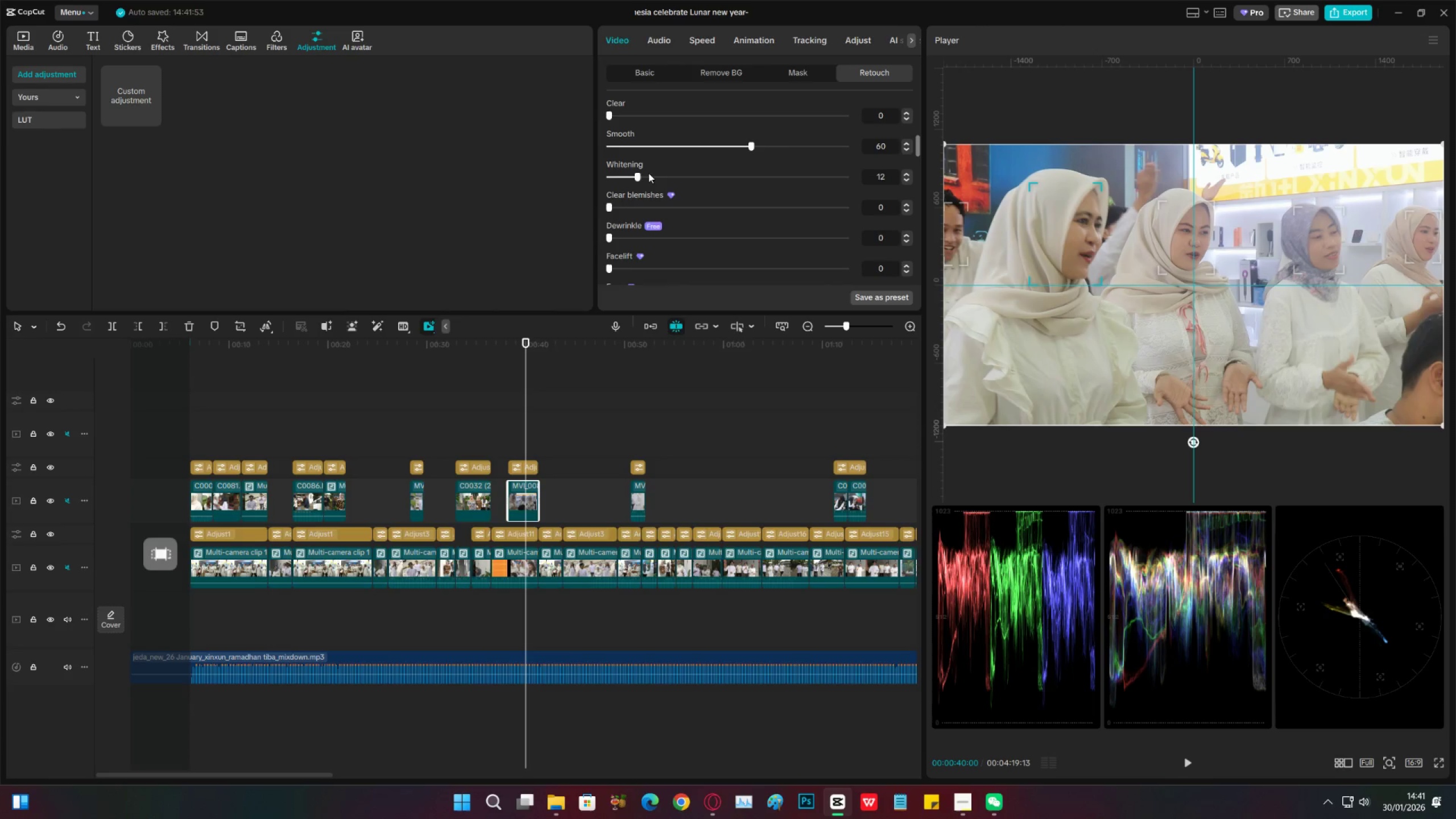 
left_click_drag(start_coordinate=[671, 177], to_coordinate=[693, 176])
 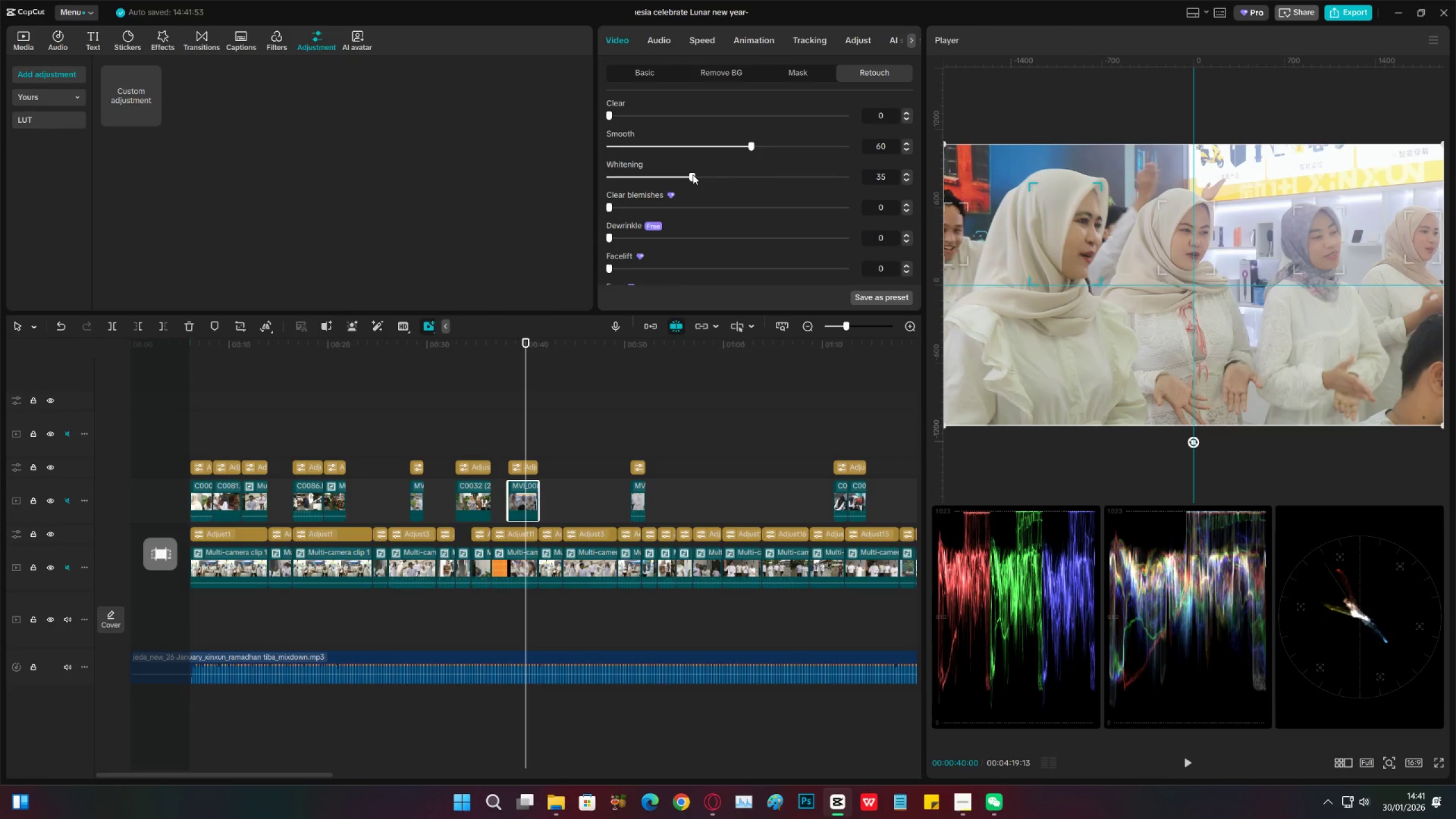 
key(Space)
 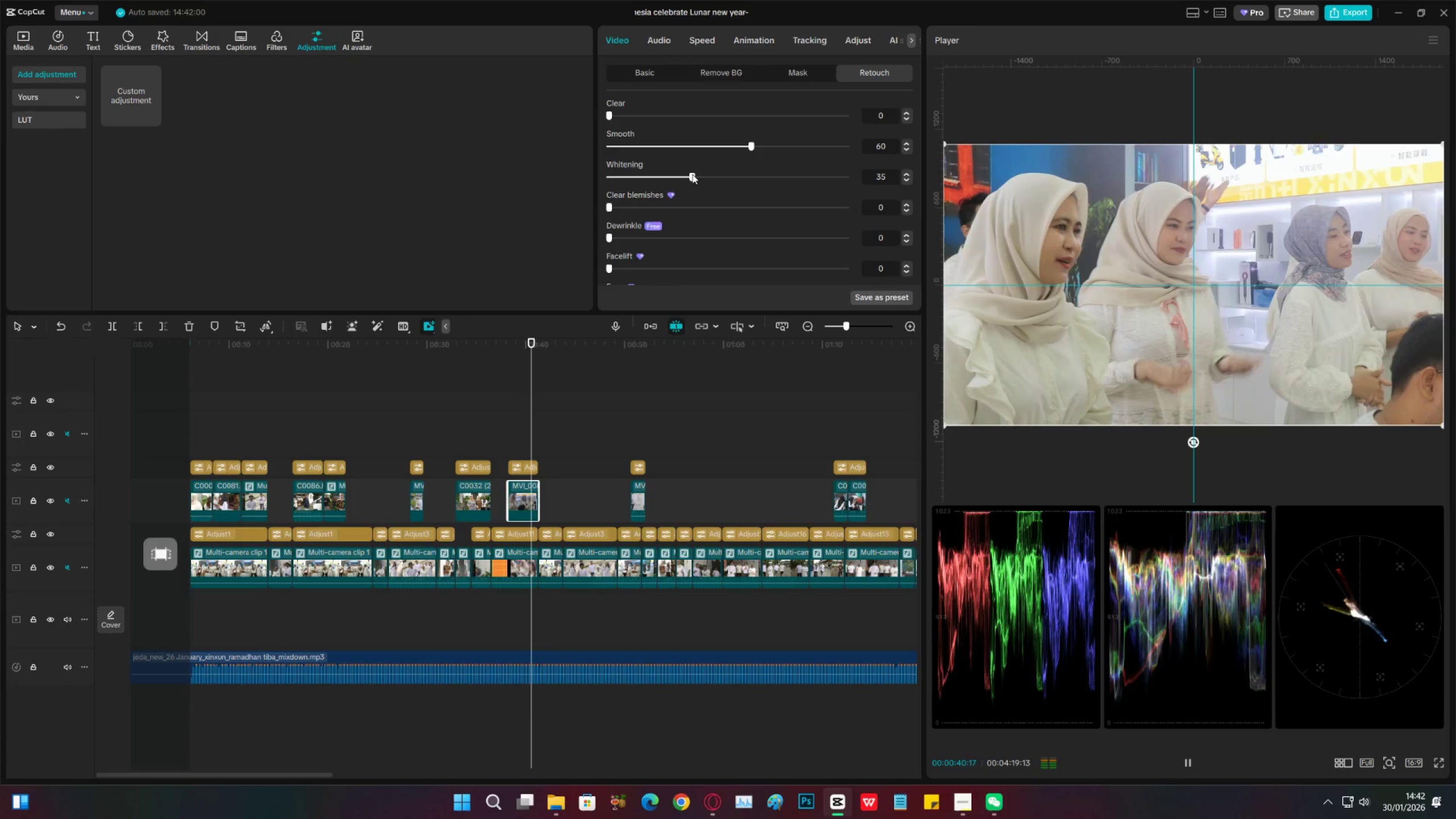 
key(Space)
 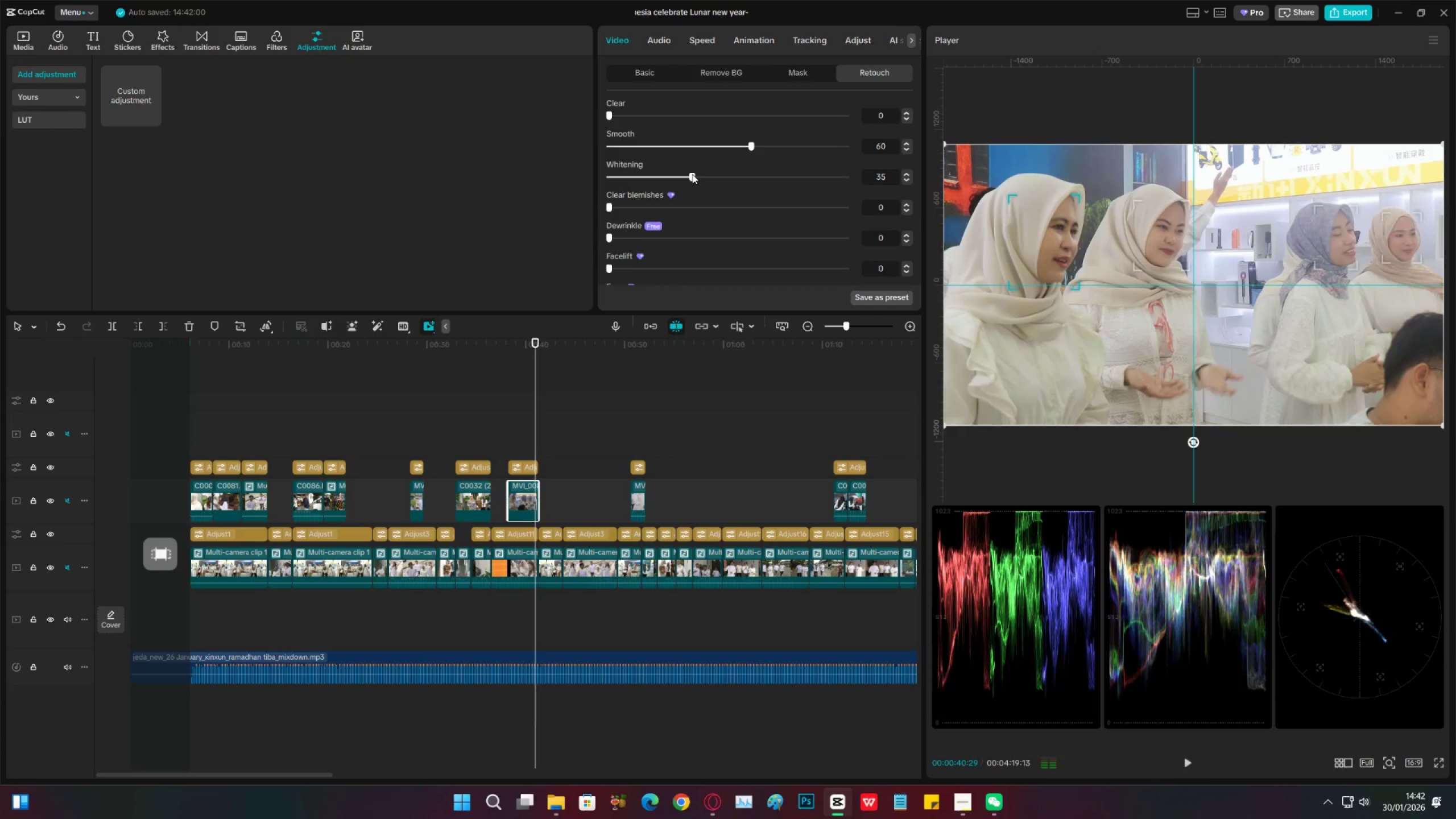 
key(Space)
 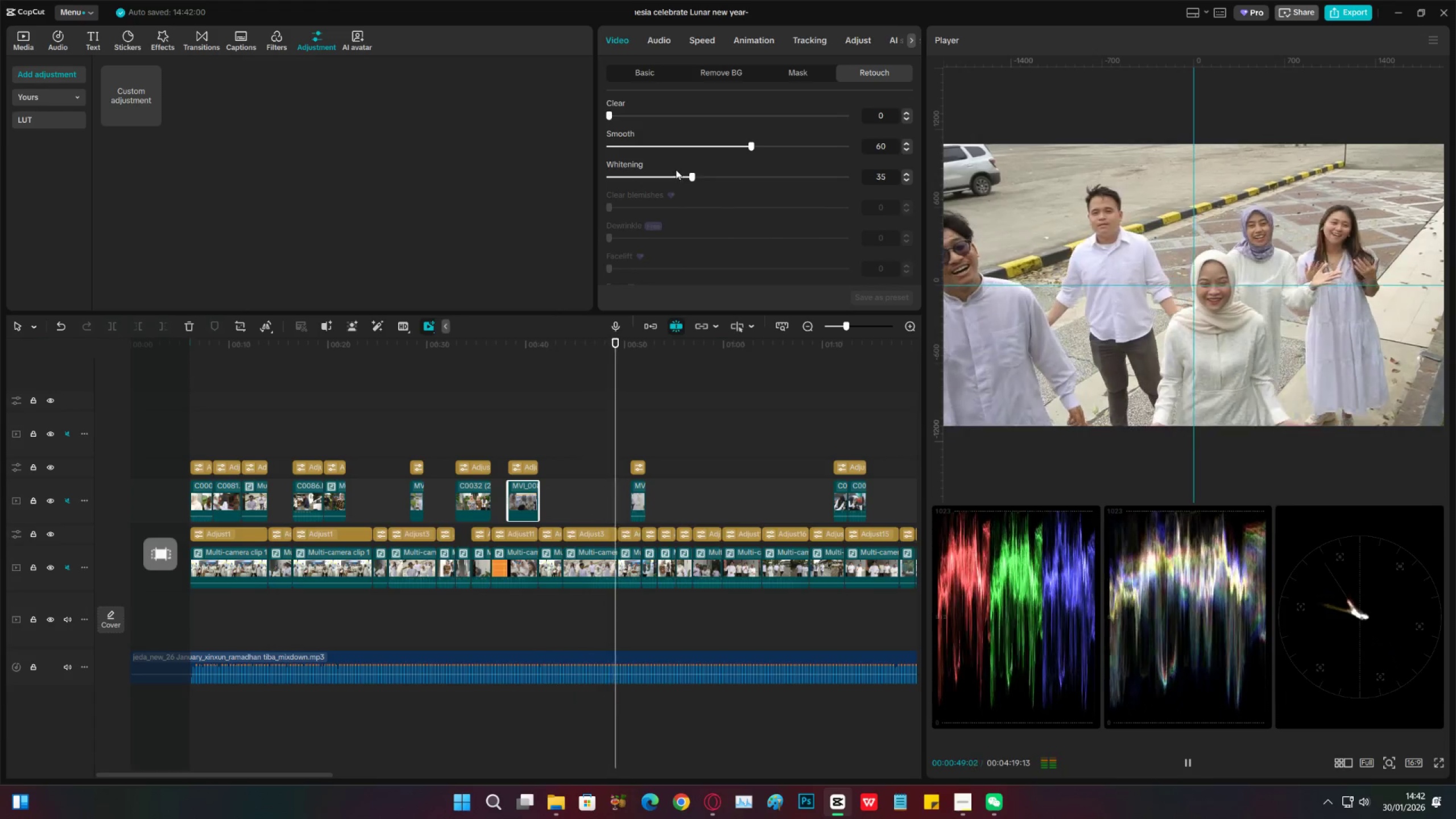 
wait(13.08)
 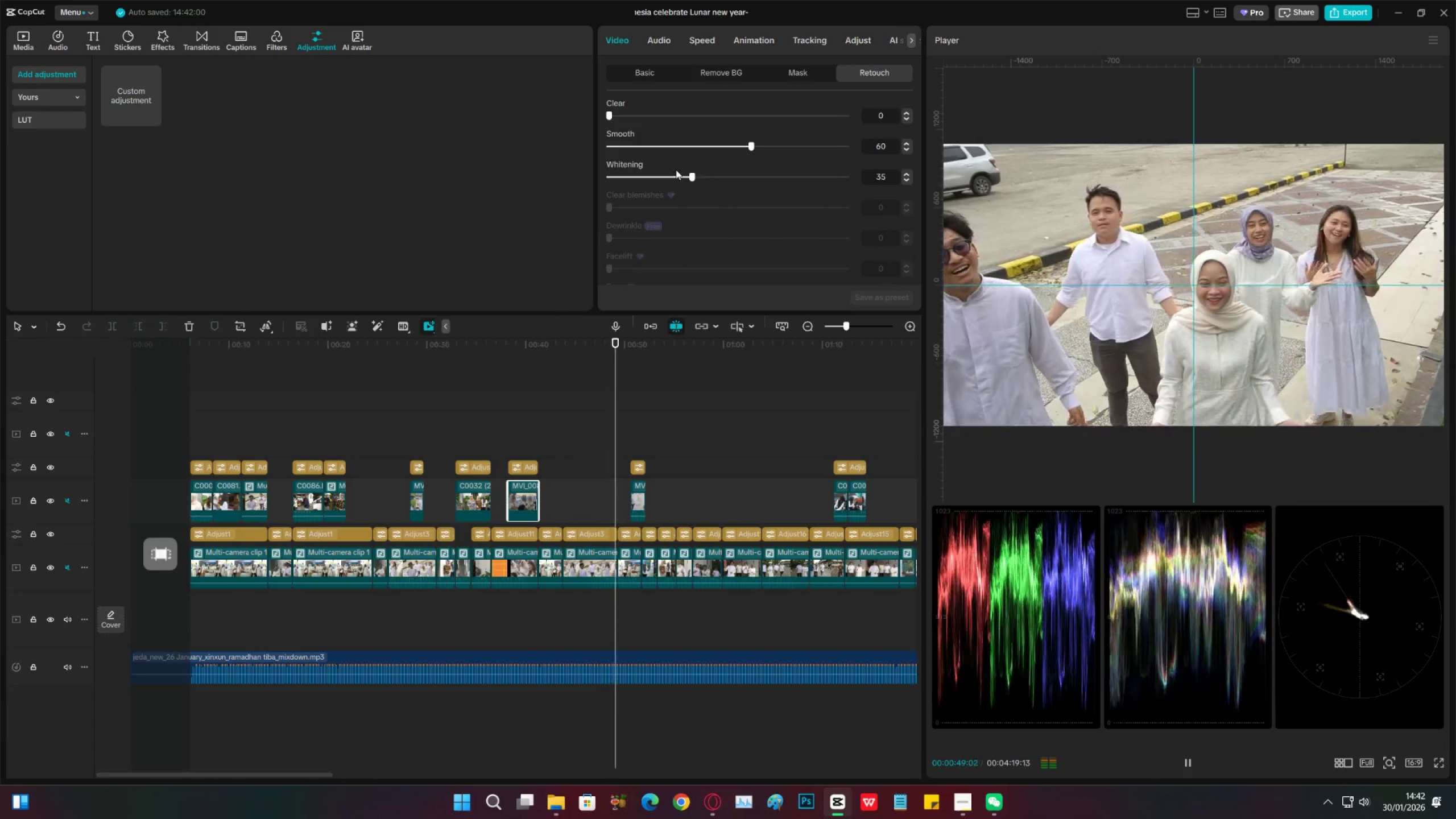 
double_click([640, 439])
 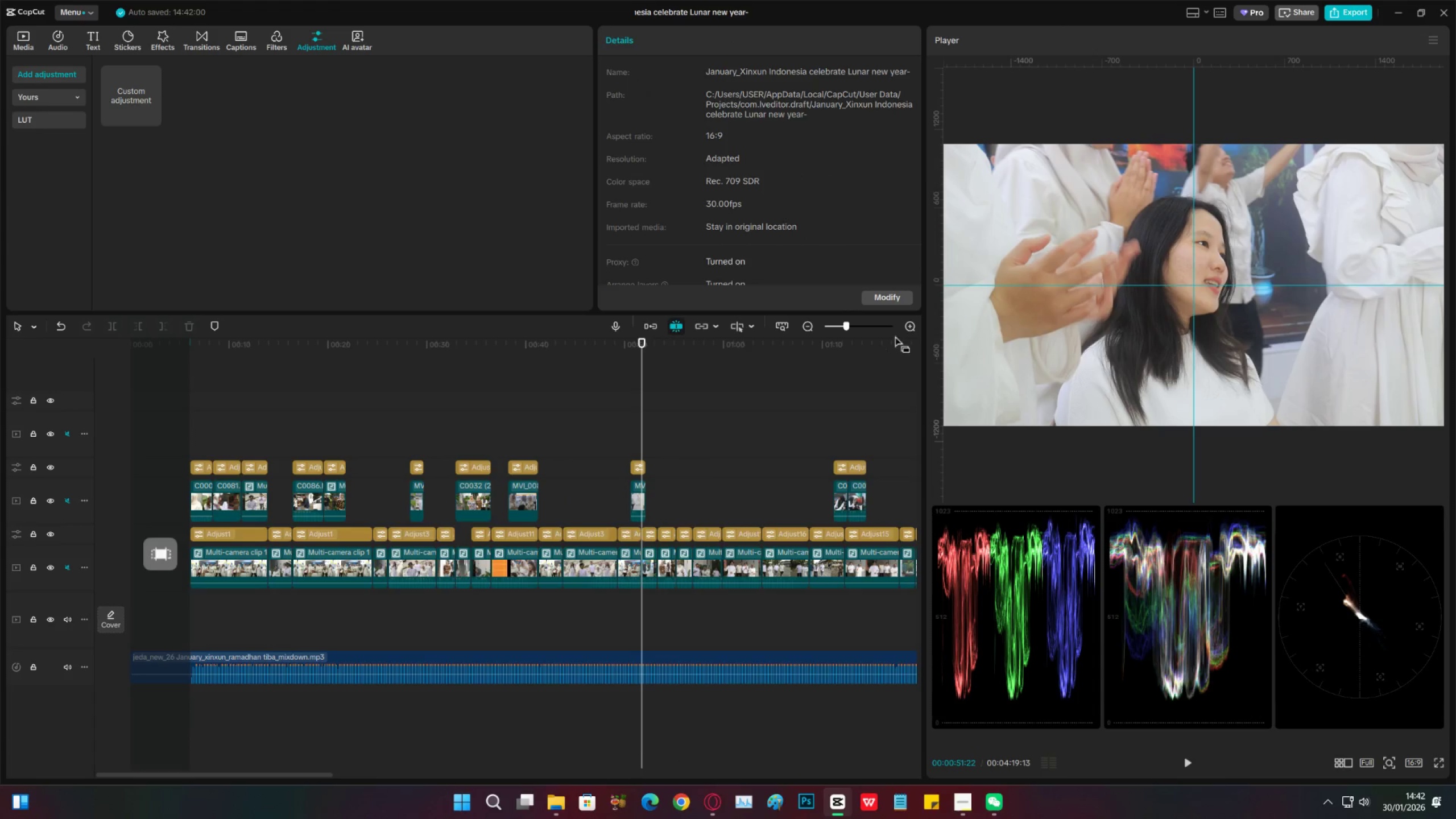 
left_click([909, 326])
 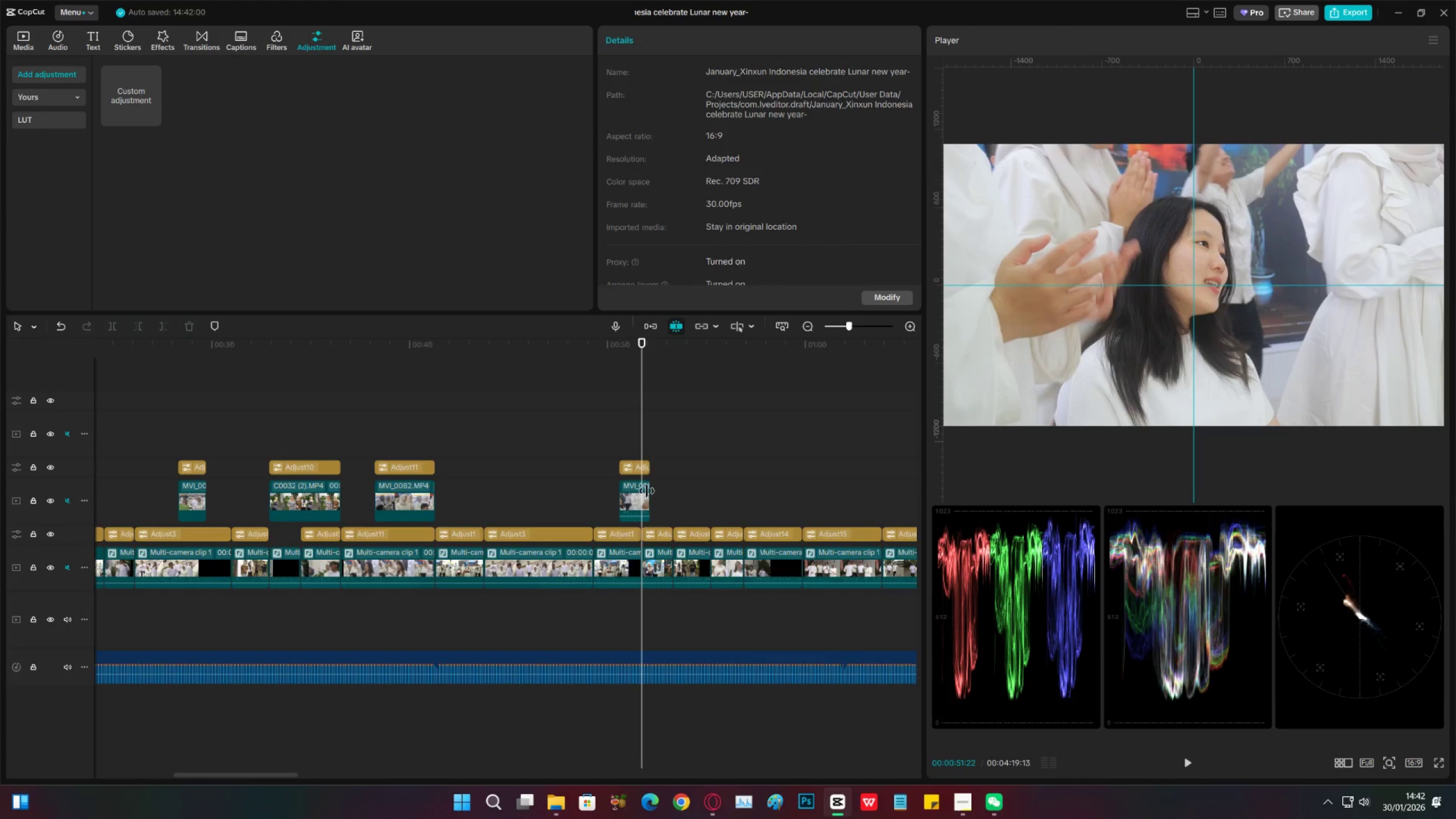 
left_click_drag(start_coordinate=[648, 491], to_coordinate=[652, 493])
 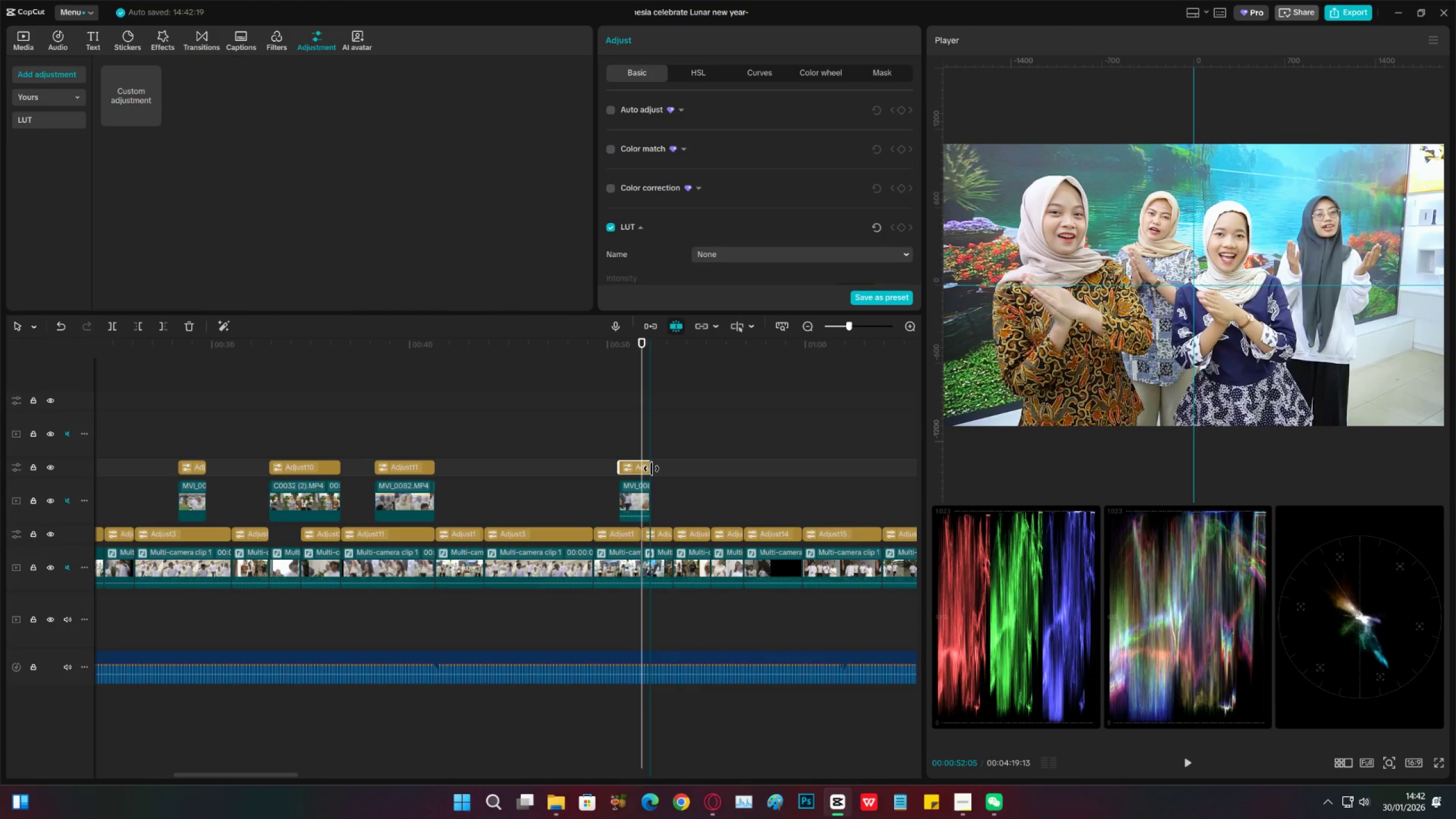 
left_click([643, 442])
 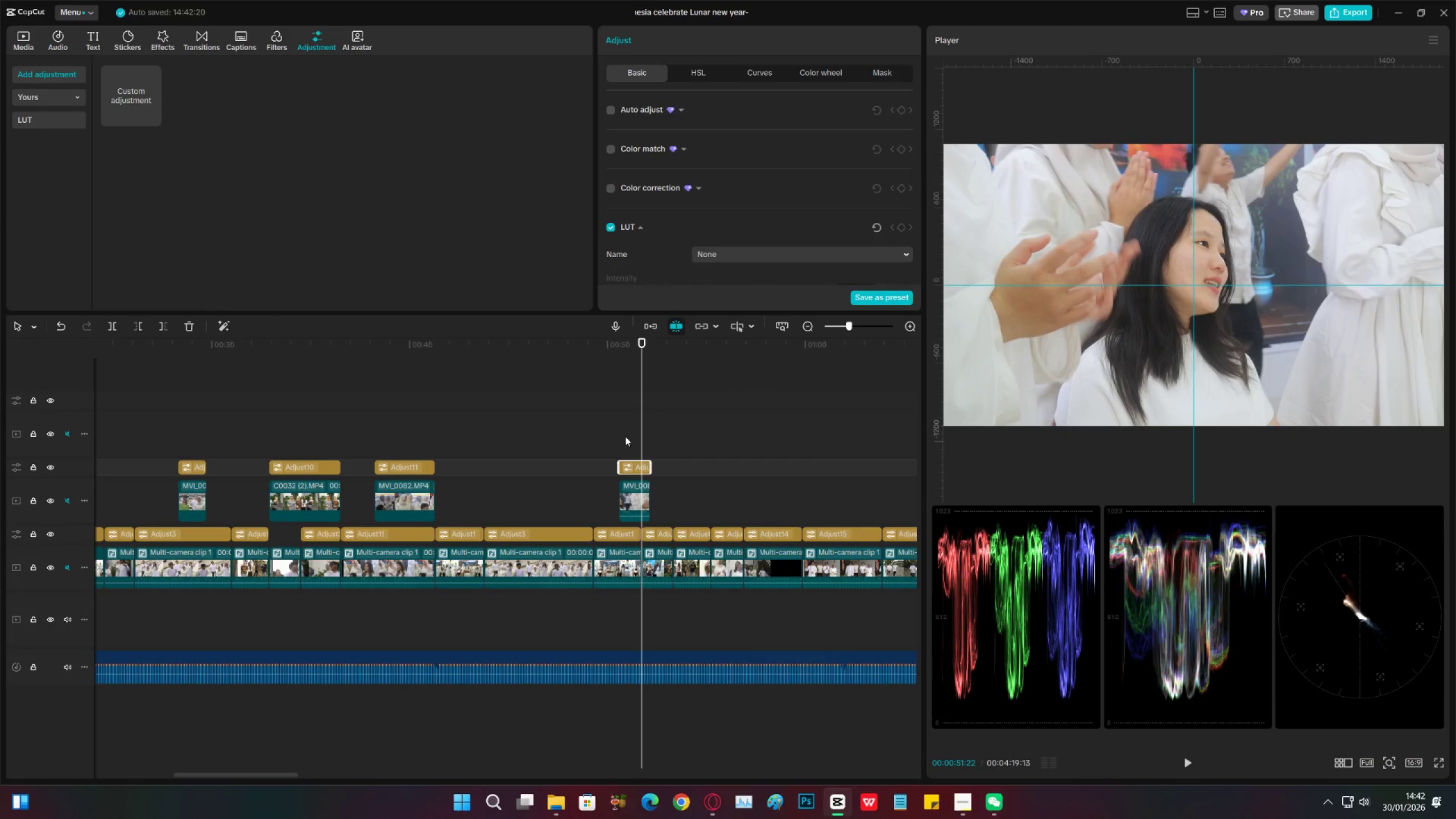 
left_click_drag(start_coordinate=[582, 425], to_coordinate=[576, 424])
 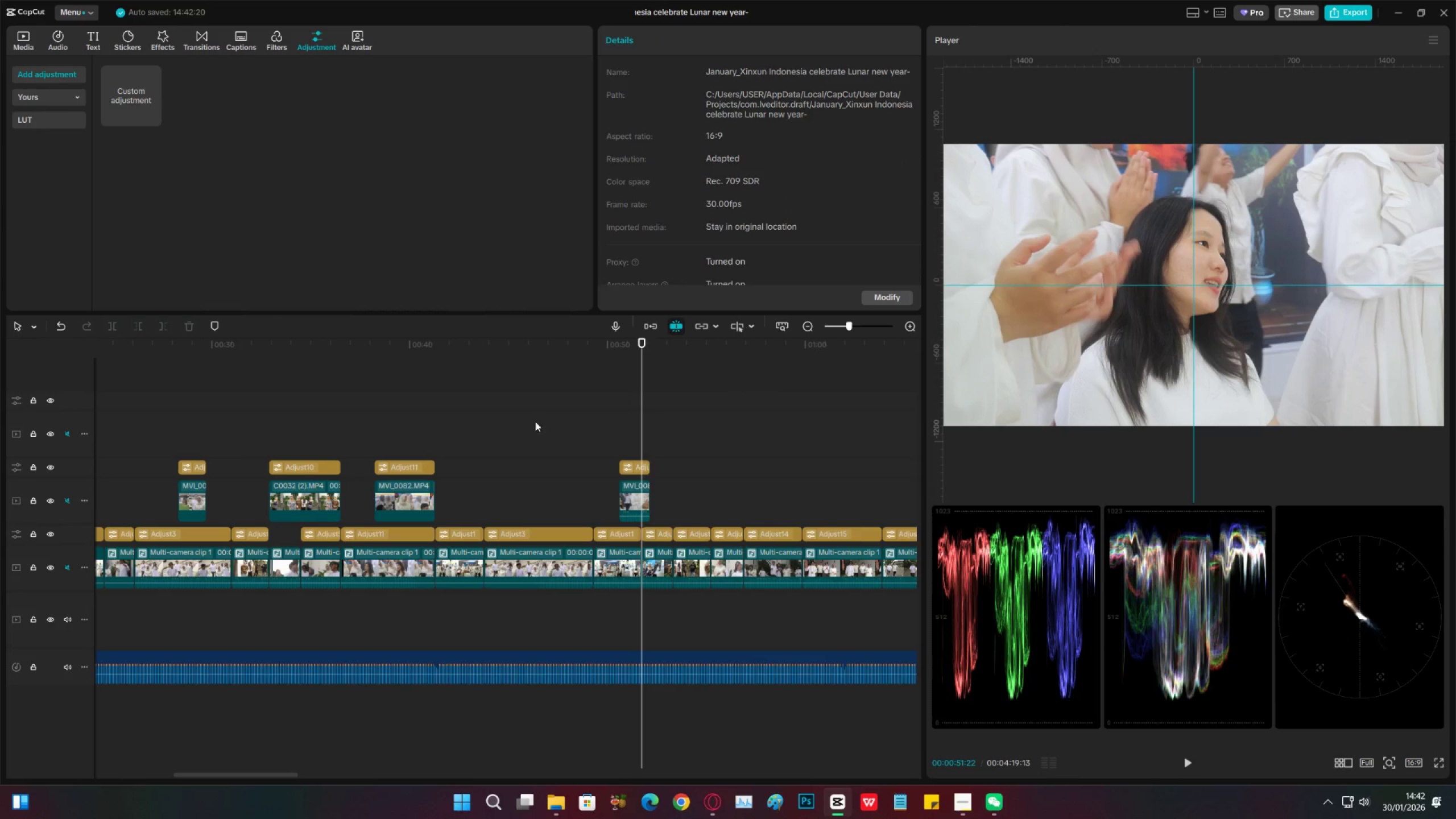 
key(Control+ControlLeft)
 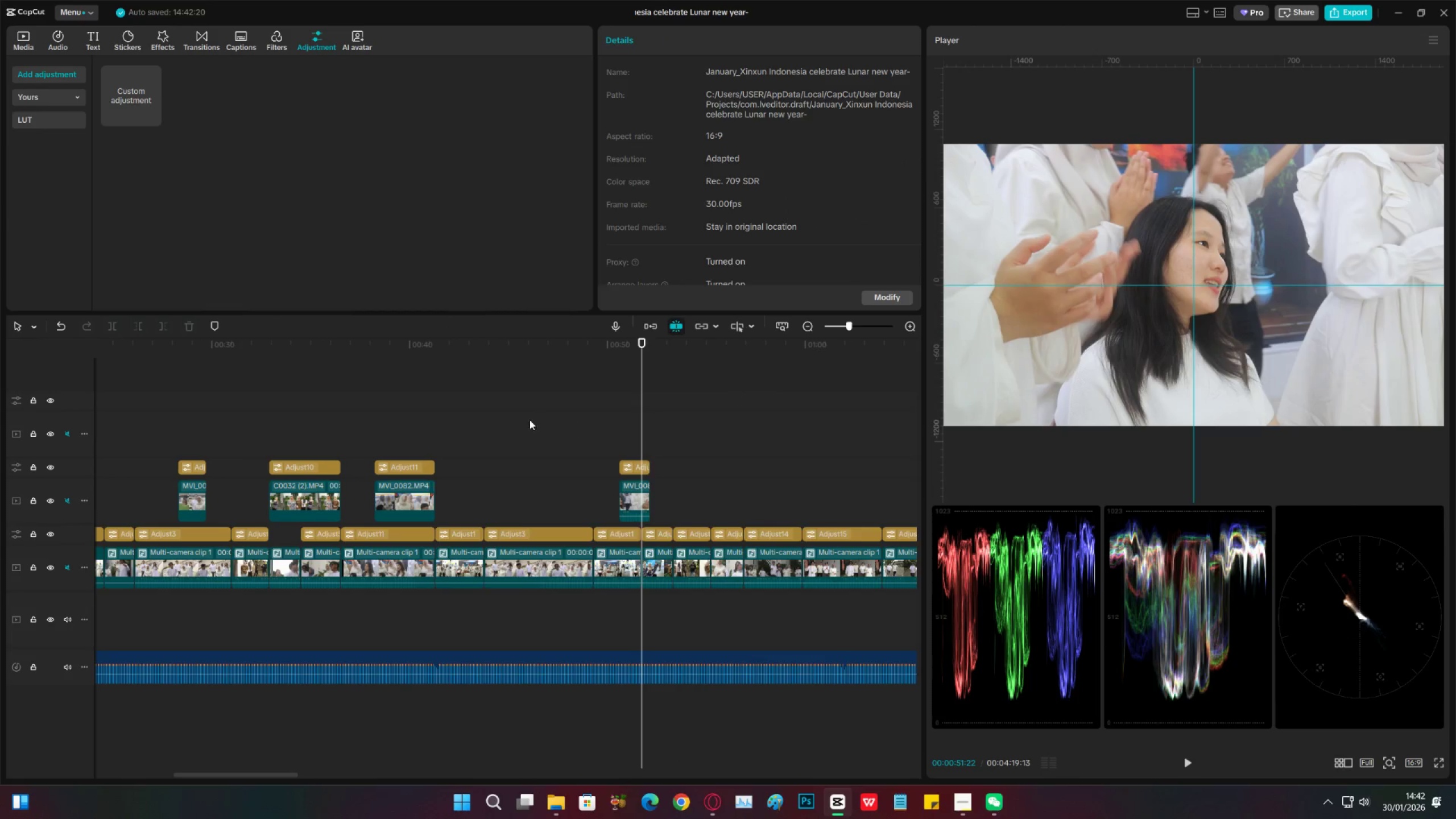 
triple_click([530, 420])
 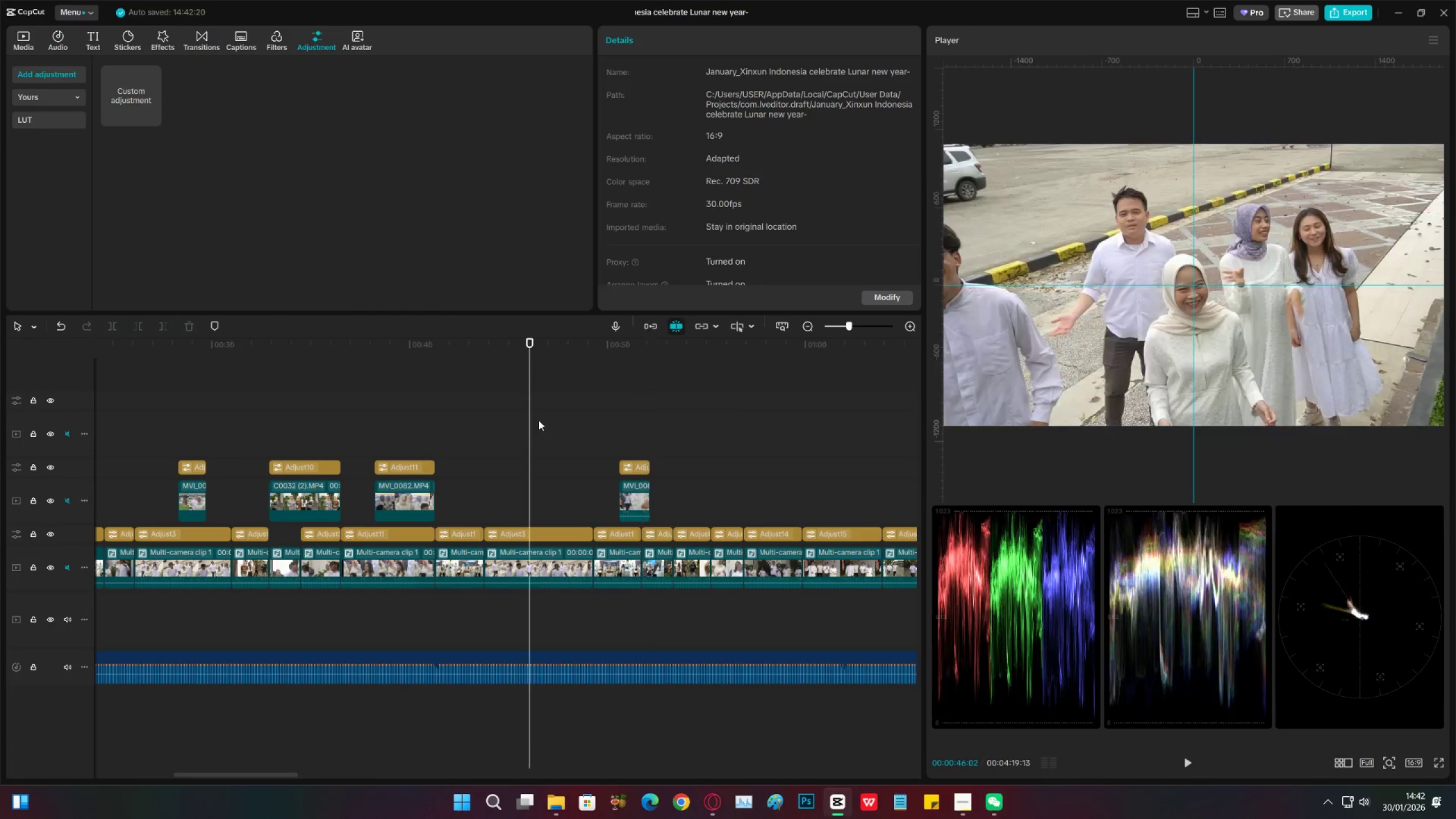 
key(Control+S)
 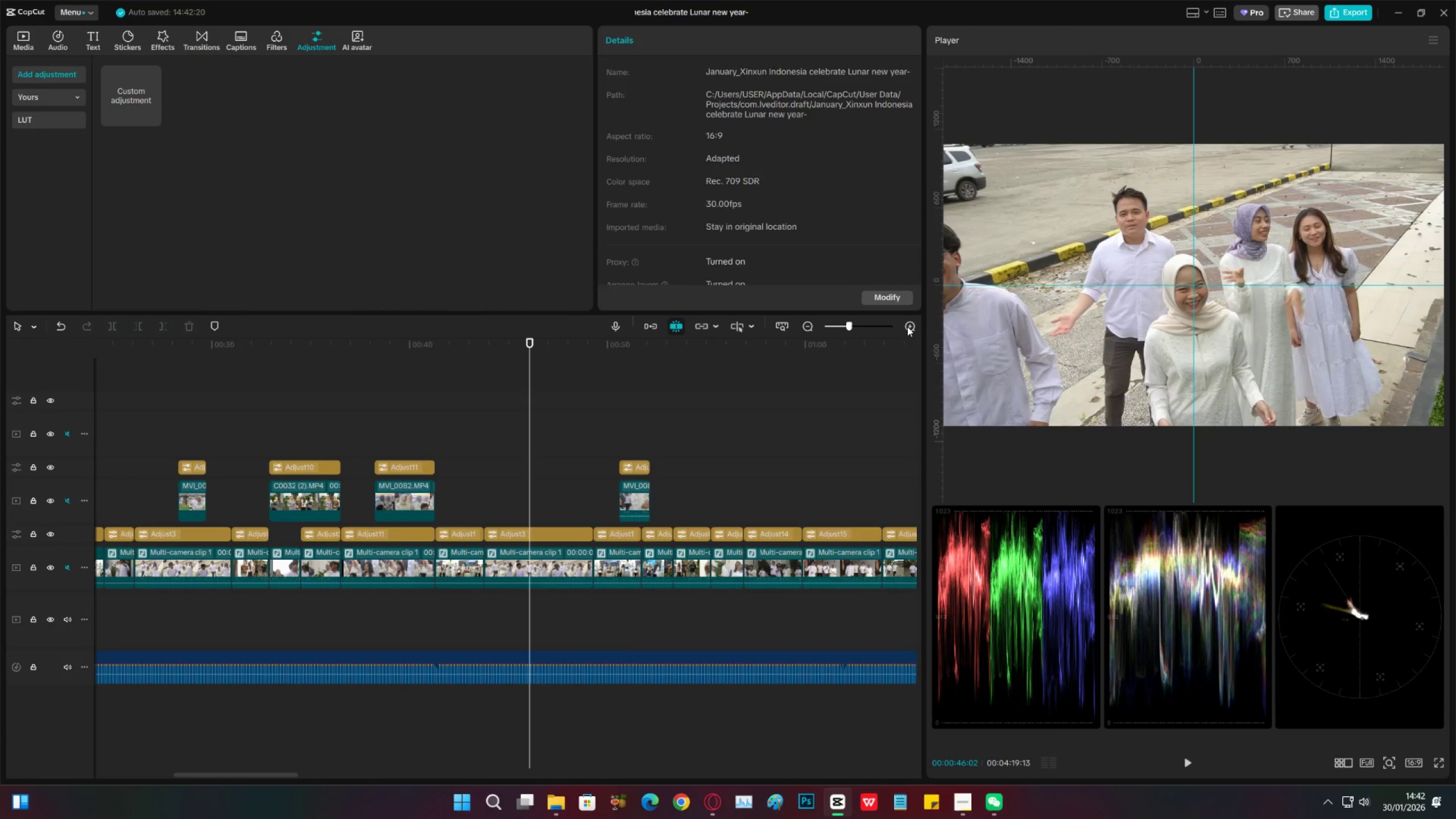 
key(Space)
 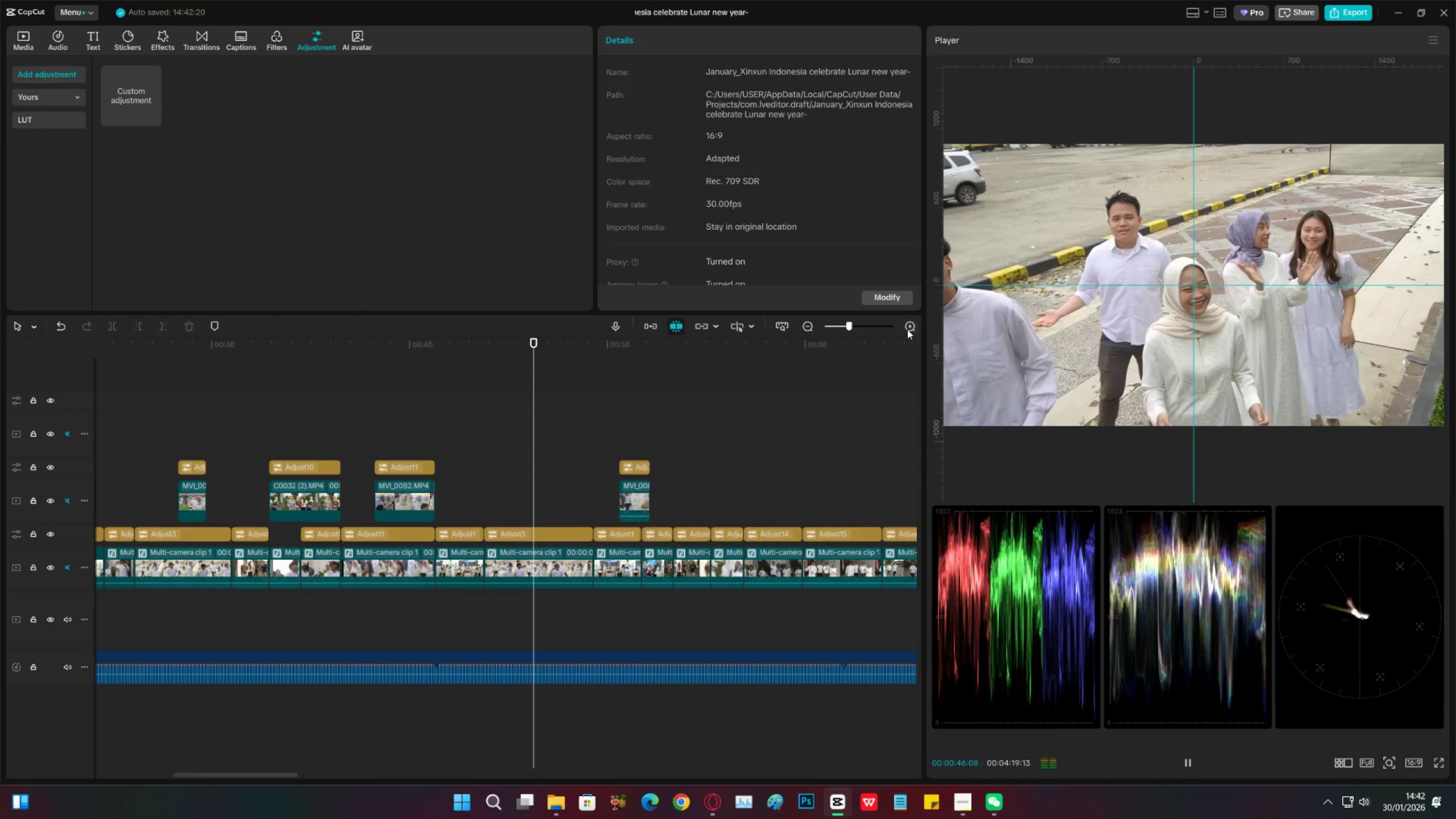 
left_click([907, 329])
 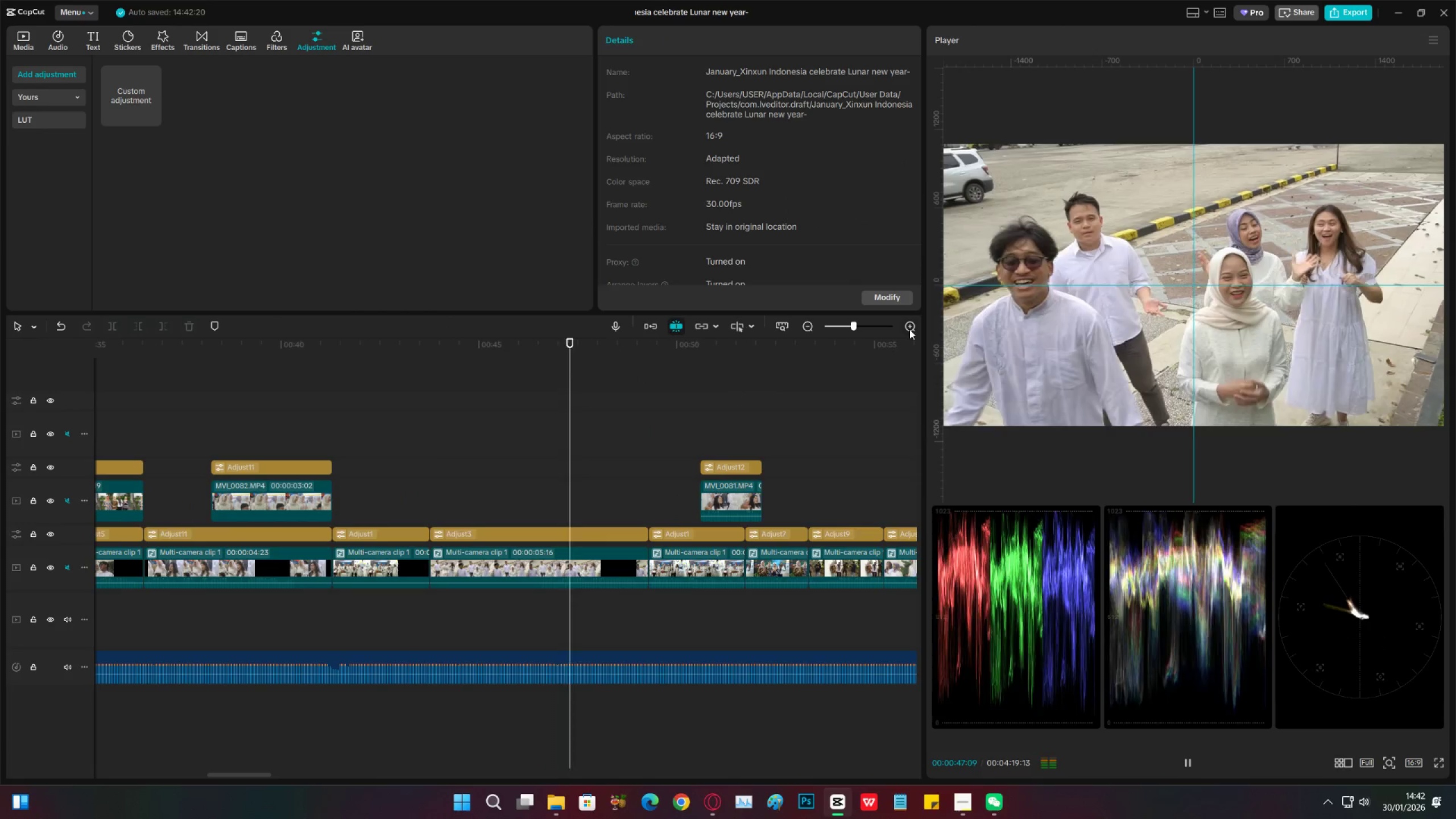 
double_click([913, 329])
 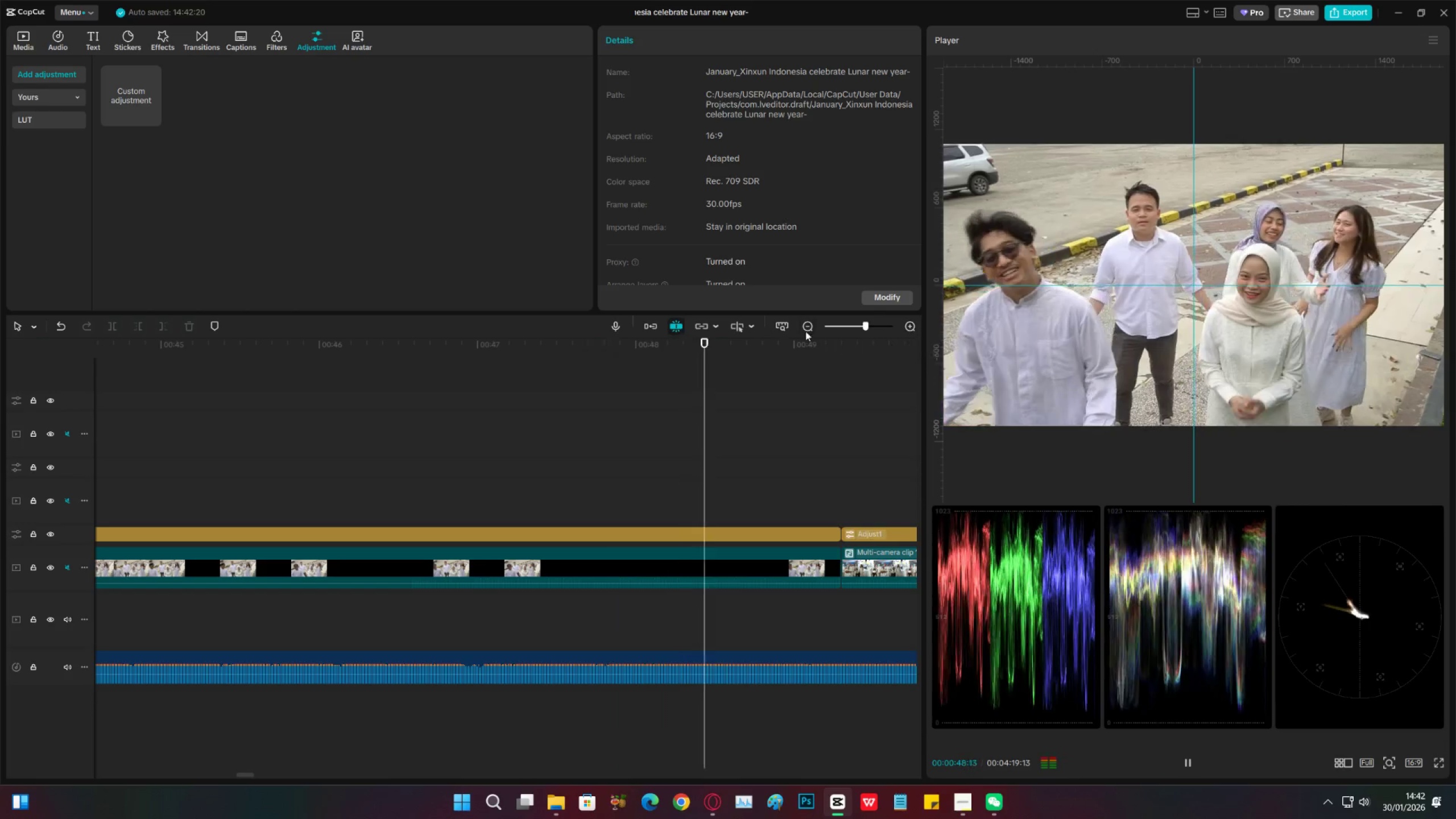 
double_click([805, 330])
 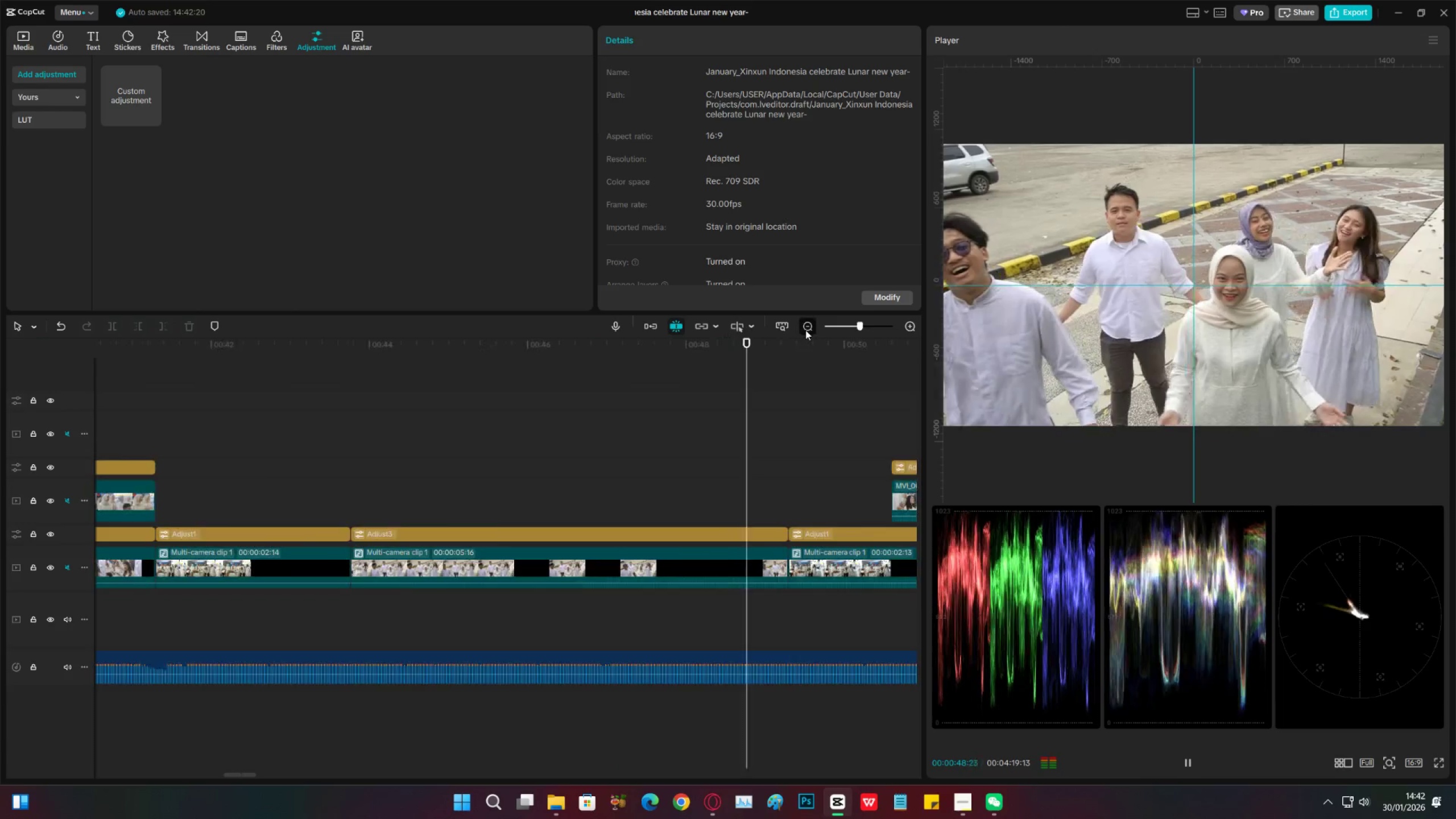 
triple_click([805, 330])
 